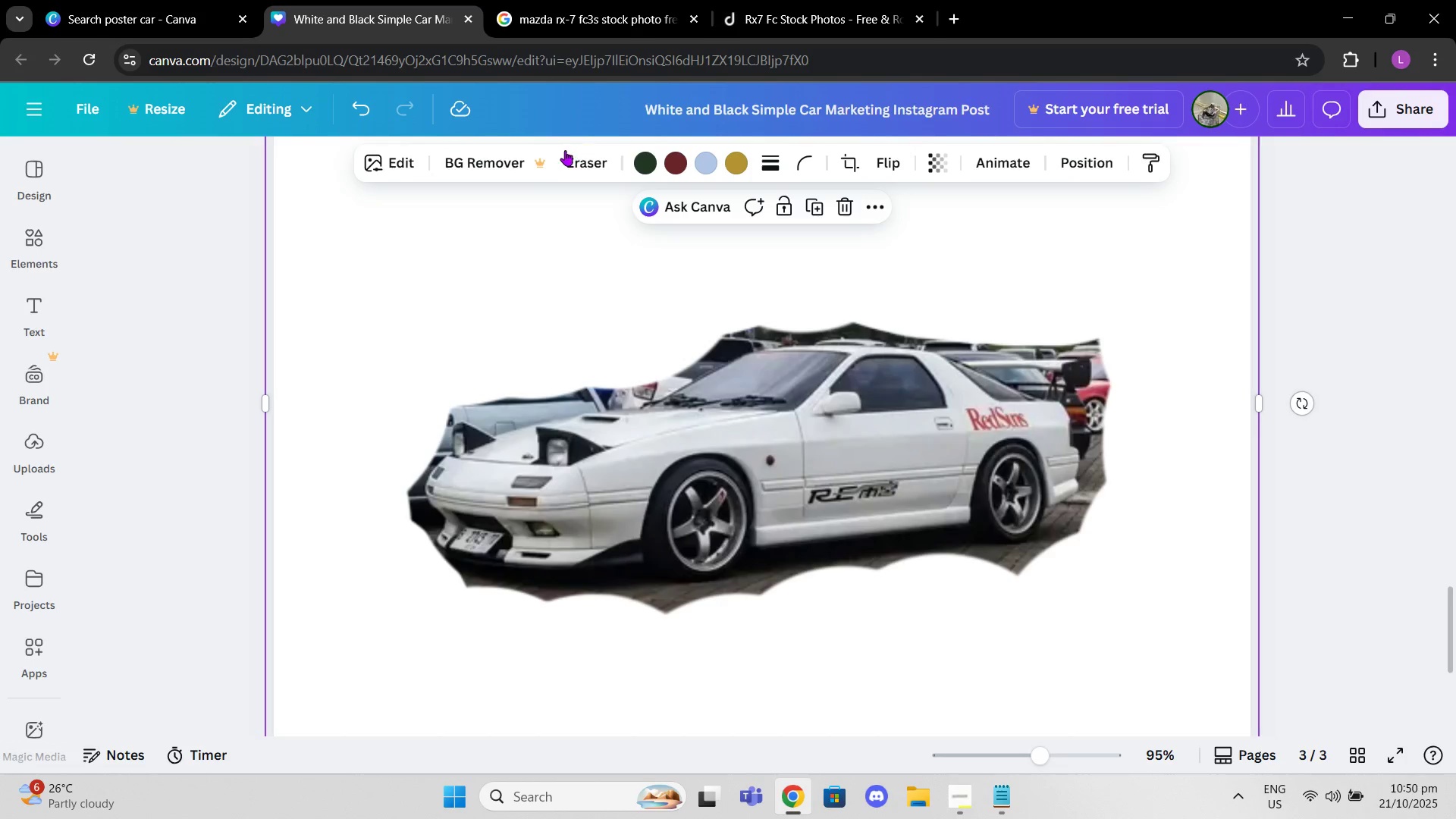 
wait(6.4)
 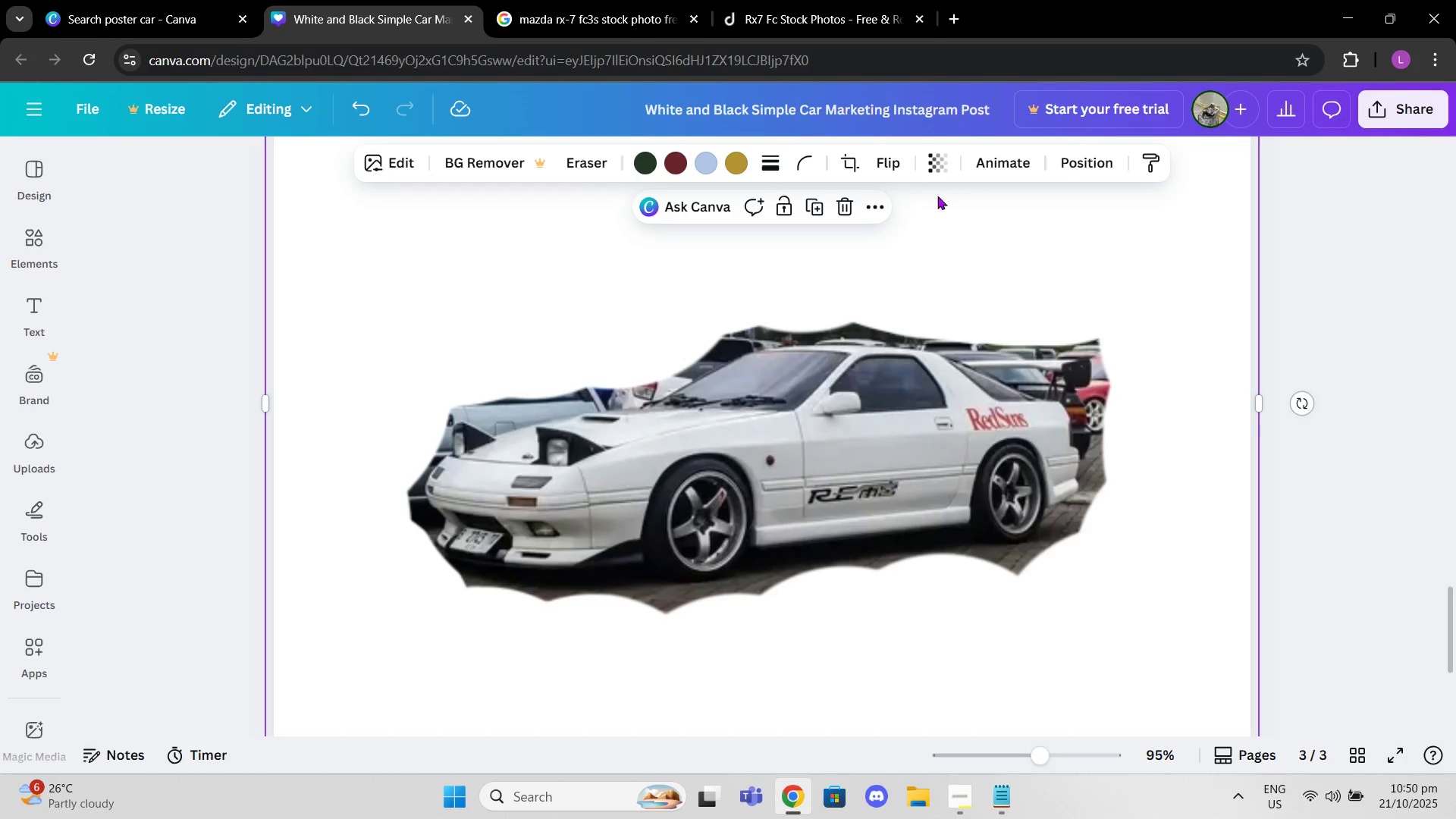 
left_click([585, 253])
 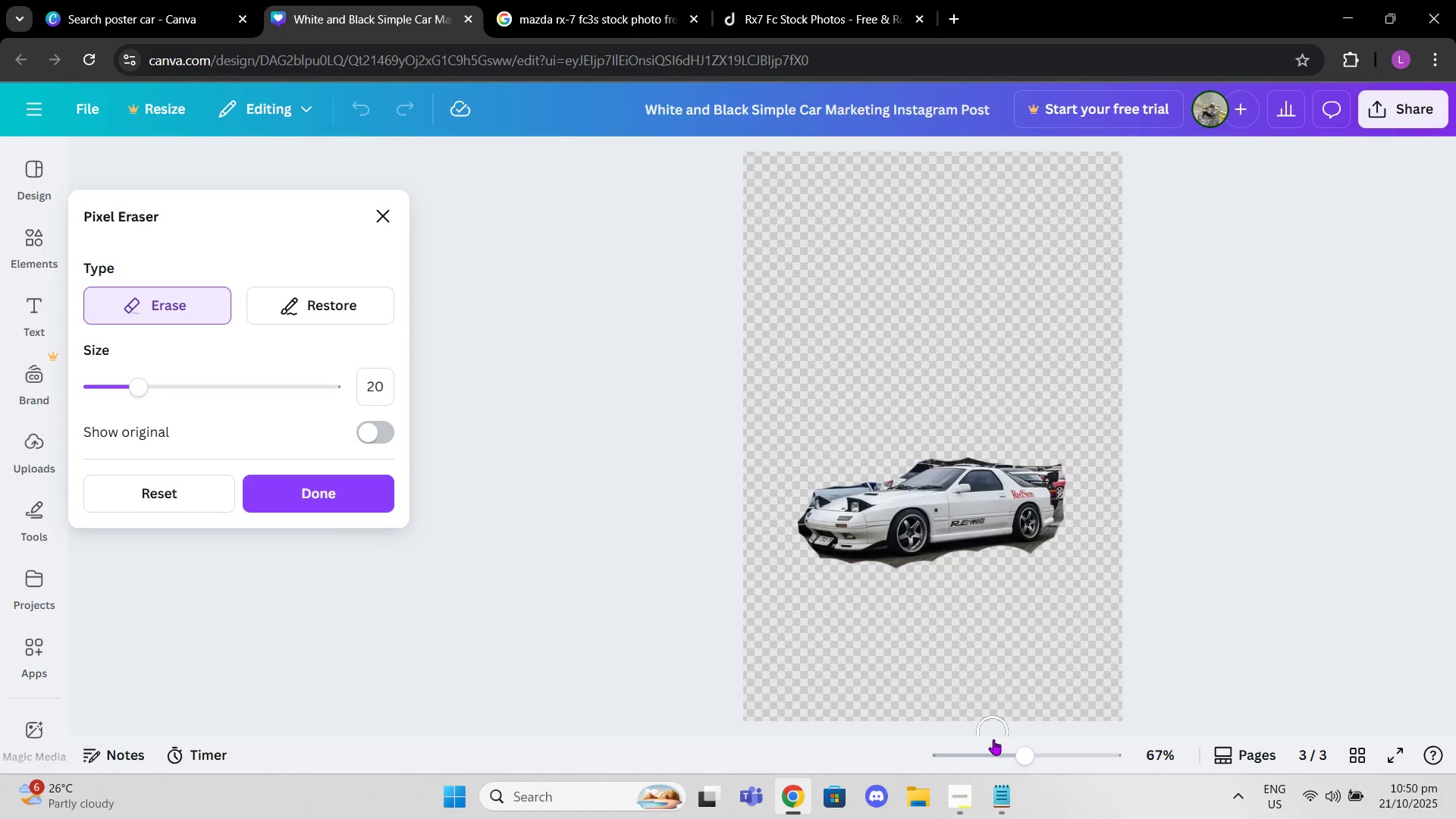 
left_click_drag(start_coordinate=[1017, 758], to_coordinate=[1099, 762])
 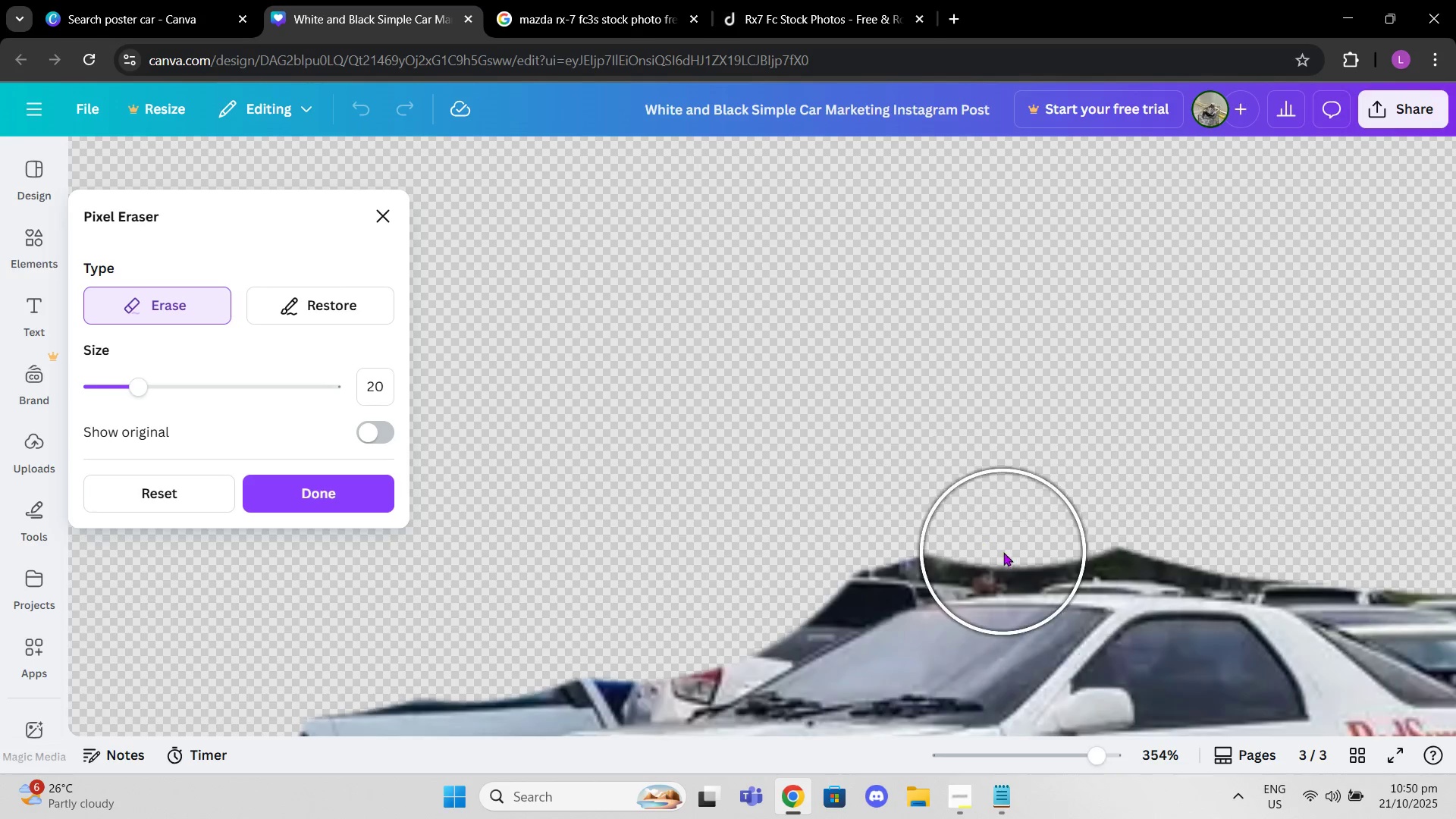 
scroll: coordinate [1003, 552], scroll_direction: down, amount: 1.0
 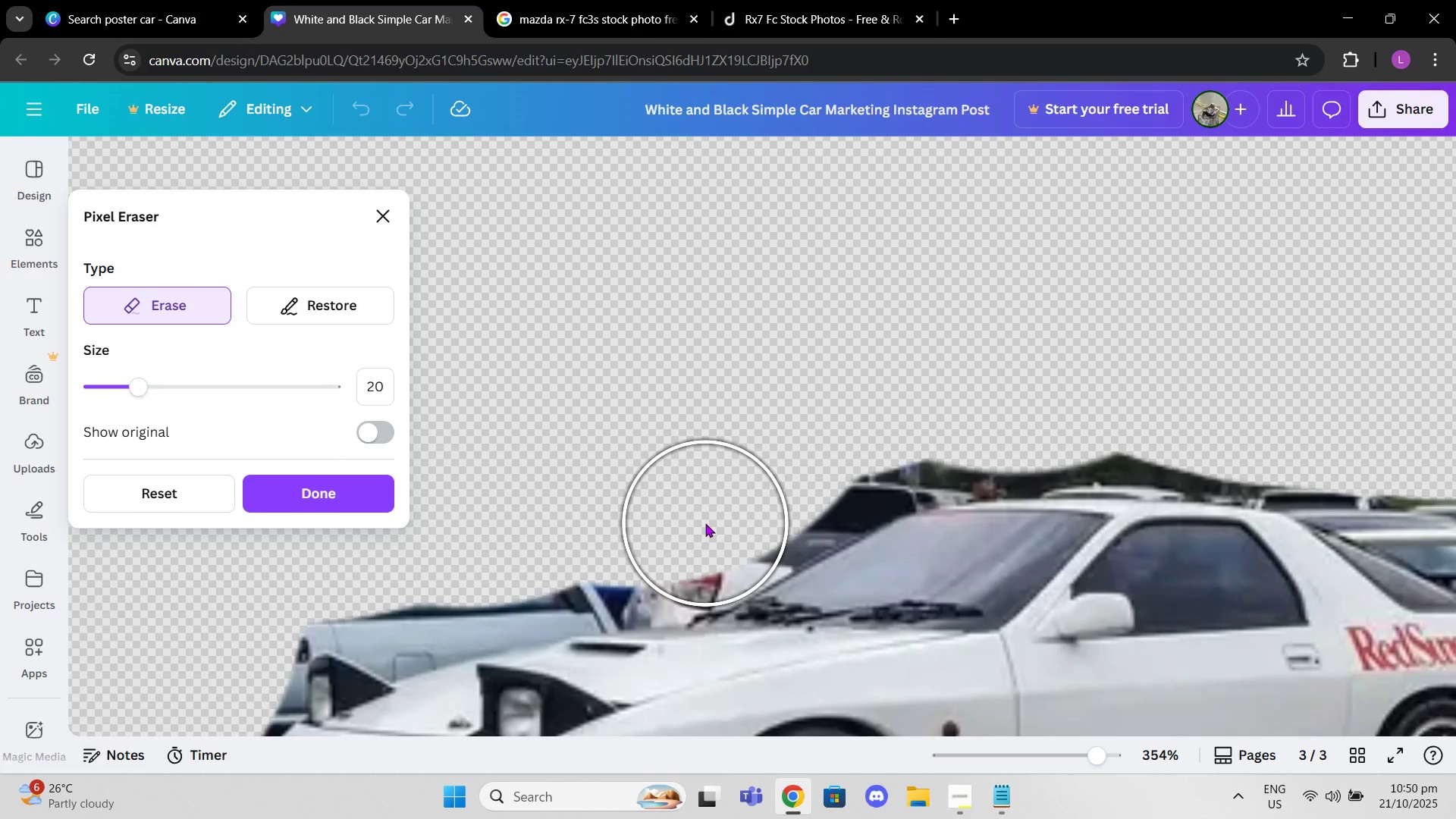 
left_click([709, 524])
 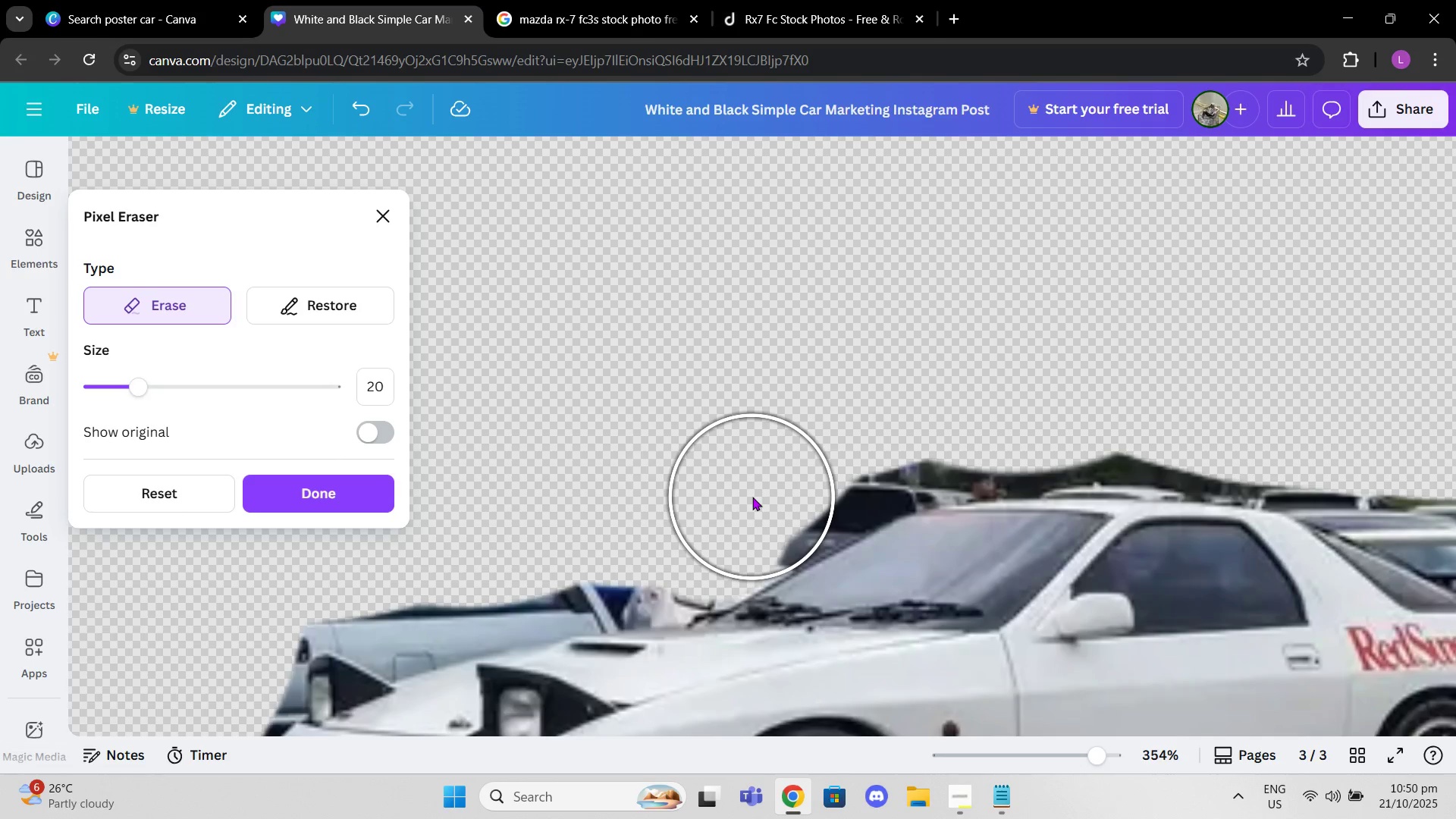 
left_click([756, 497])
 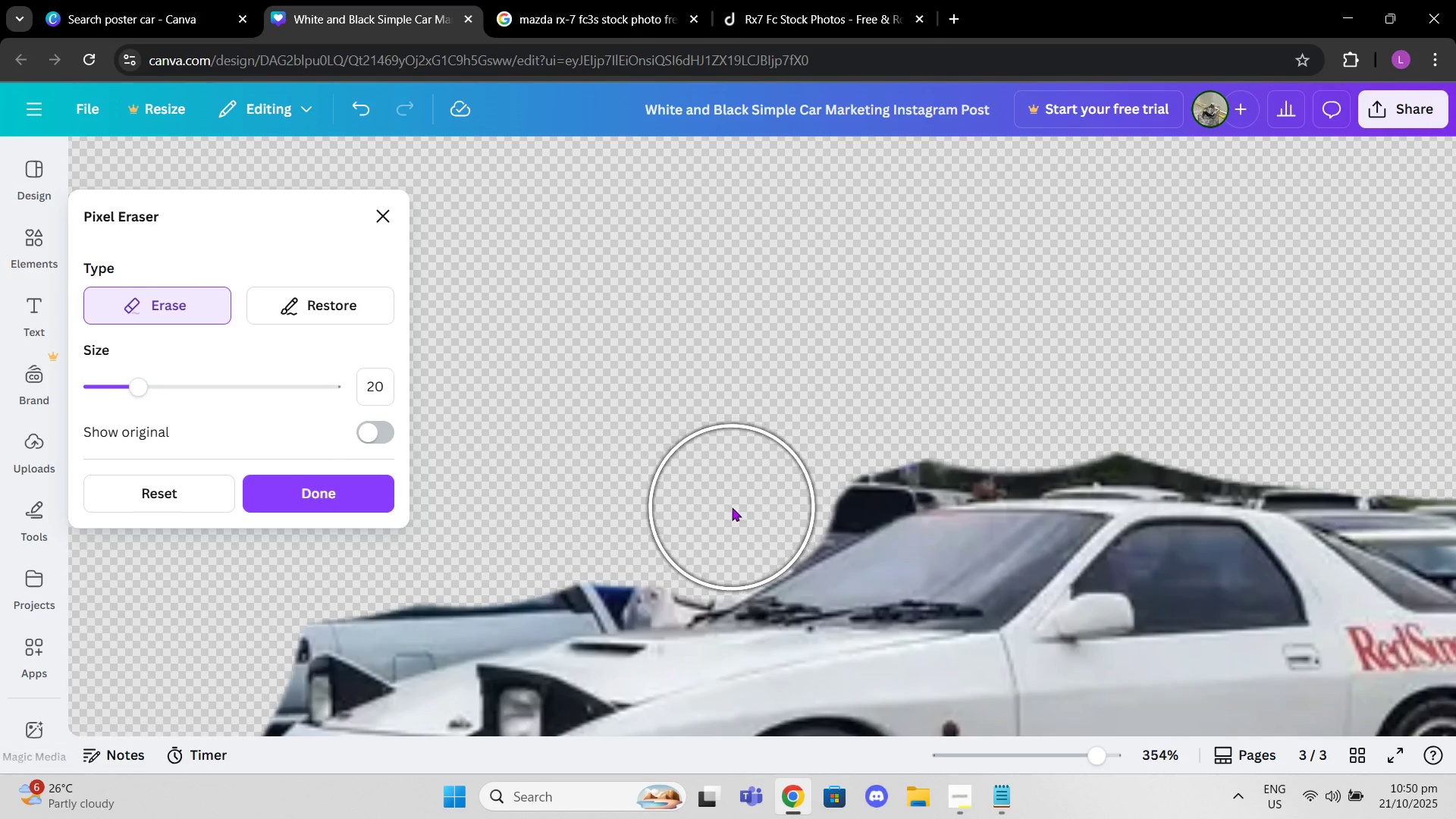 
left_click([730, 510])
 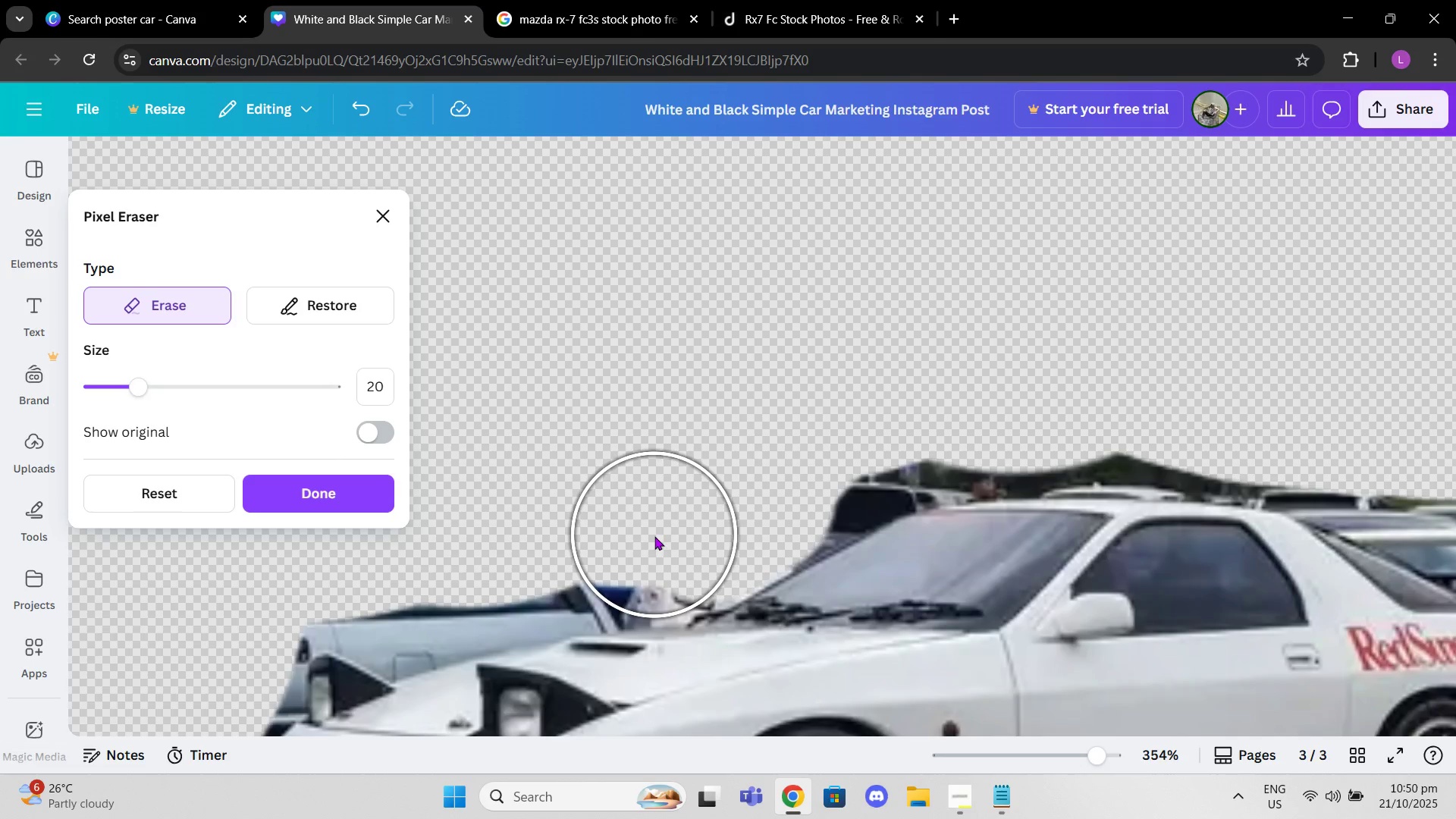 
left_click([654, 537])
 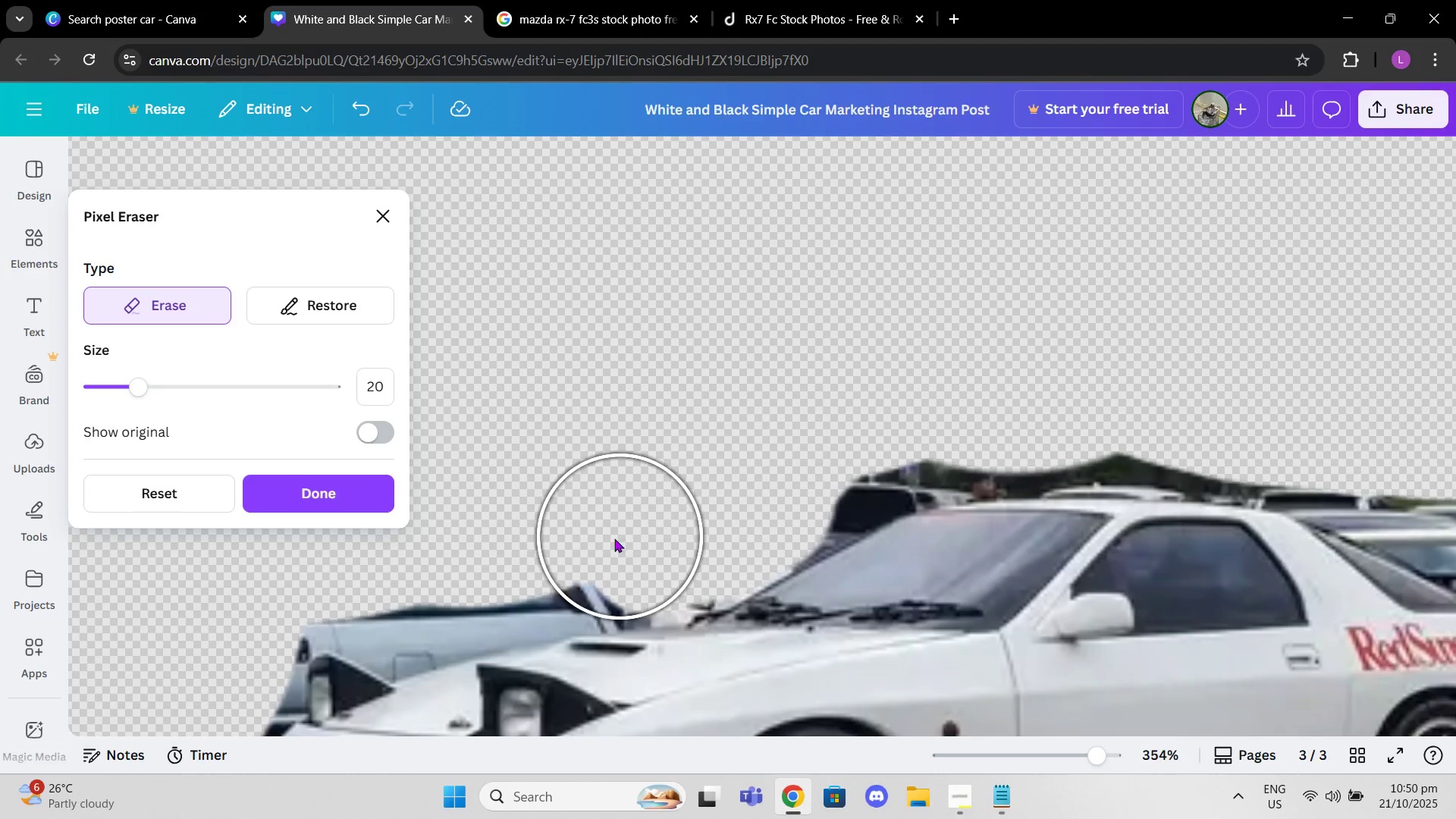 
left_click_drag(start_coordinate=[620, 537], to_coordinate=[401, 581])
 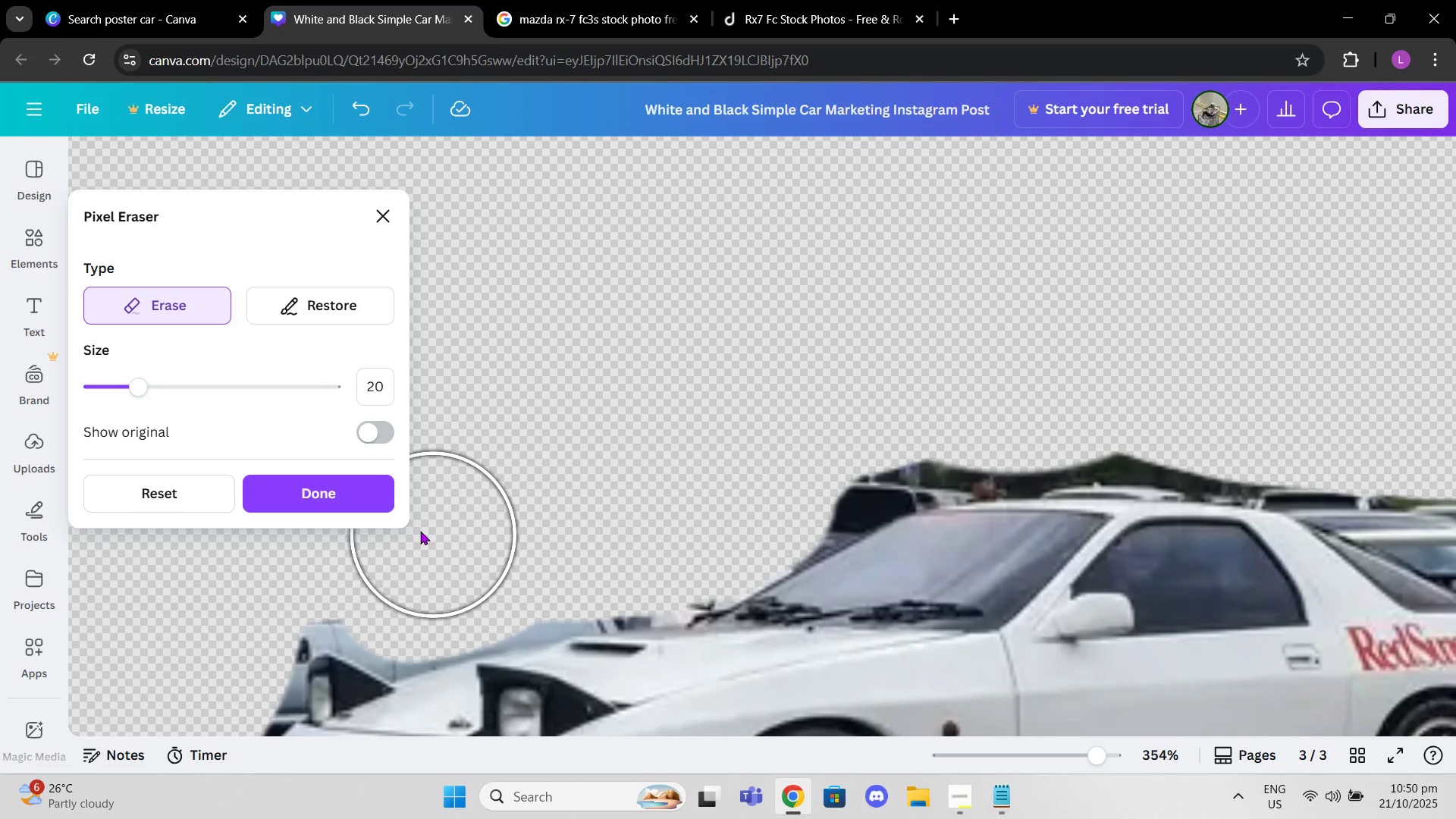 
scroll: coordinate [414, 536], scroll_direction: down, amount: 2.0
 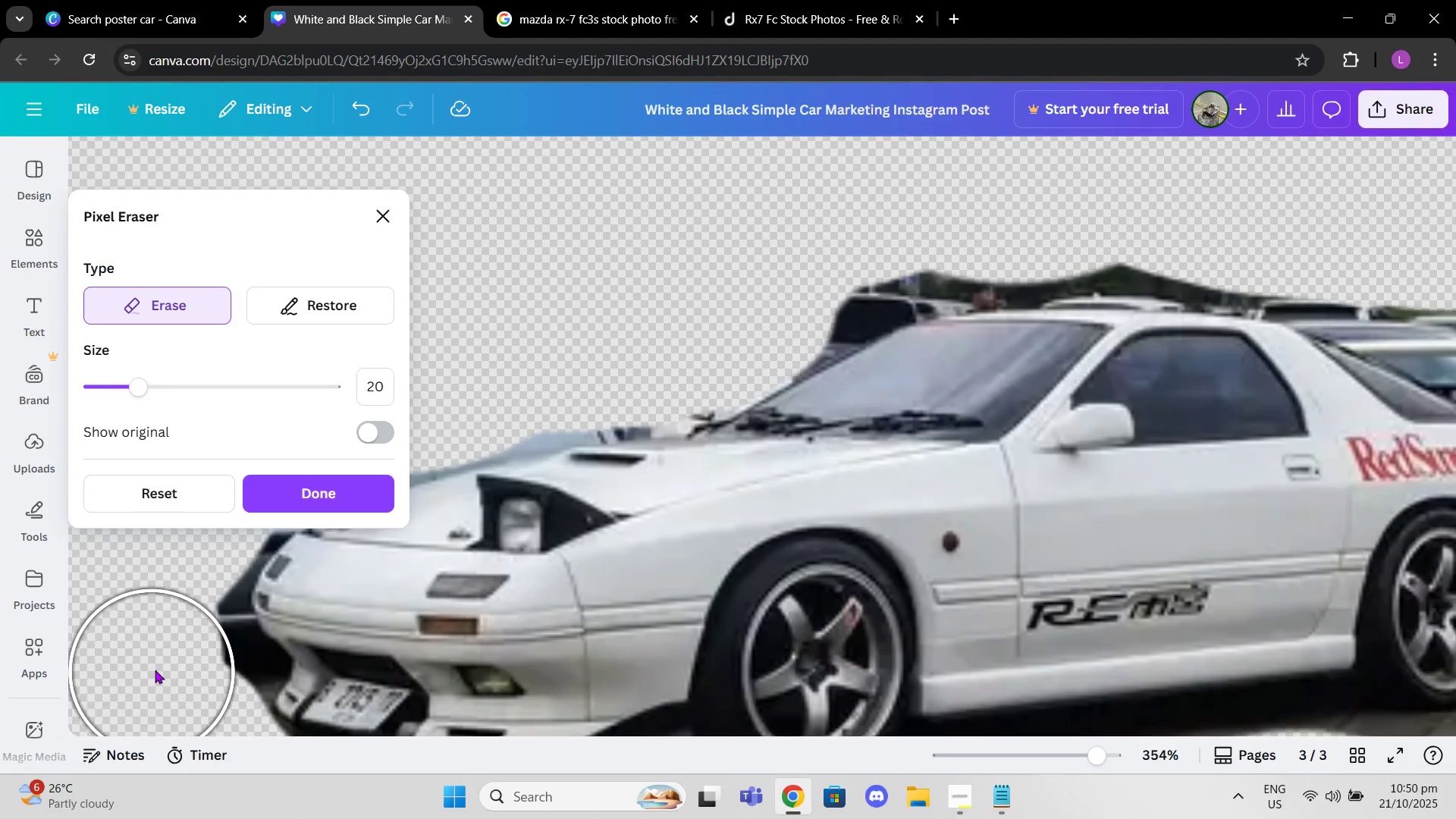 
left_click([165, 659])
 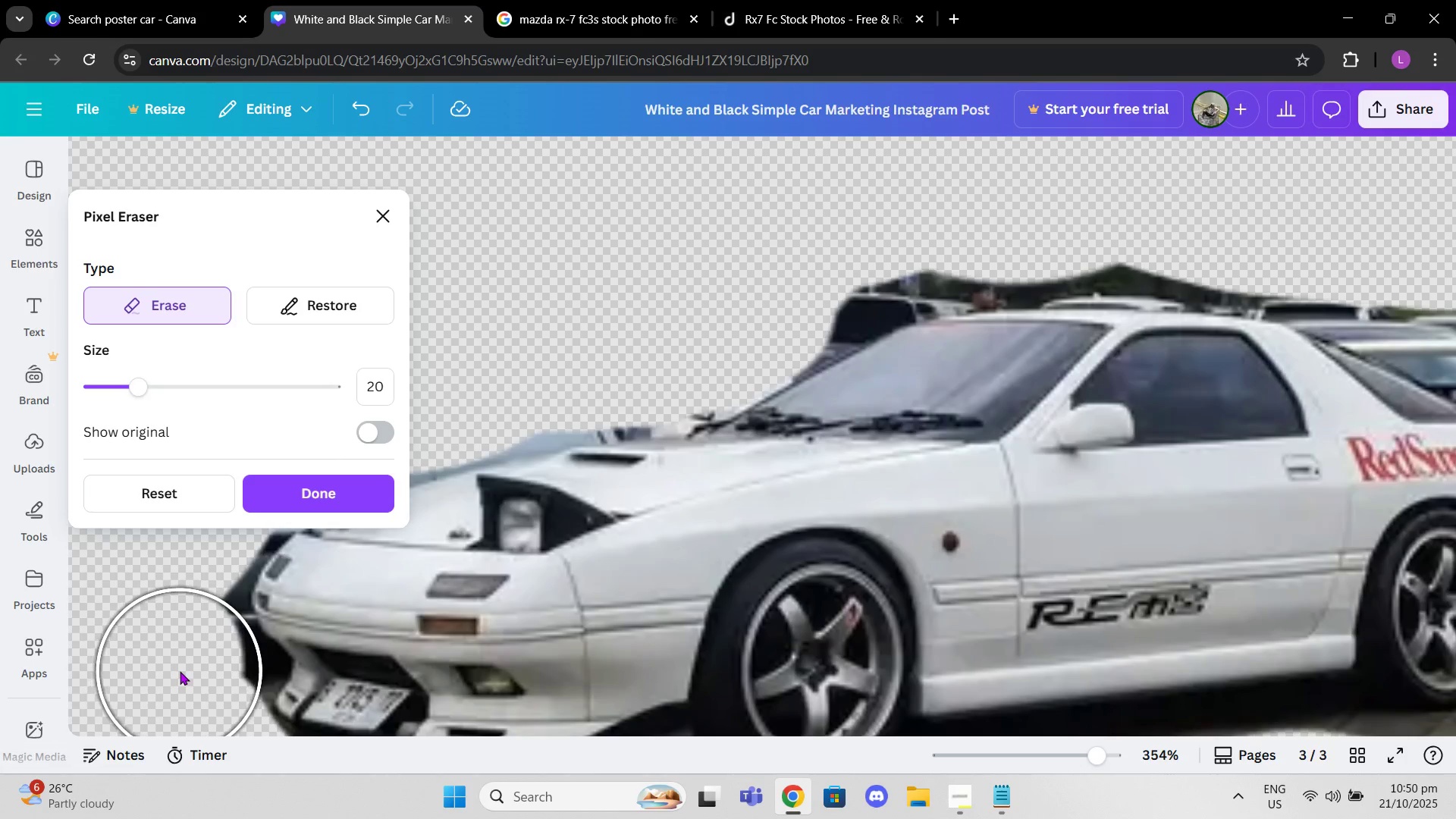 
left_click([180, 671])
 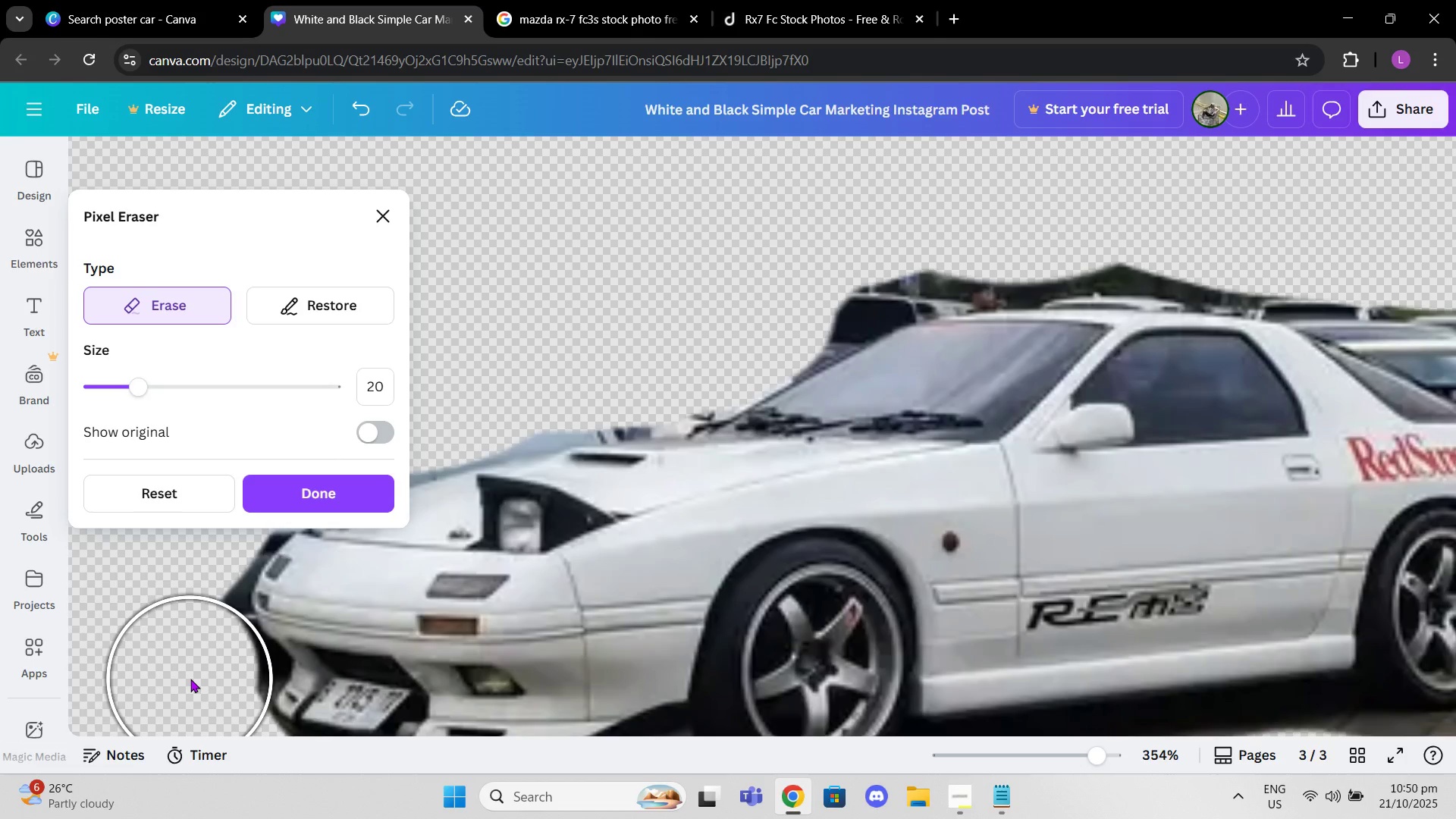 
left_click([190, 679])
 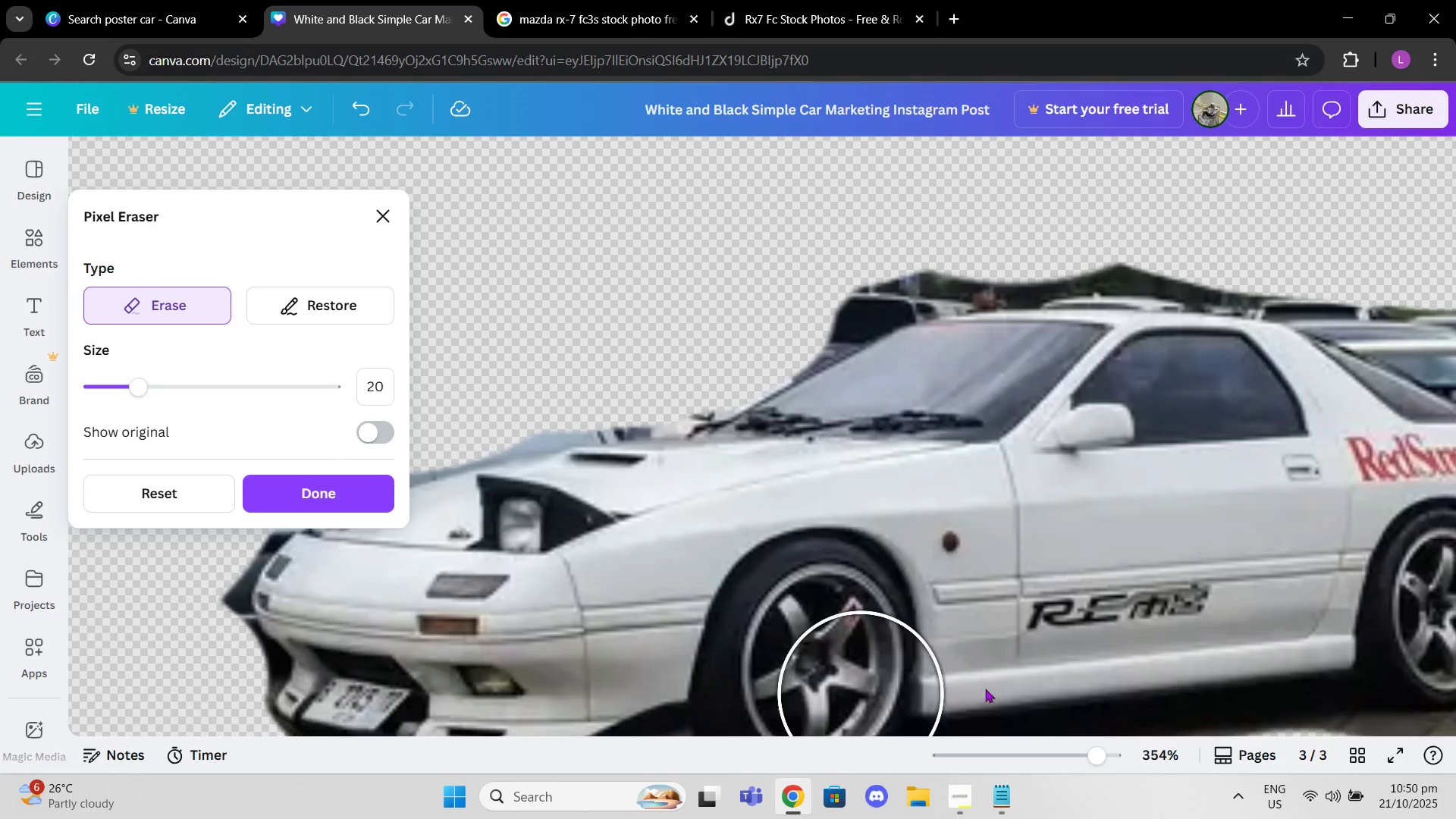 
scroll: coordinate [1050, 590], scroll_direction: up, amount: 1.0
 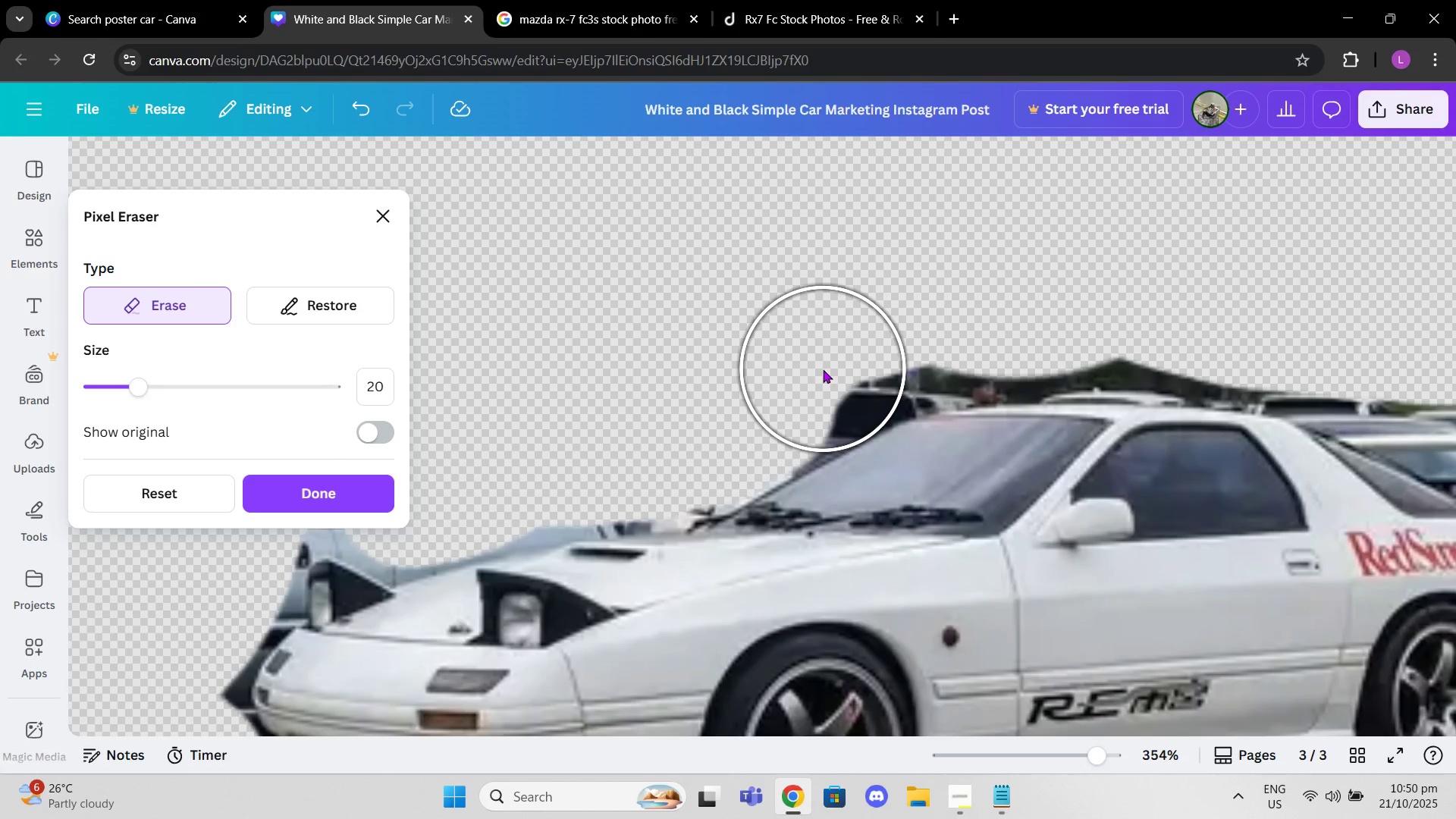 
left_click([823, 369])
 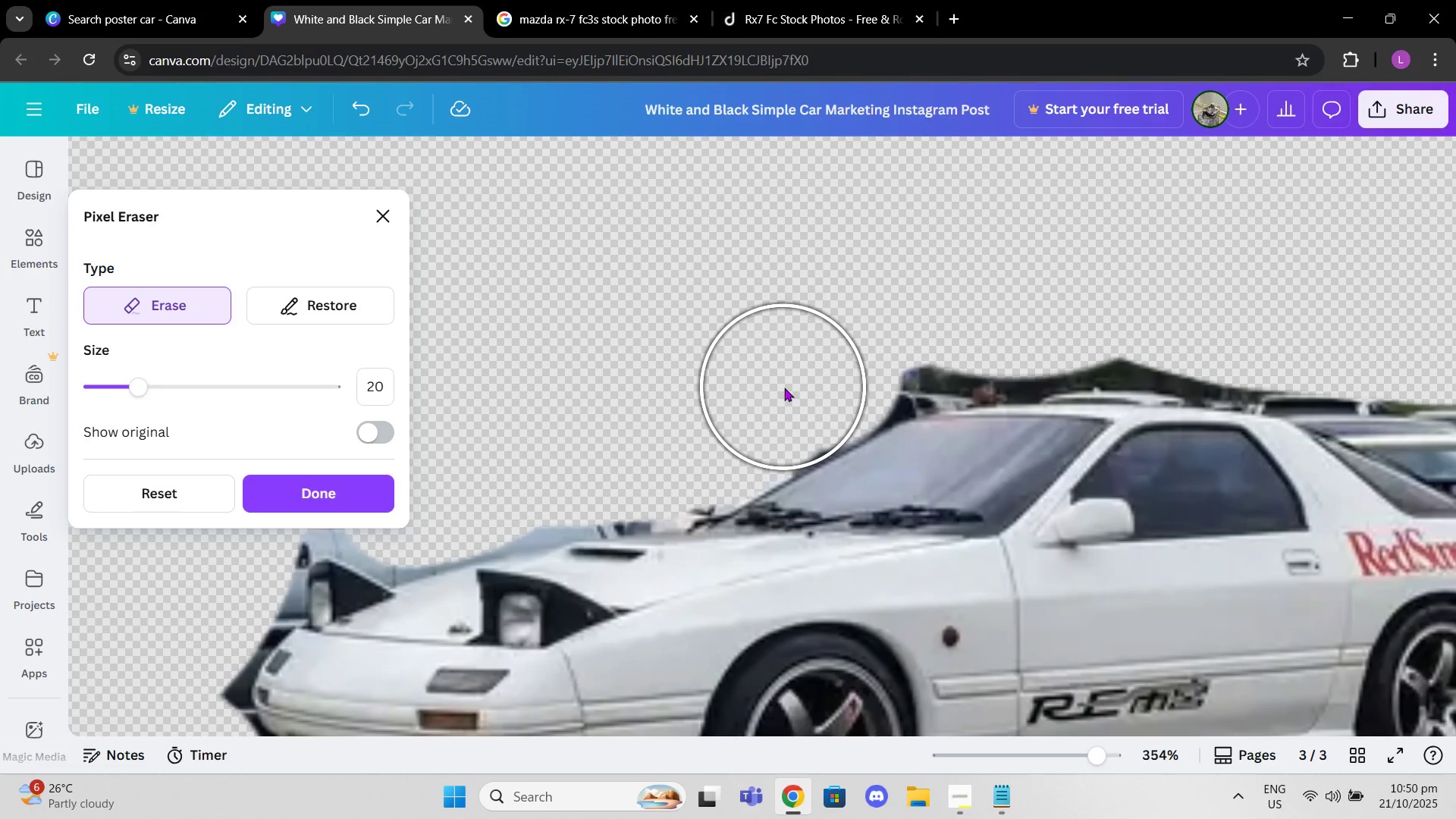 
left_click([787, 388])
 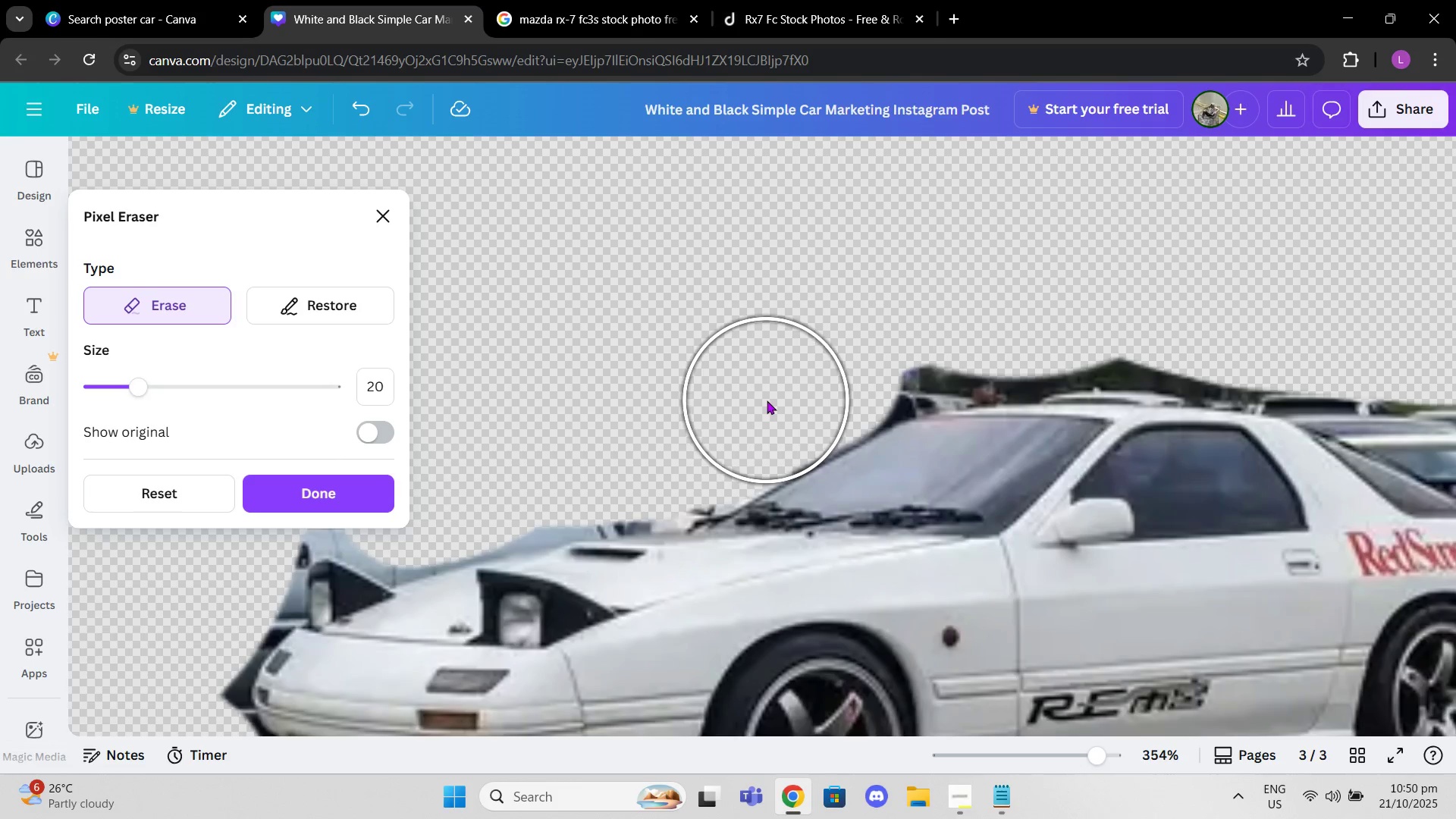 
left_click([767, 400])
 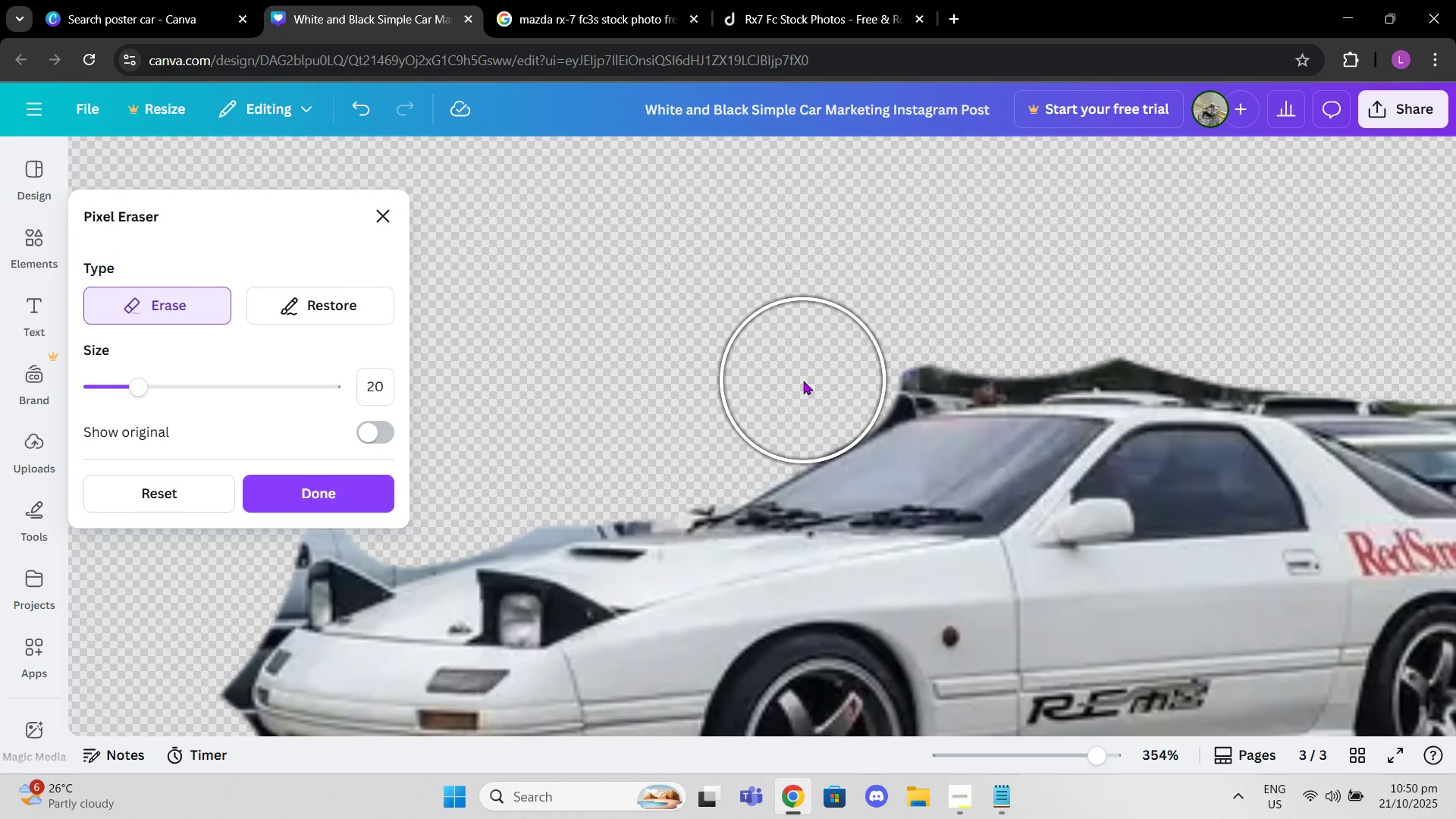 
left_click([803, 381])
 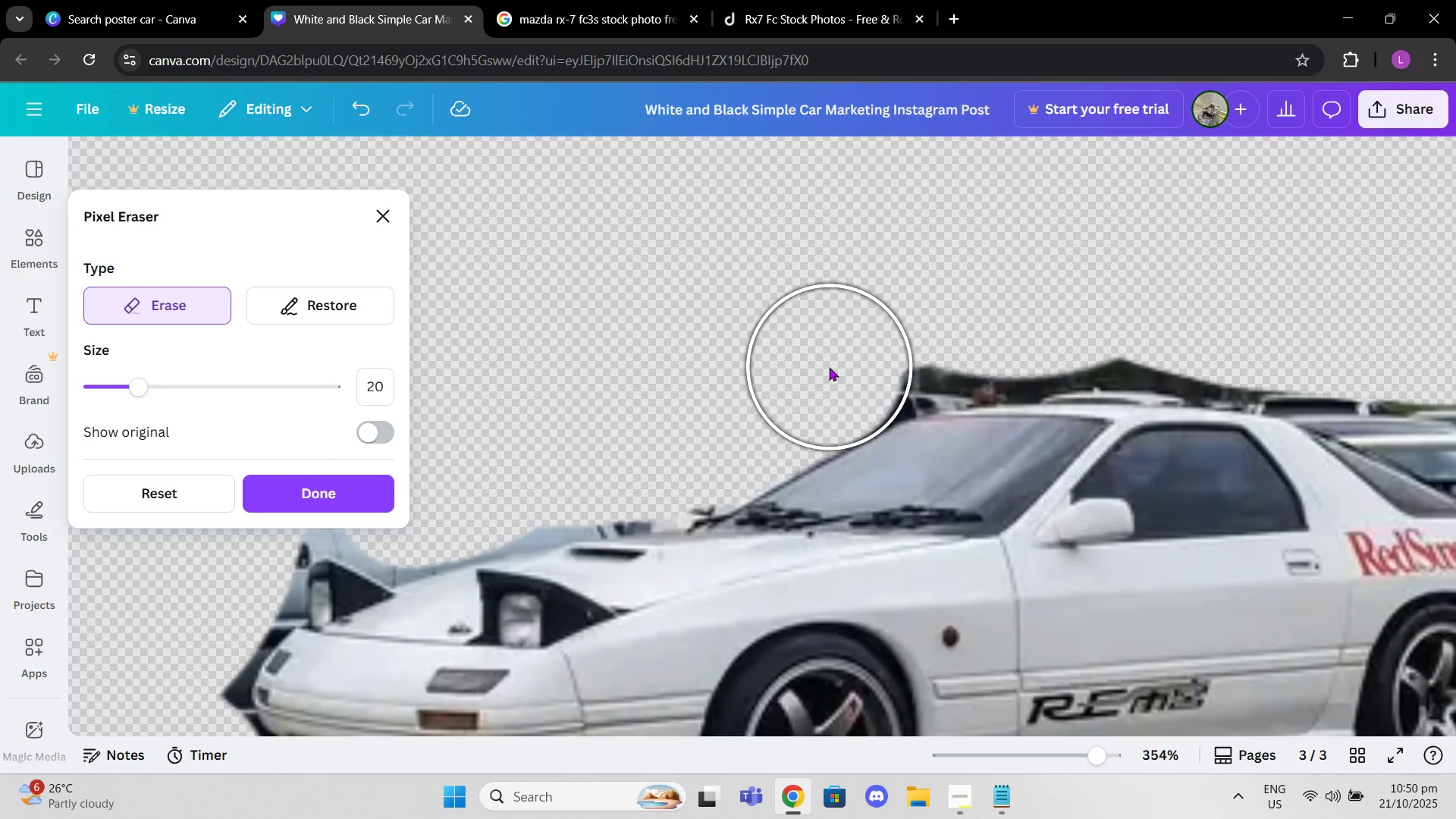 
left_click([828, 366])
 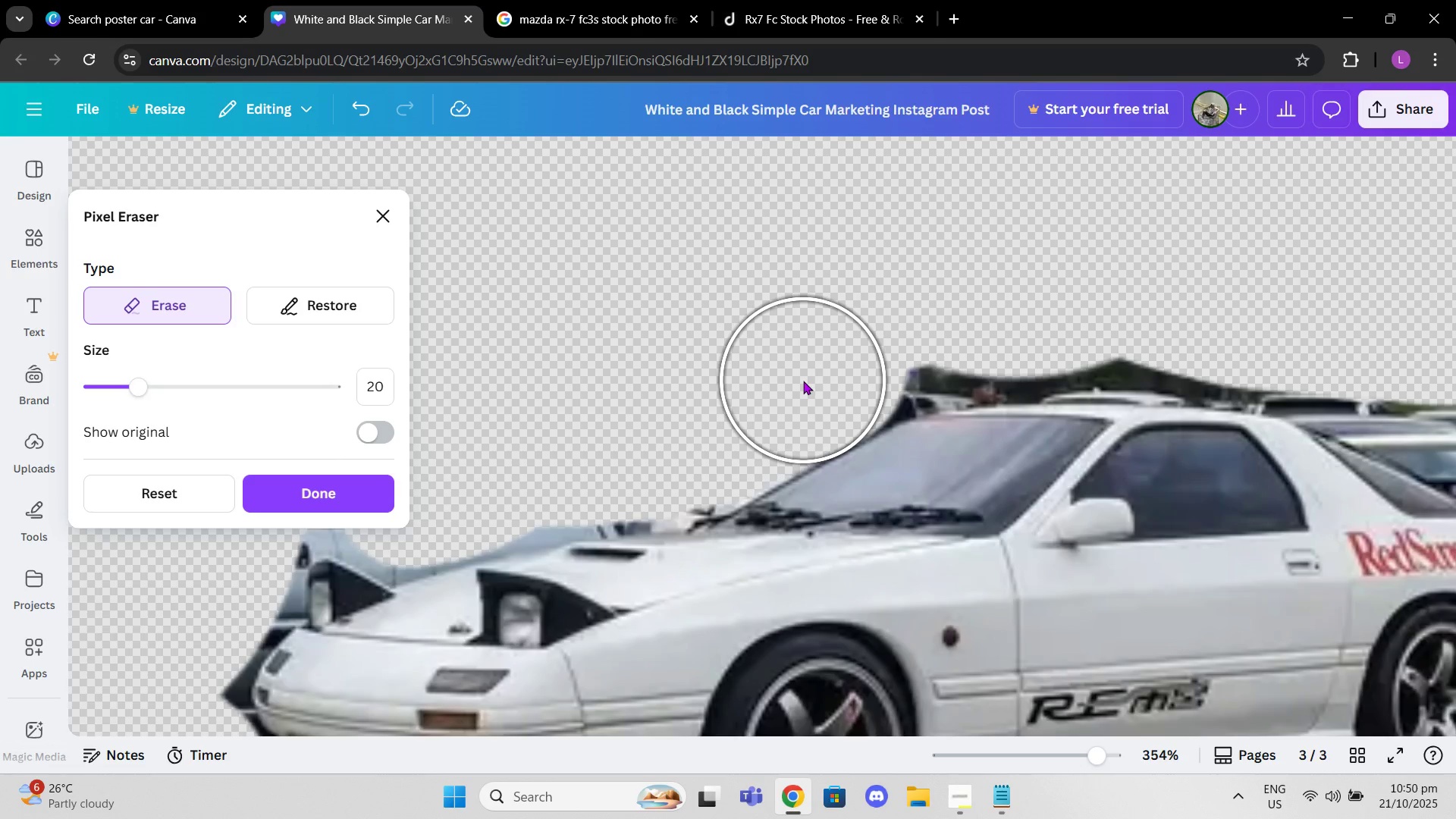 
left_click([800, 381])
 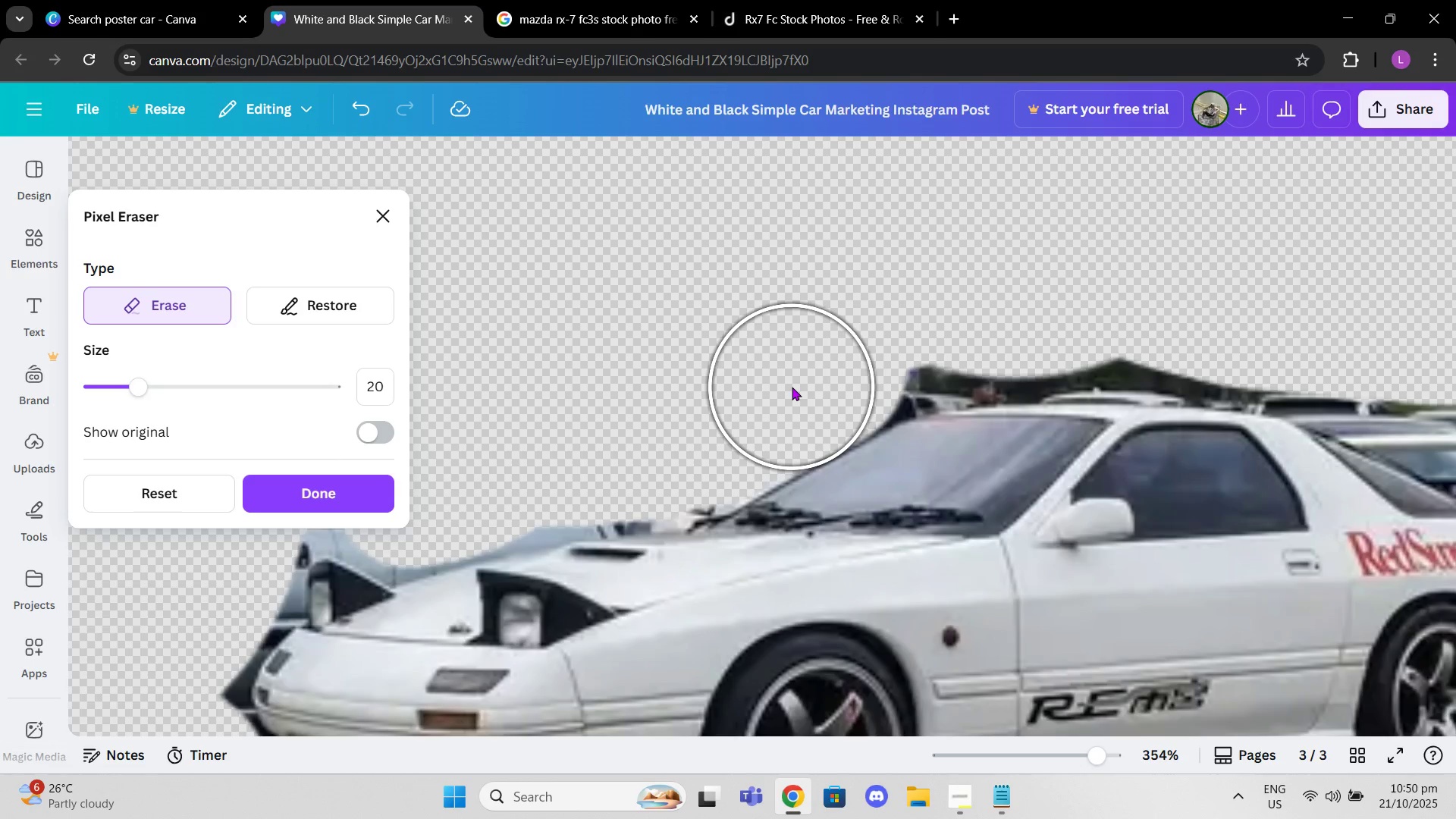 
left_click([792, 387])
 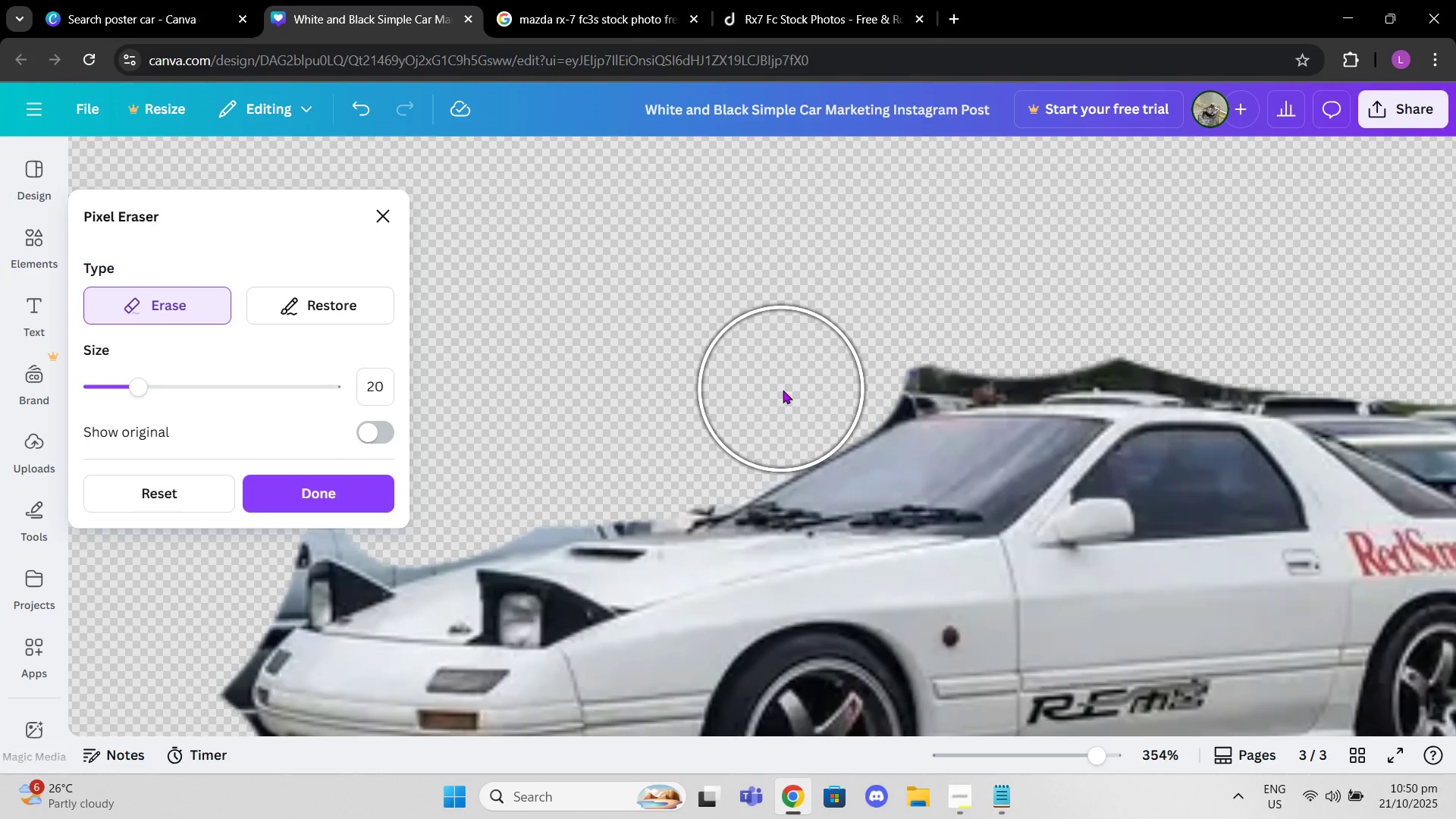 
left_click([784, 391])
 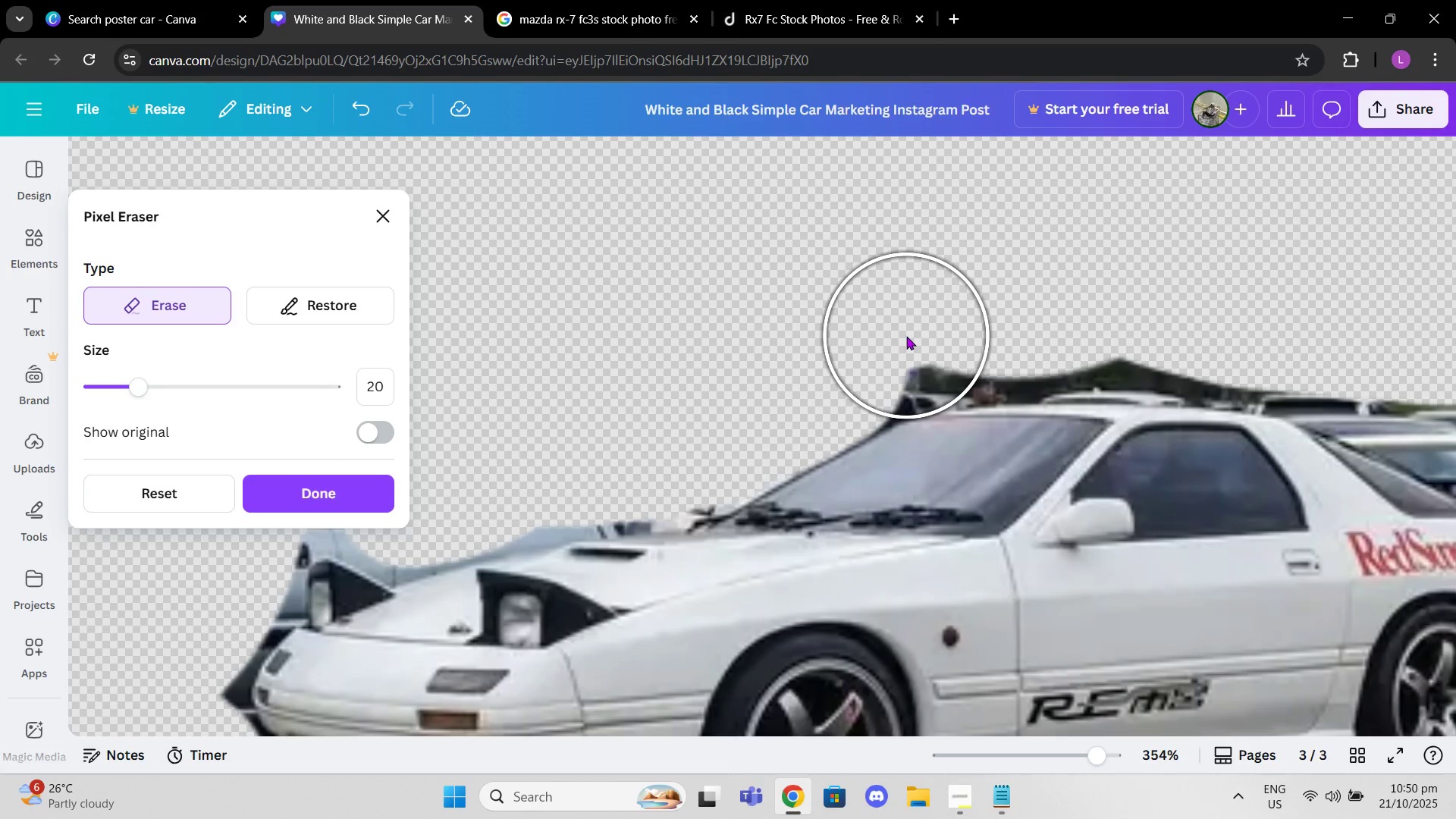 
left_click([906, 332])
 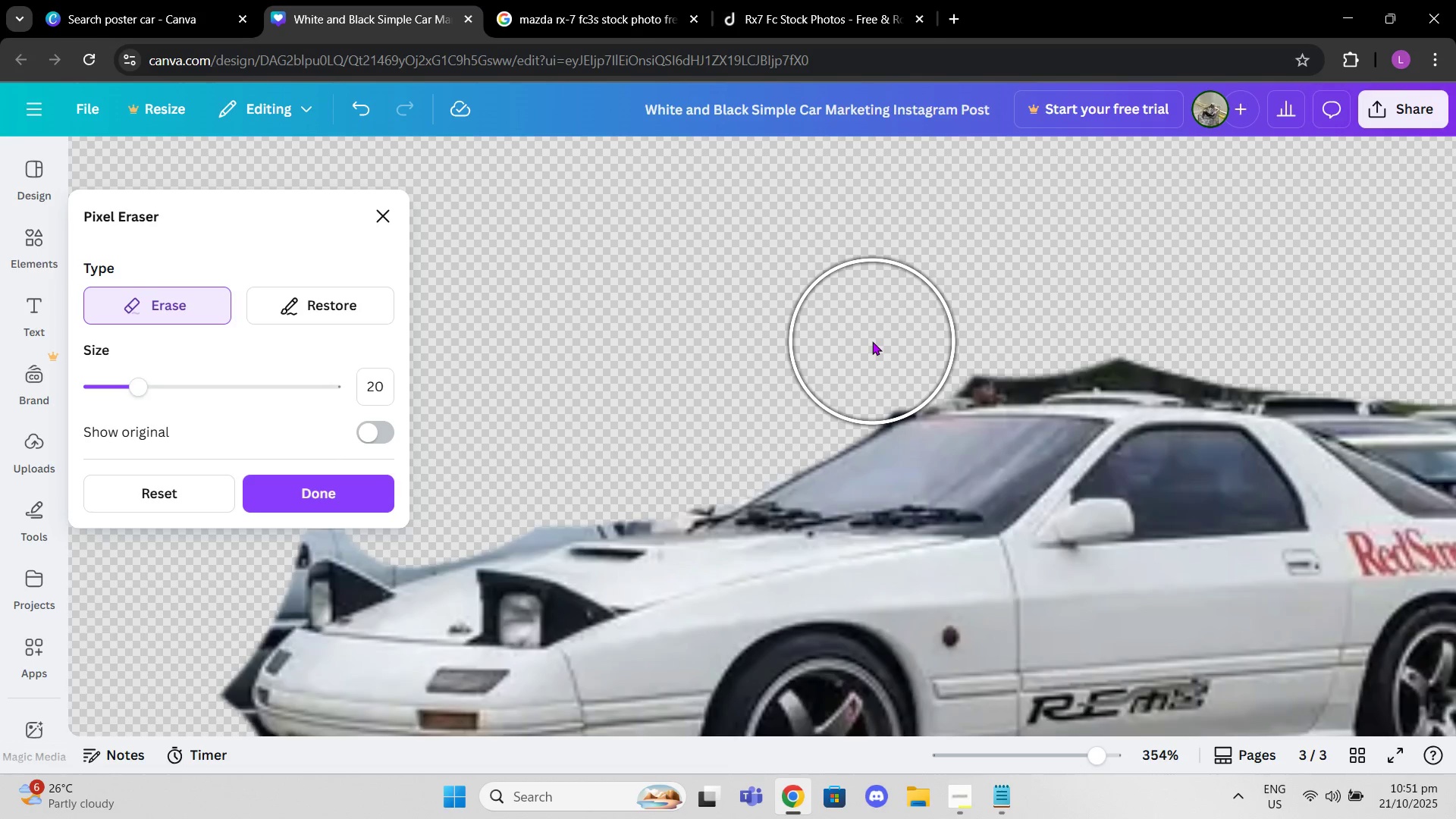 
left_click([872, 341])
 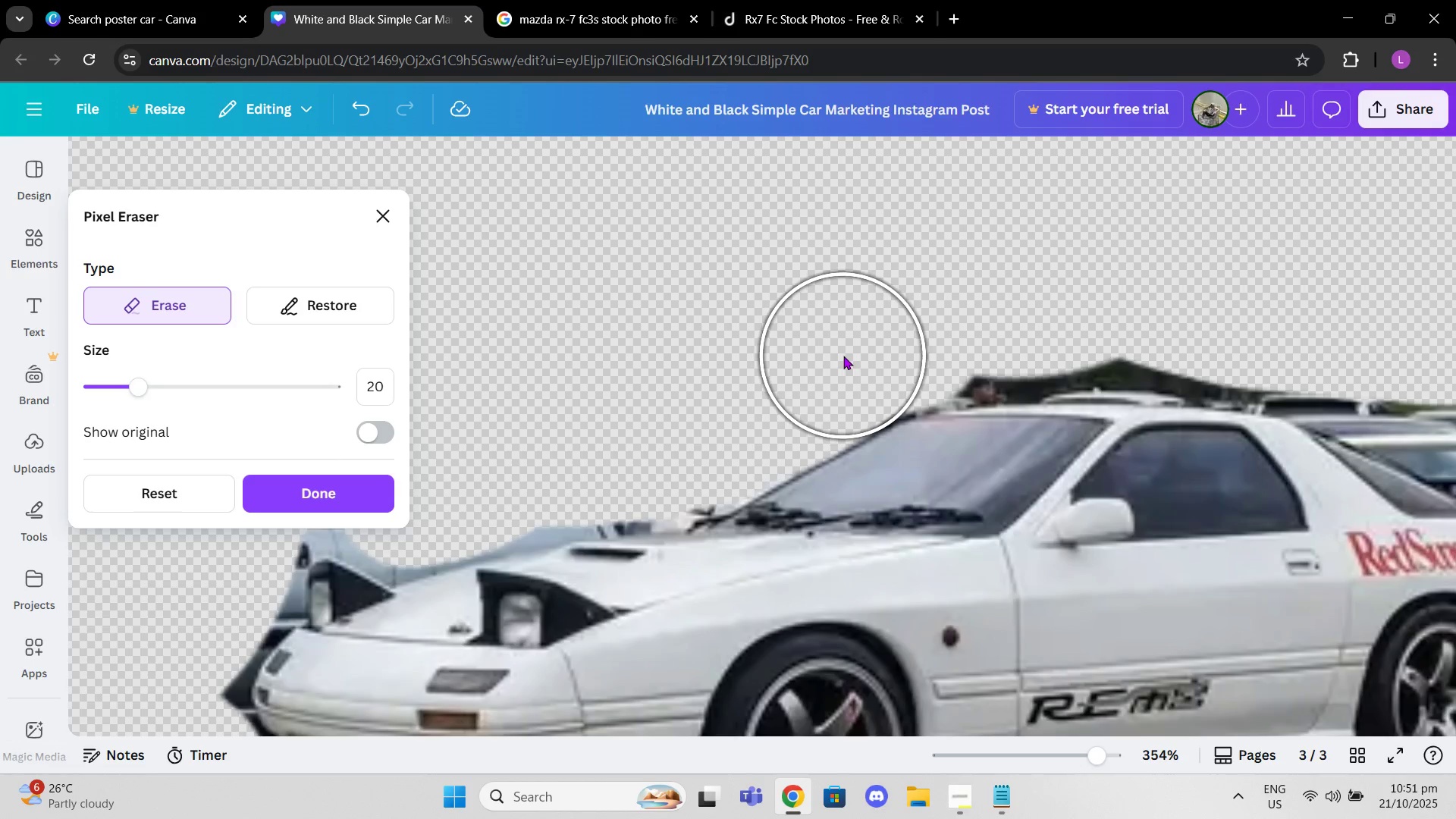 
left_click([843, 356])
 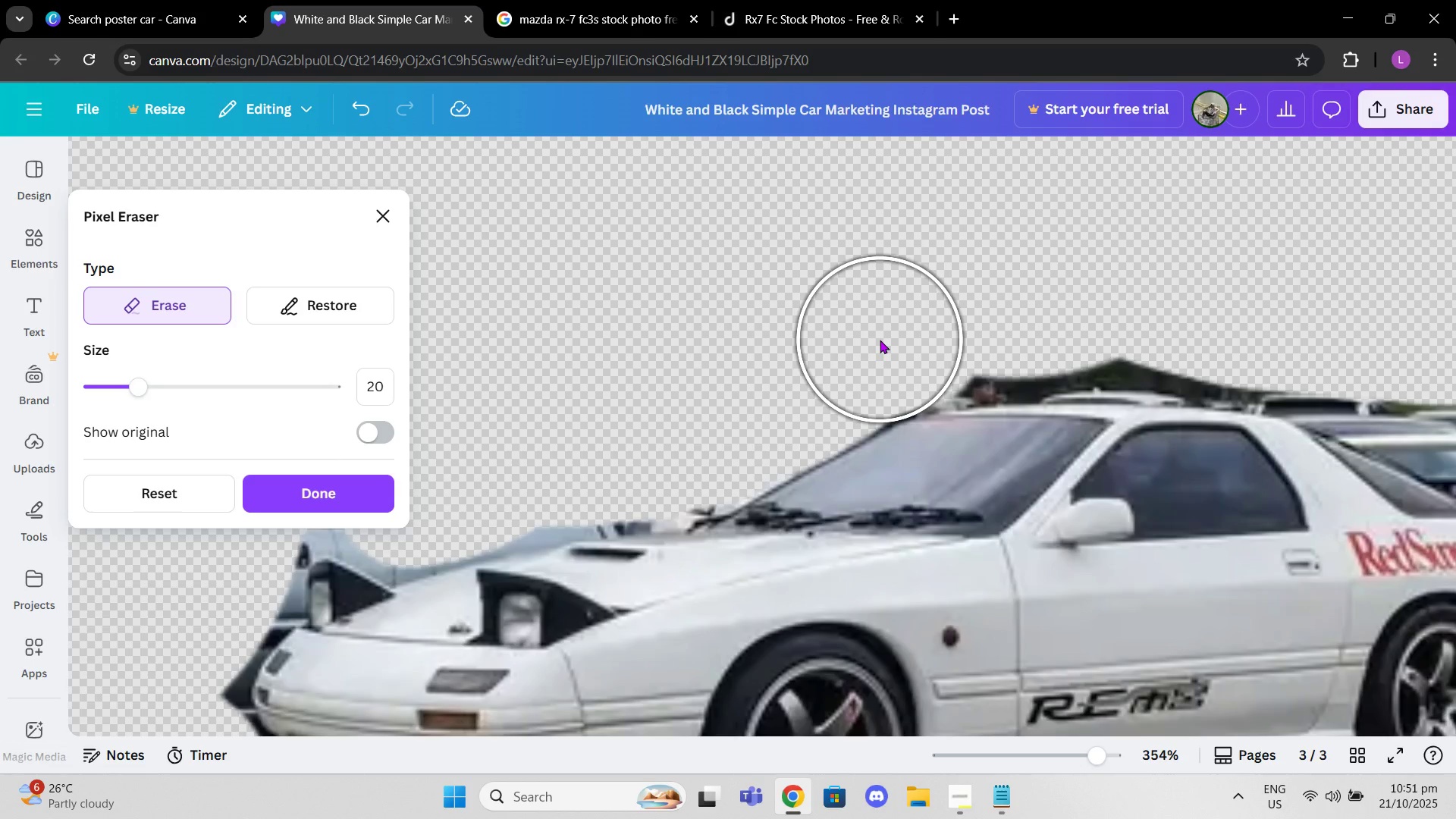 
left_click([880, 340])
 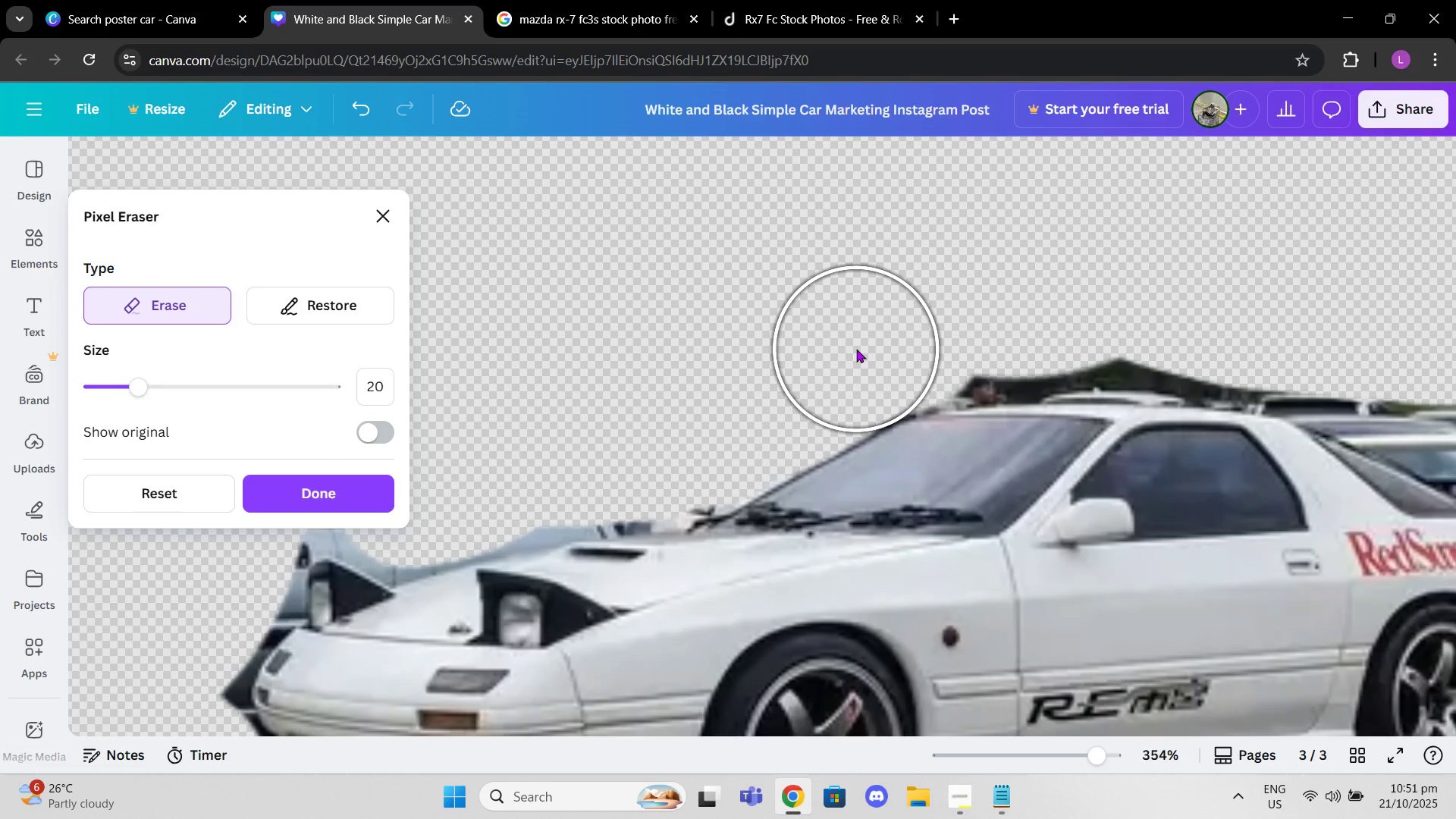 
left_click([856, 349])
 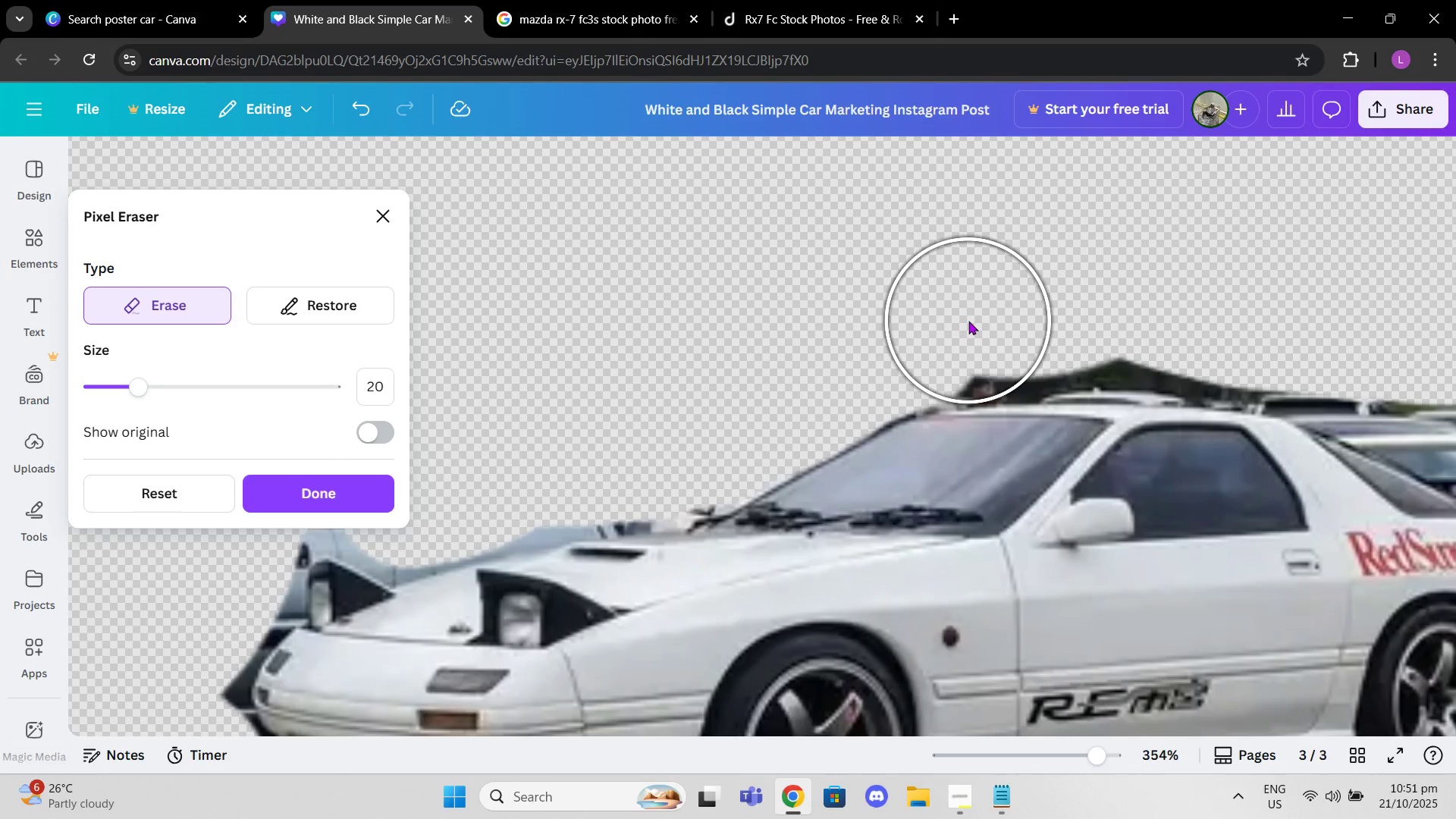 
left_click([968, 321])
 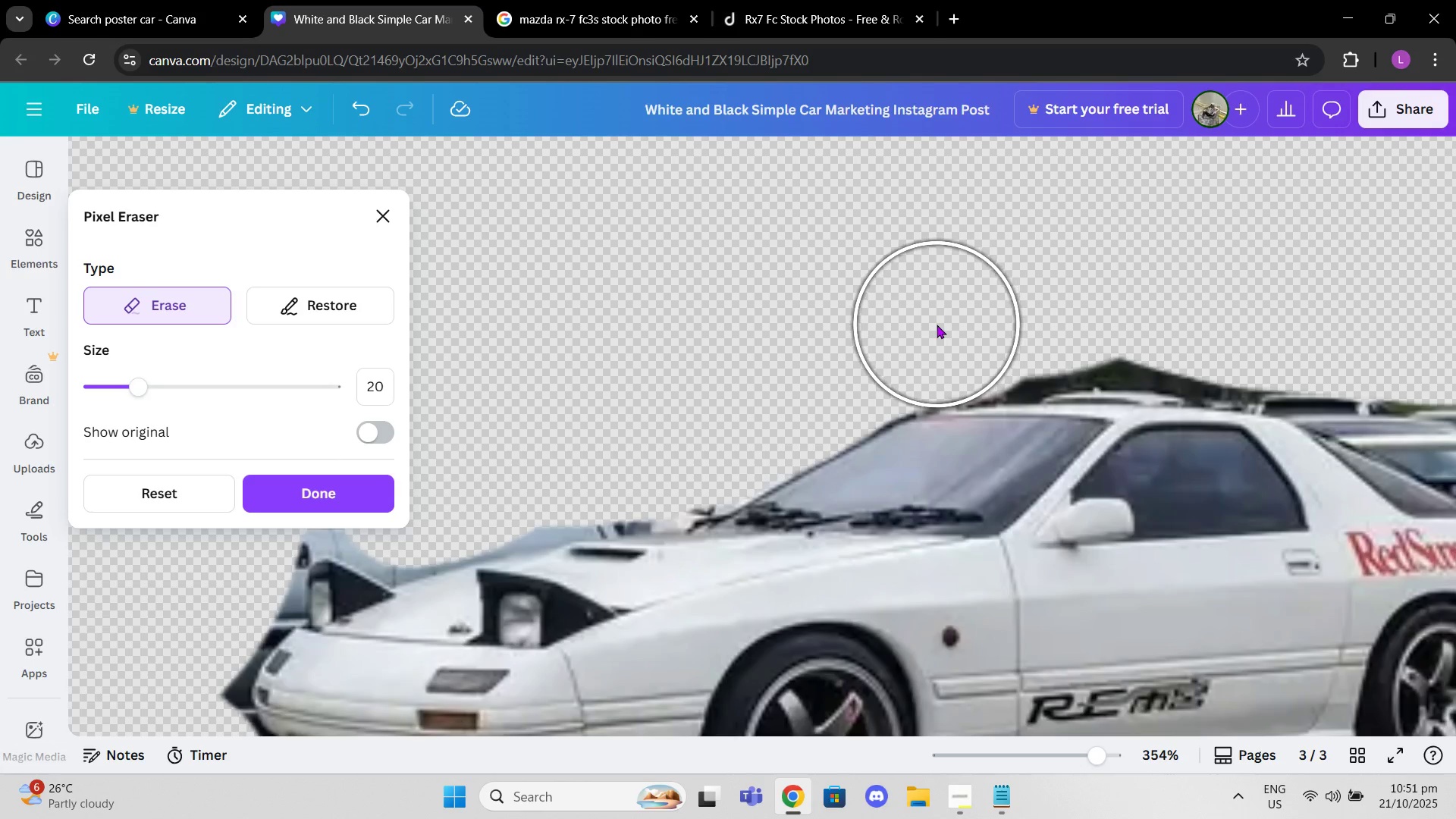 
left_click([937, 325])
 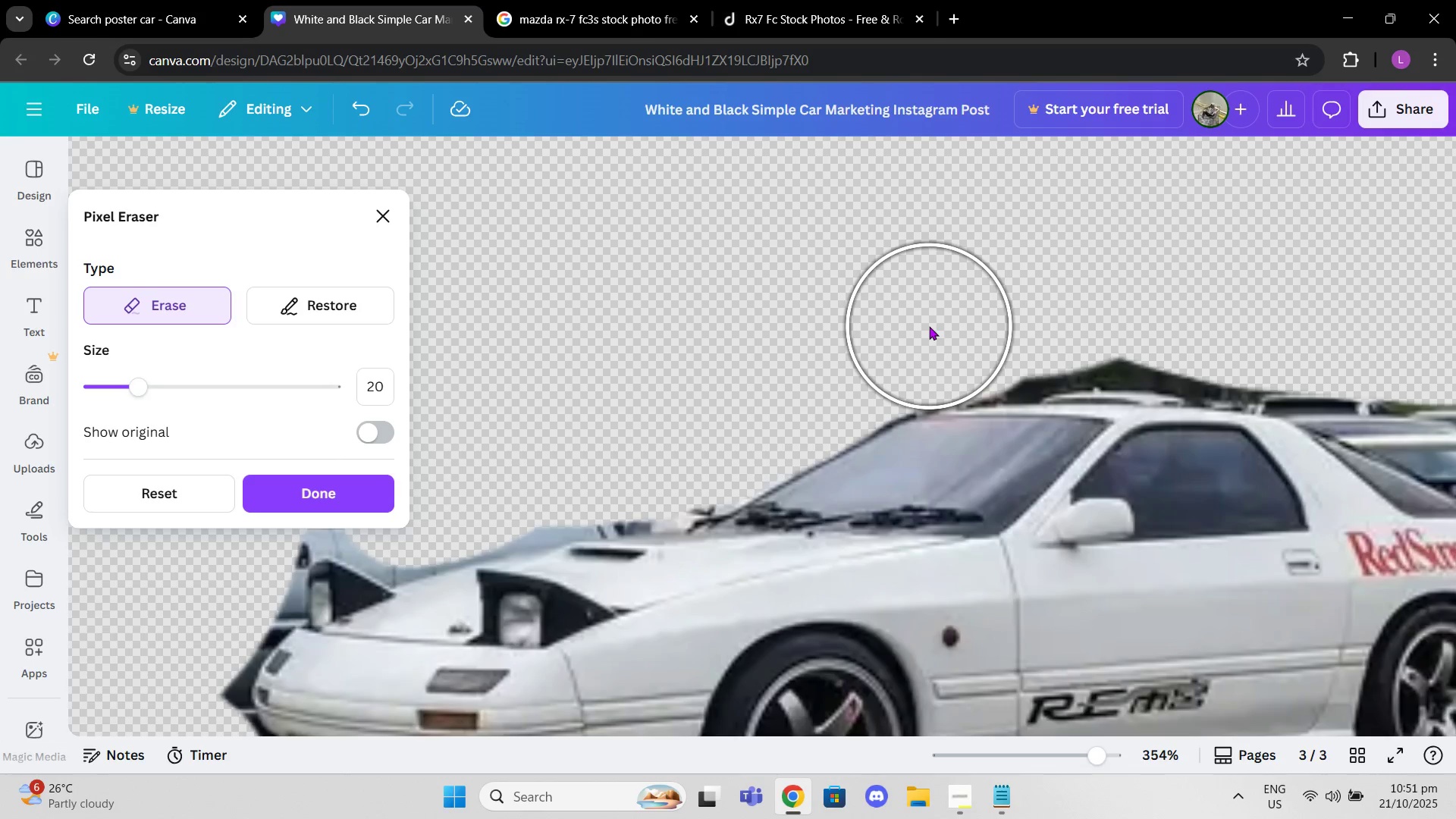 
left_click([929, 326])
 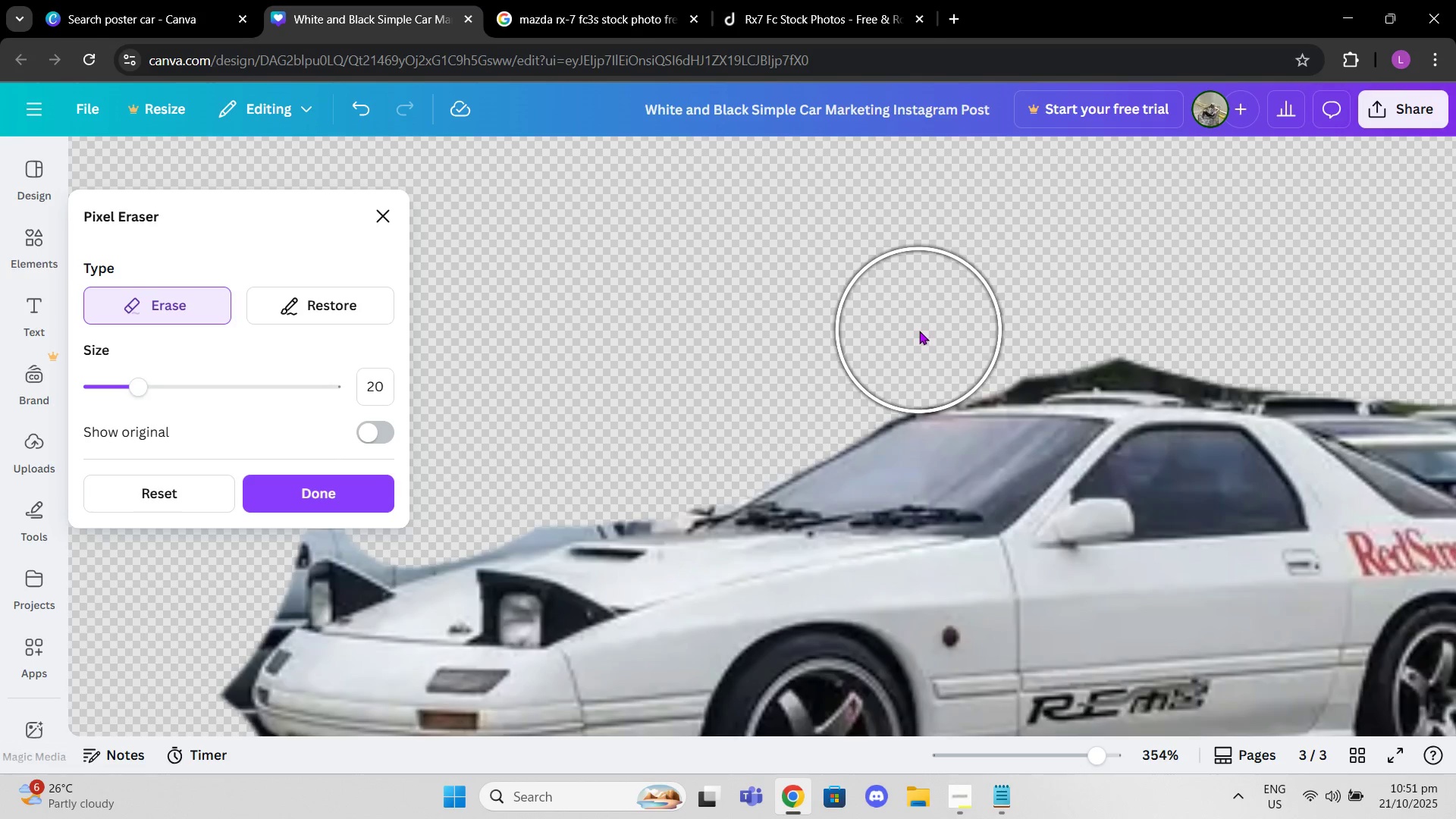 
left_click([915, 329])
 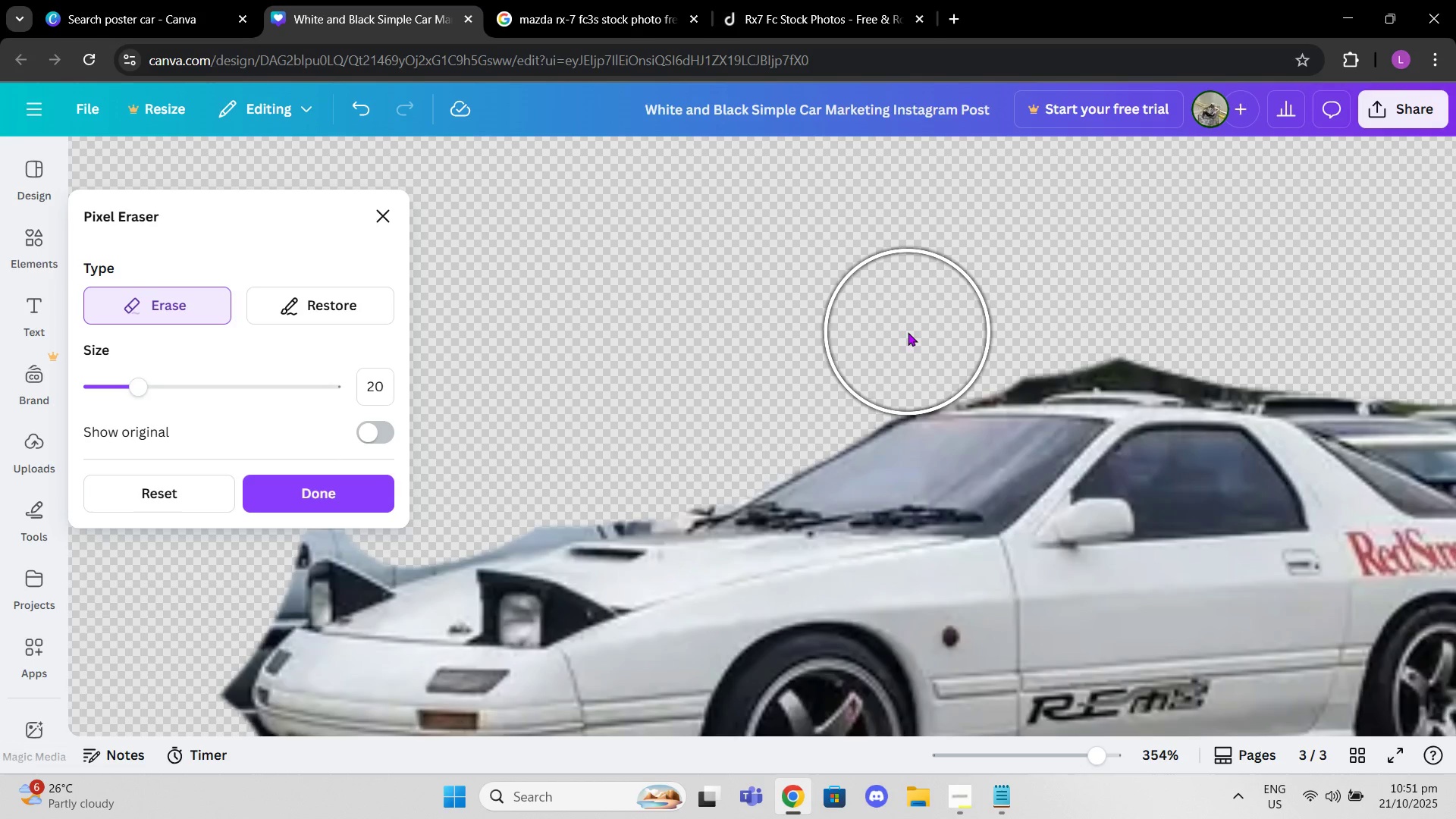 
left_click([908, 332])
 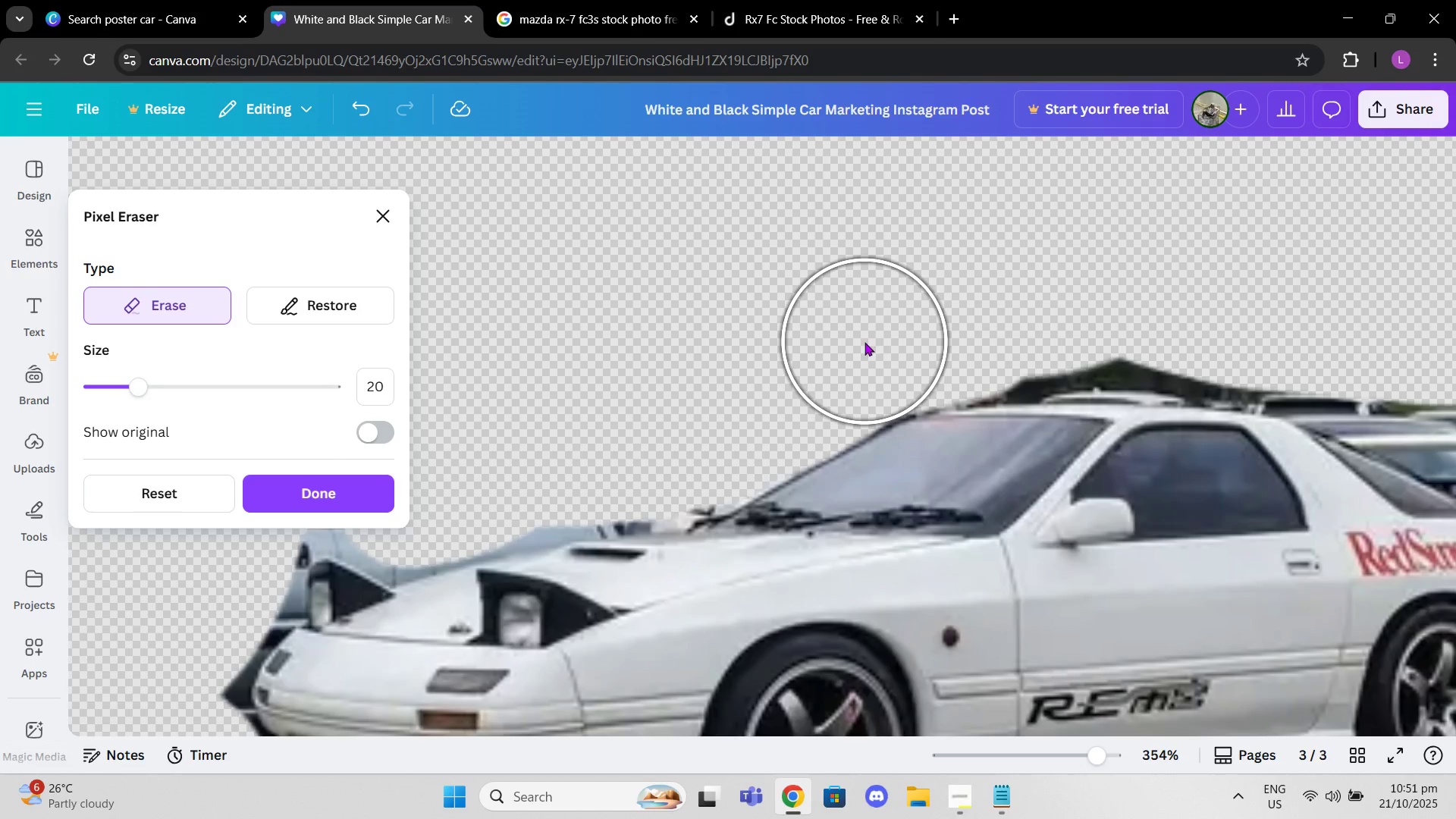 
left_click([864, 347])
 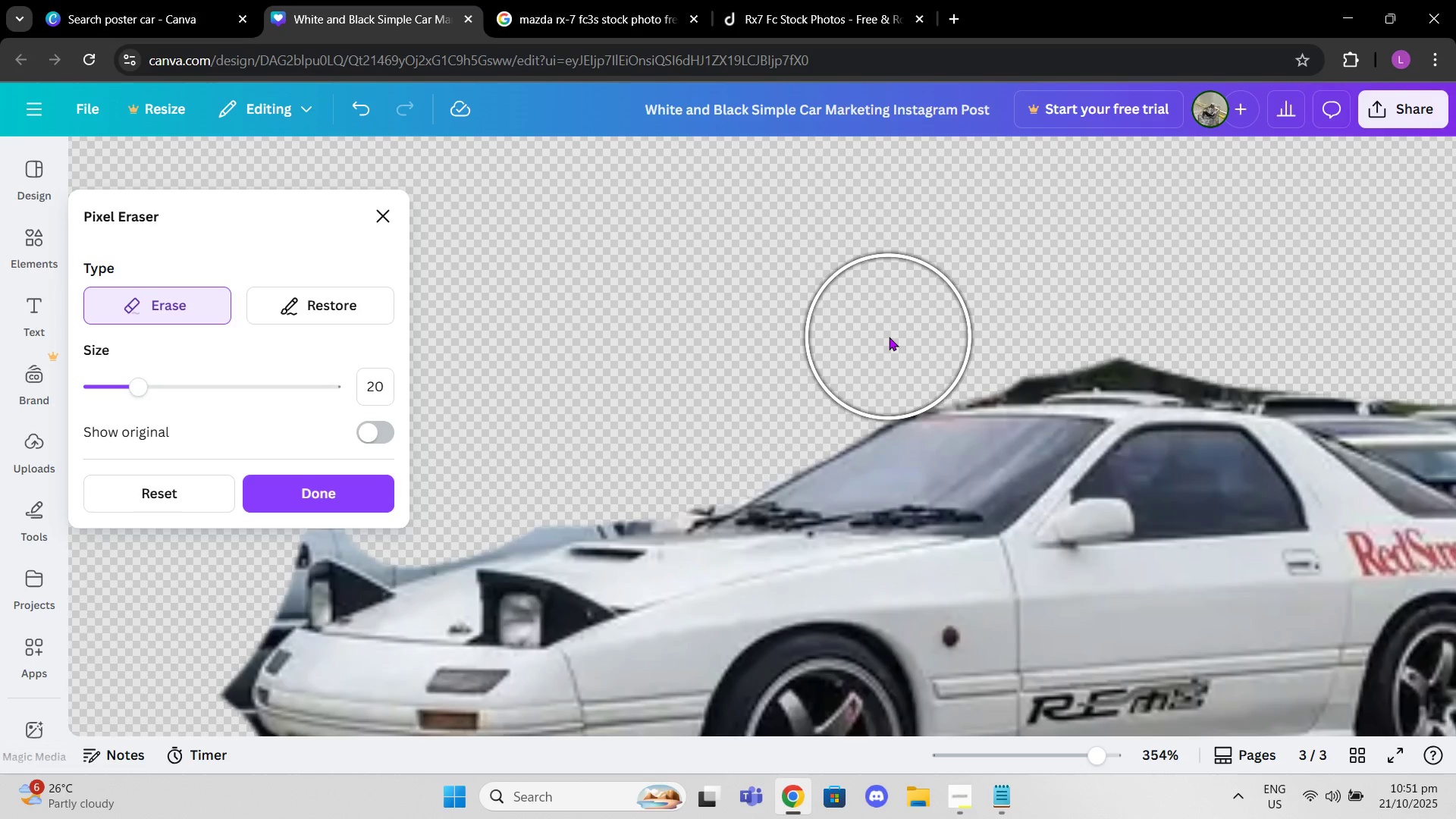 
left_click([889, 337])
 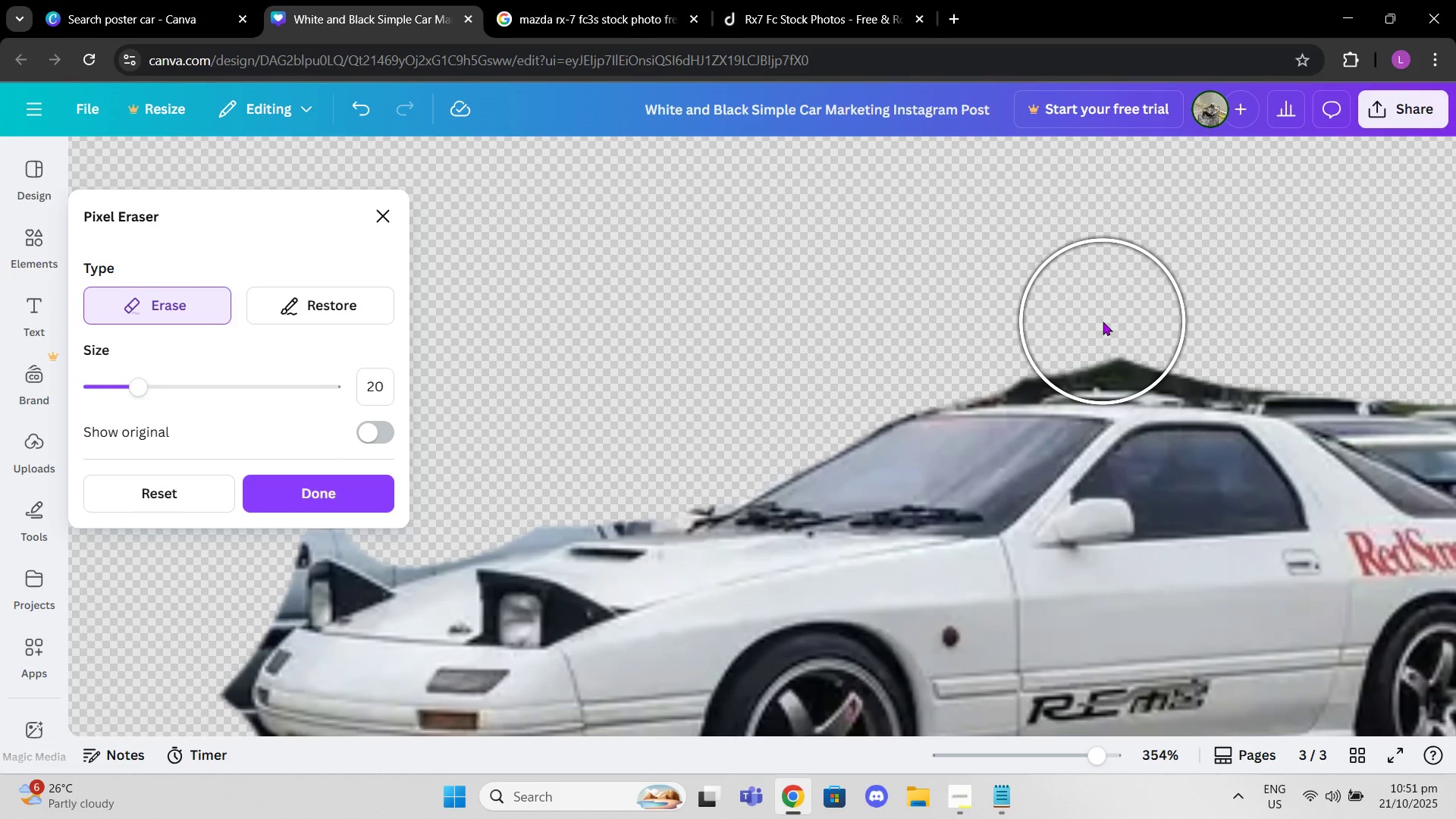 
left_click([1103, 321])
 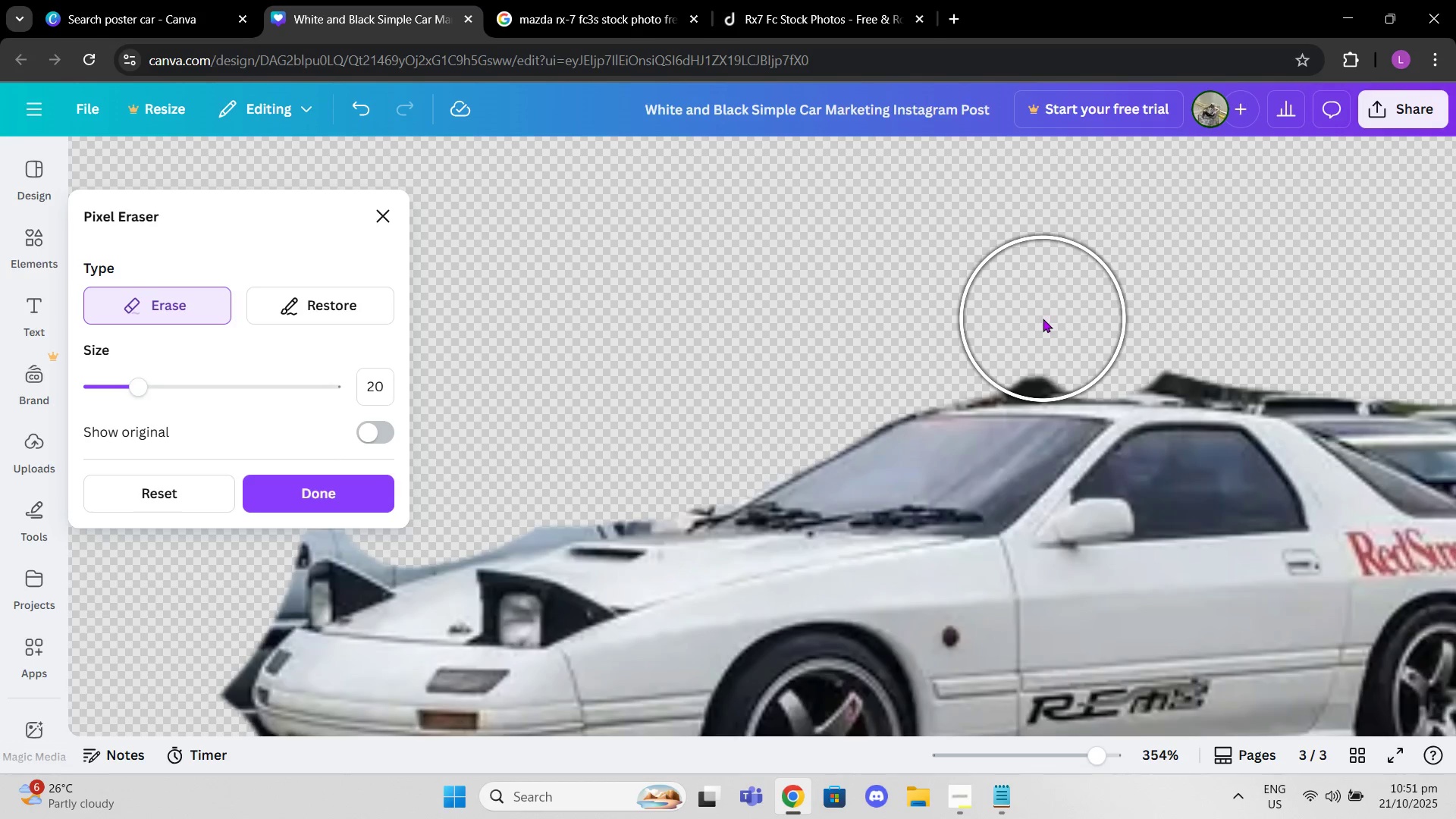 
left_click([1040, 318])
 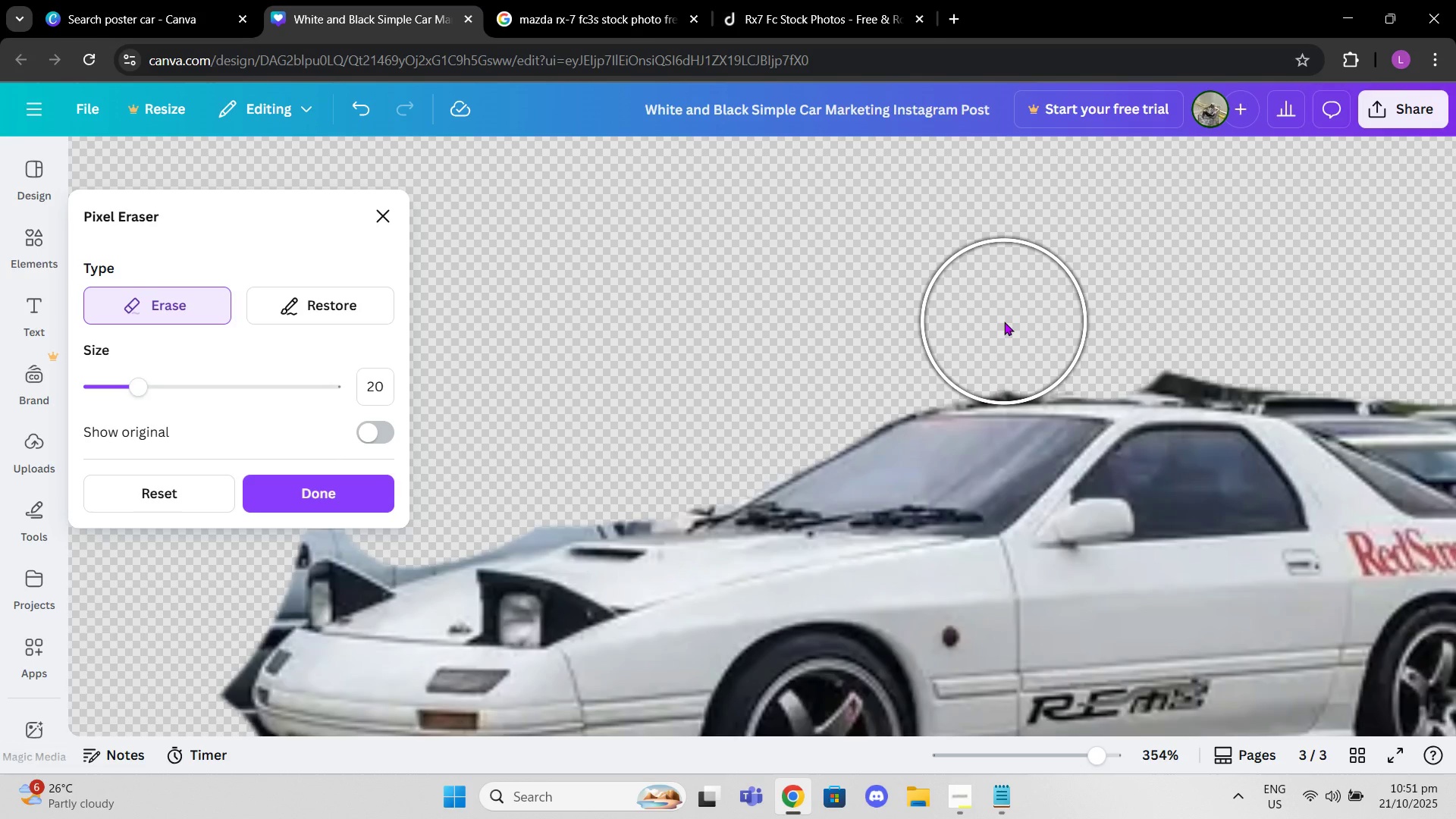 
left_click([1004, 322])
 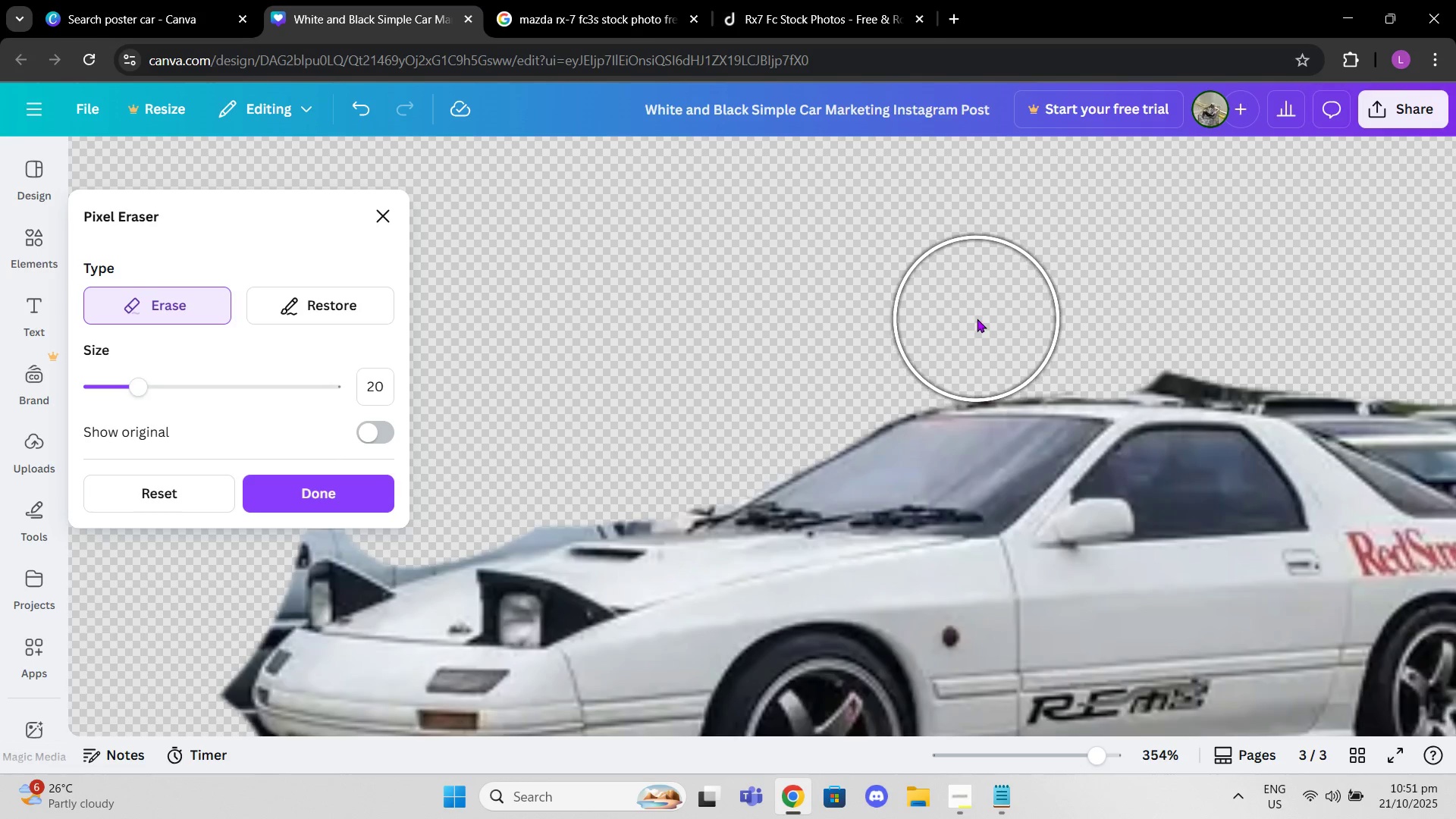 
left_click([974, 322])
 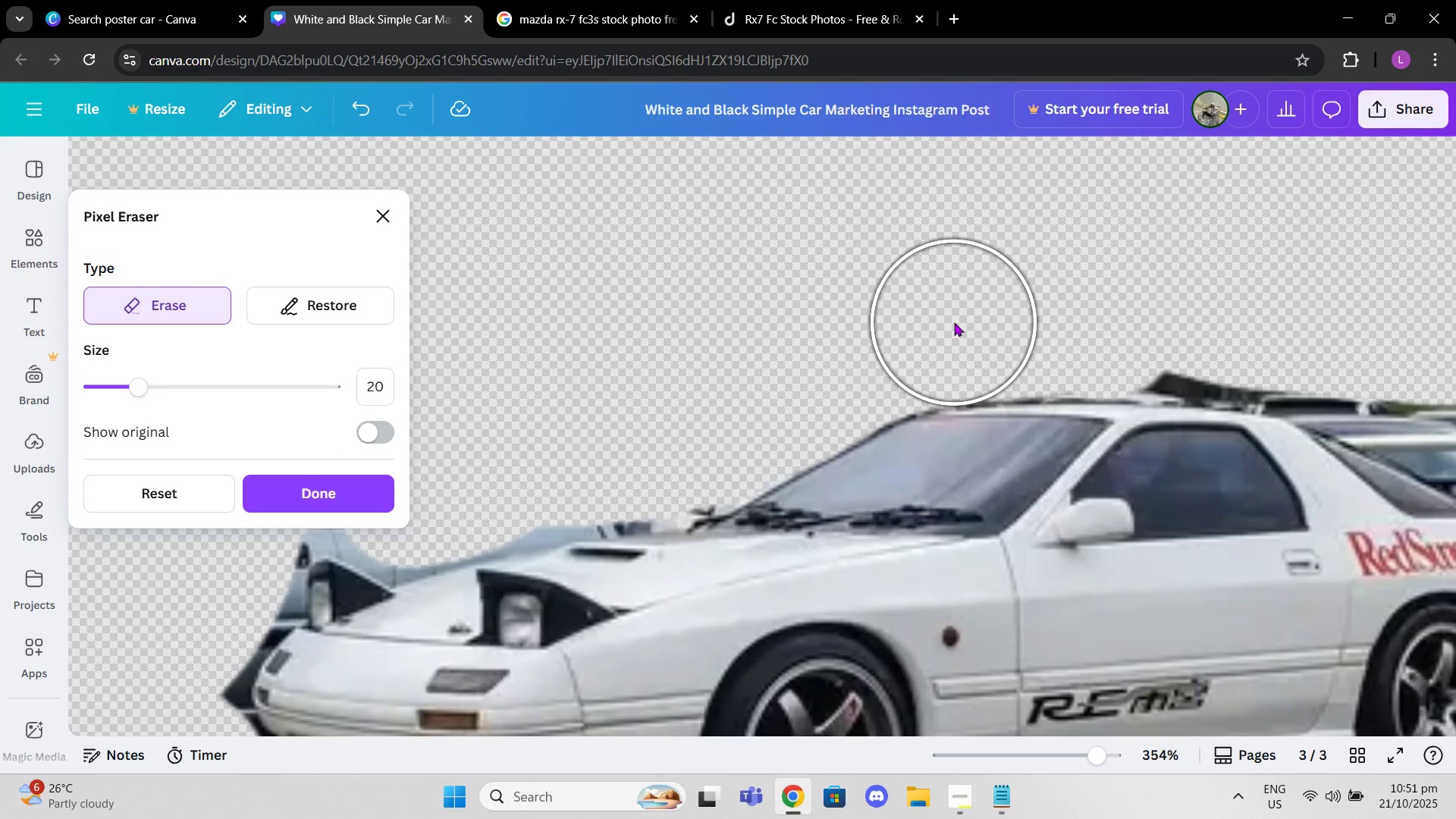 
left_click([954, 322])
 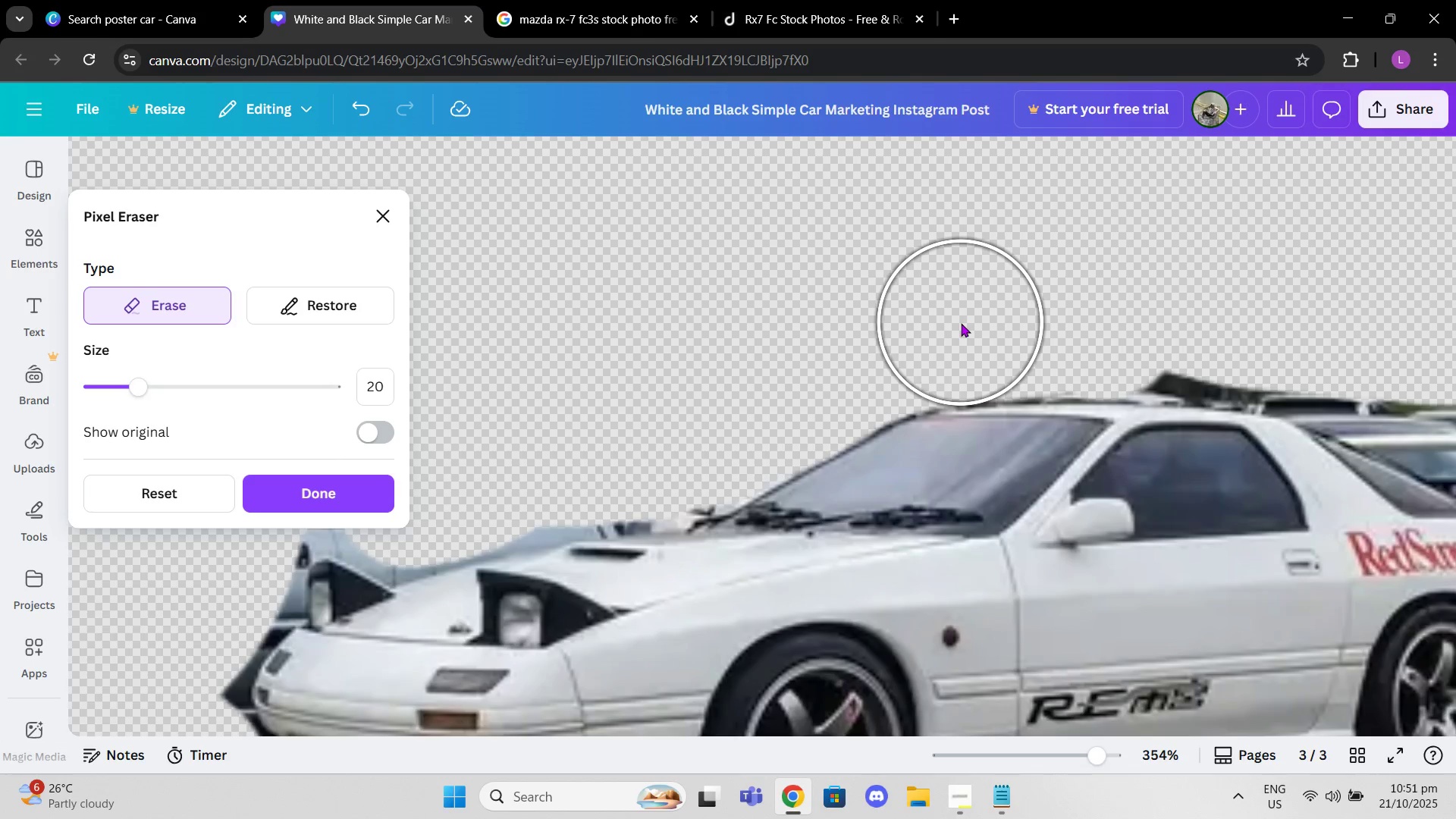 
left_click([961, 323])
 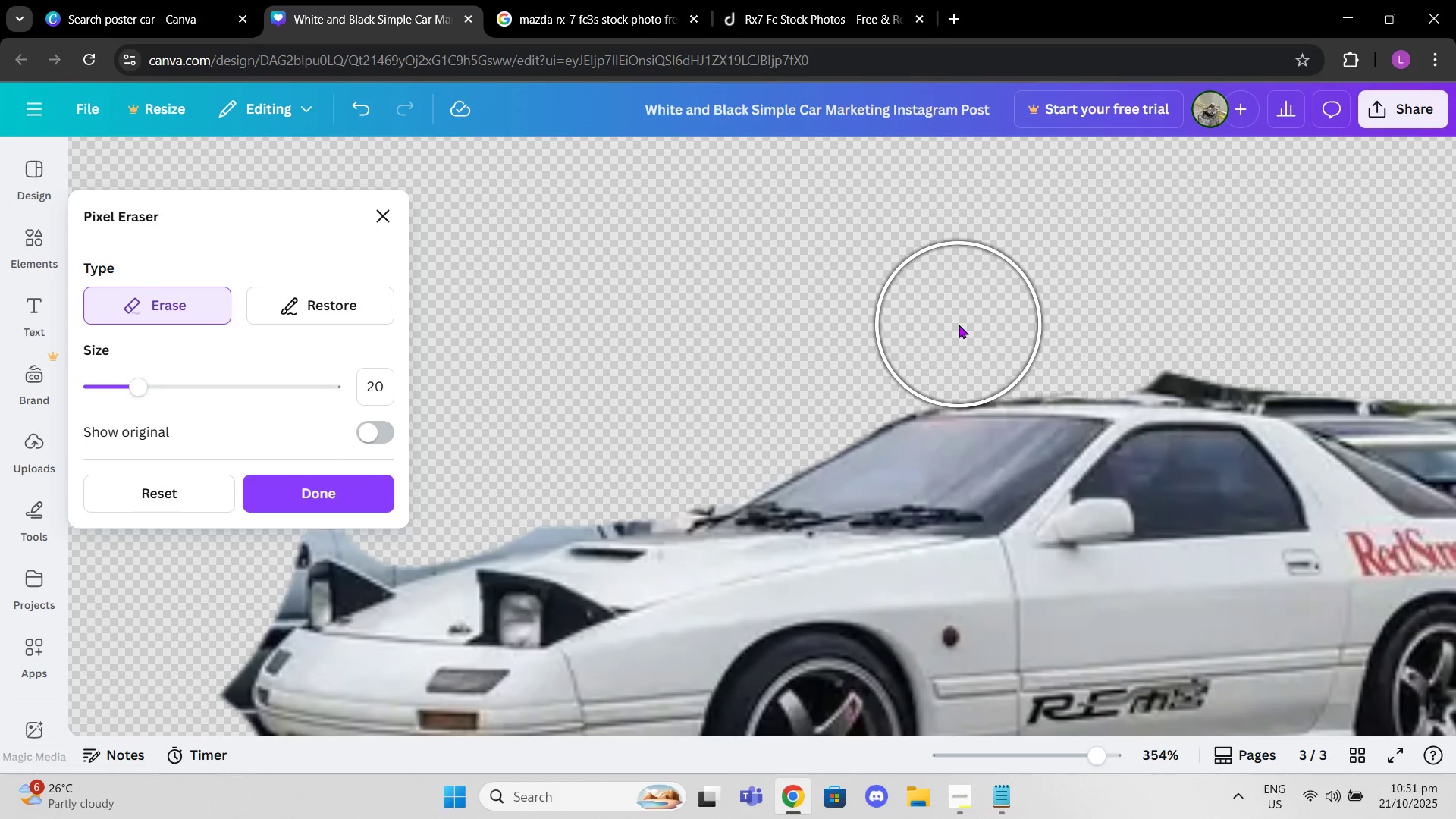 
left_click([959, 325])
 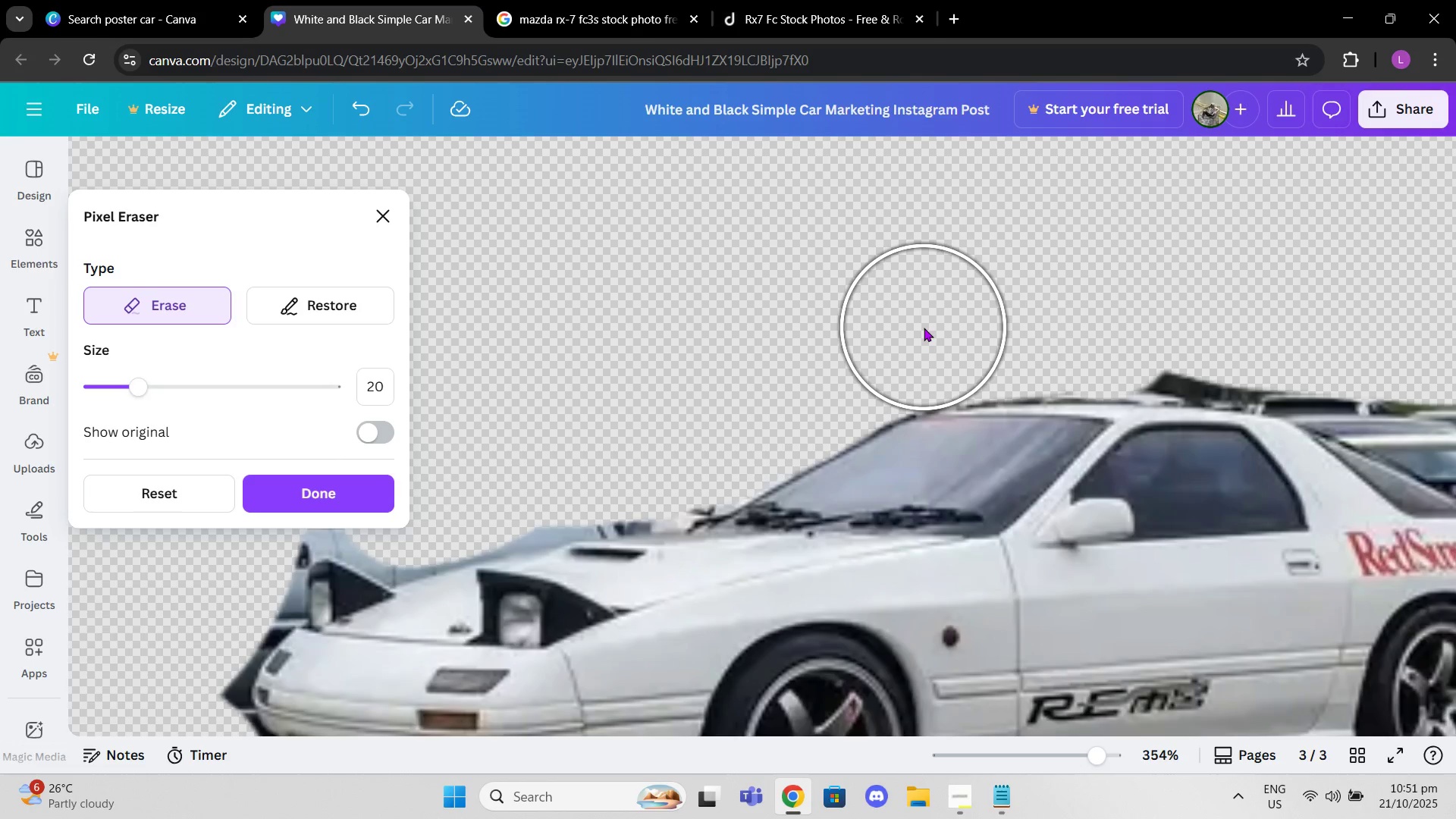 
left_click([924, 328])
 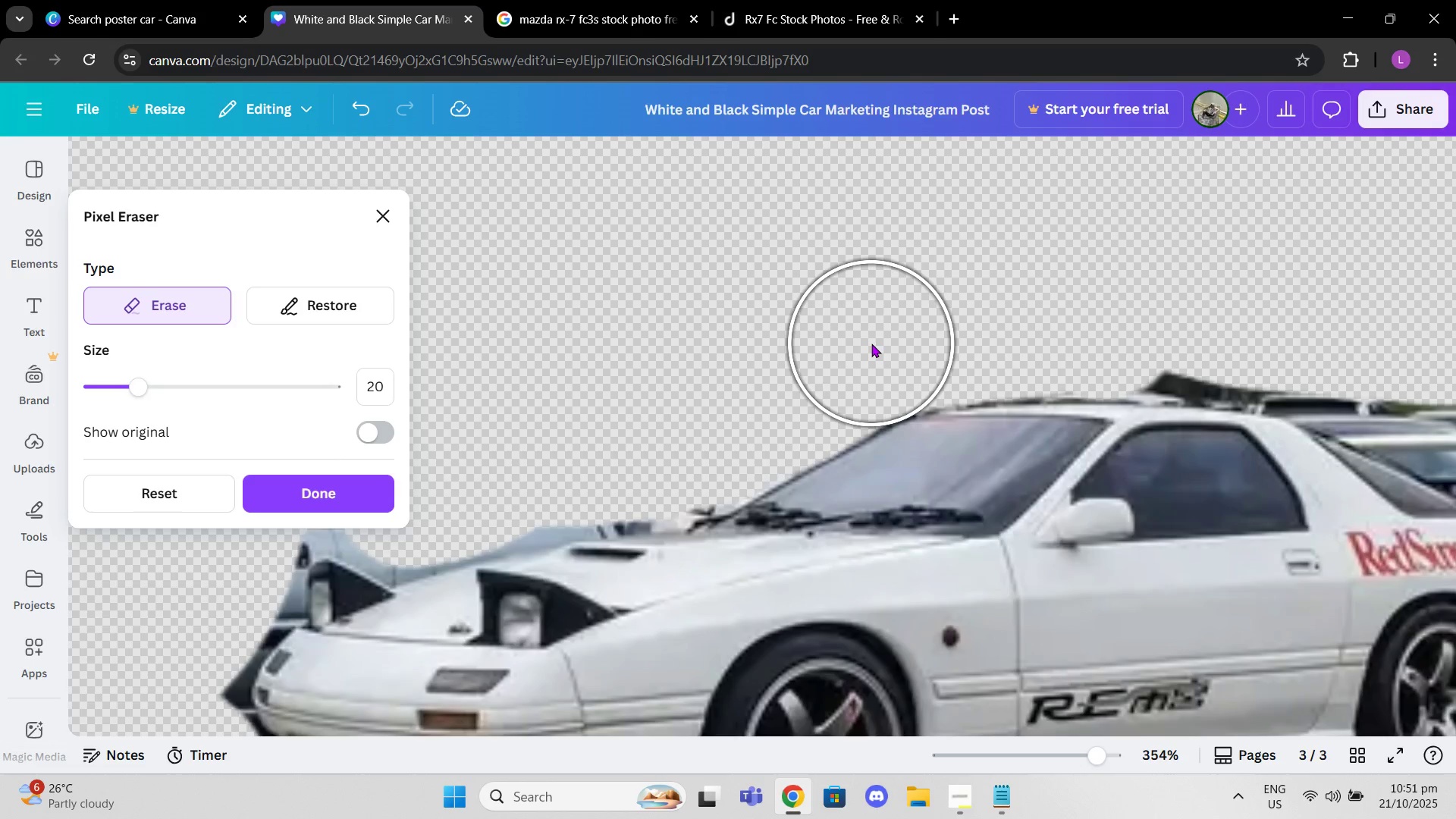 
left_click([871, 344])
 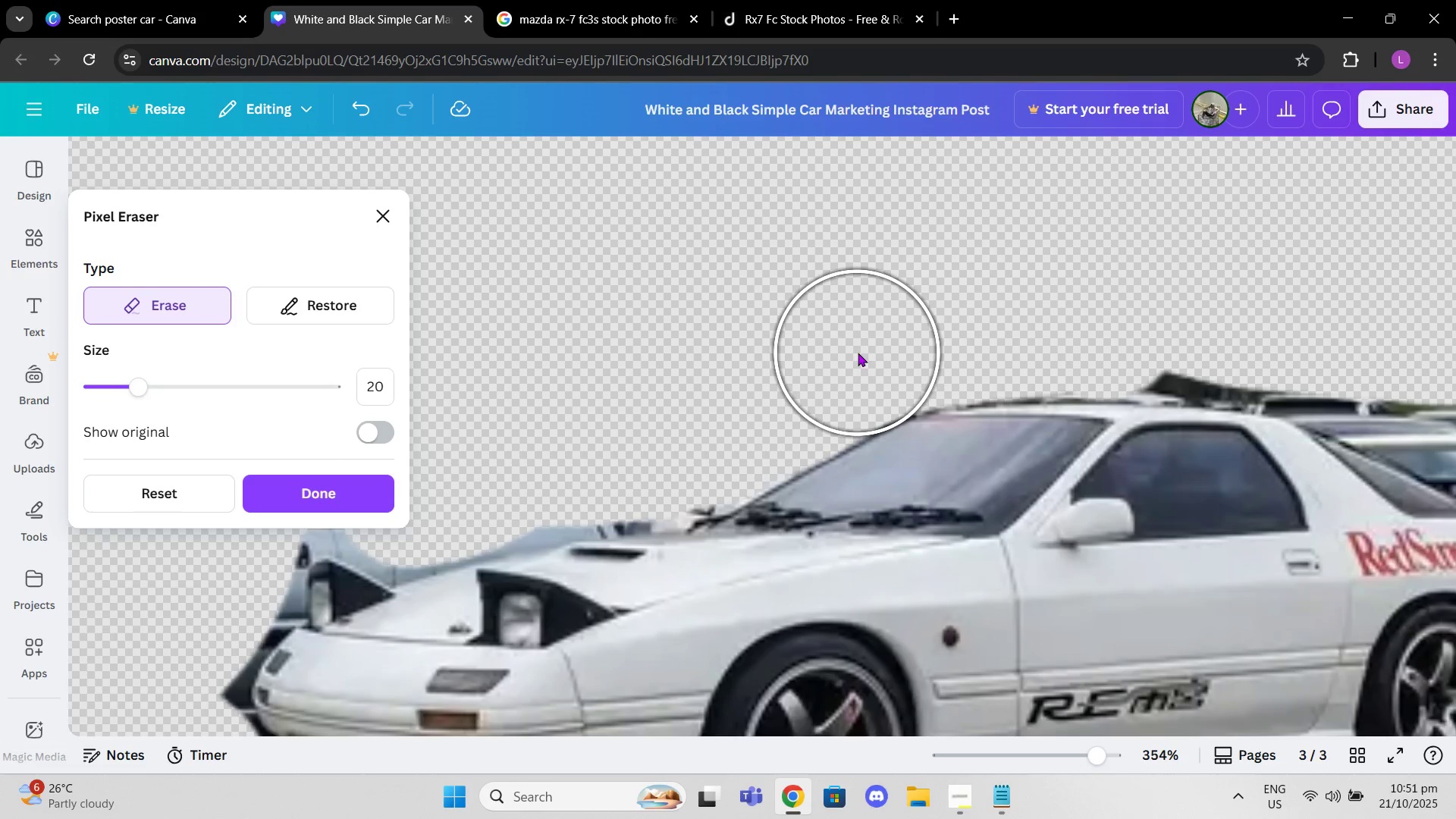 
left_click([855, 351])
 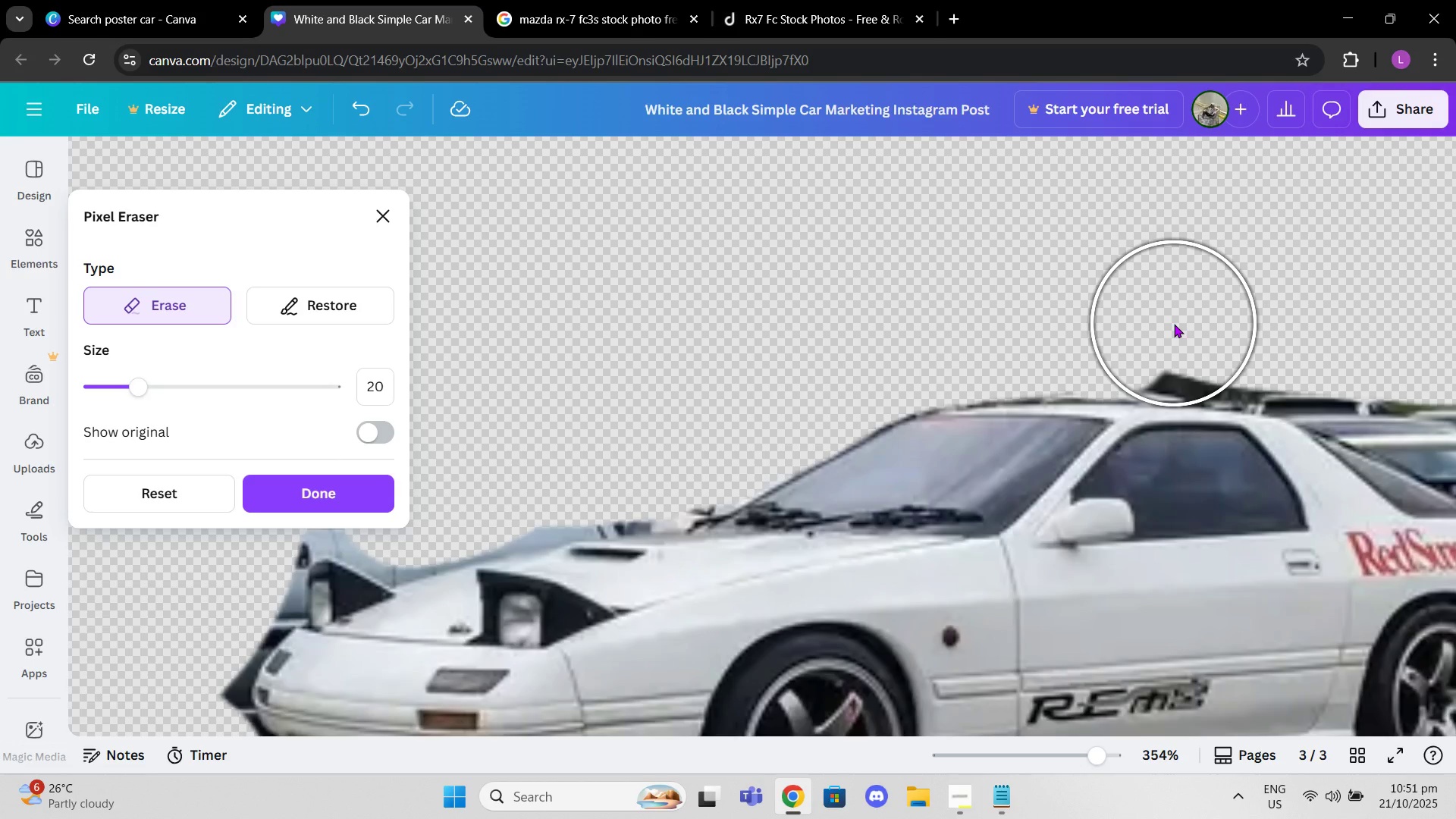 
left_click([1170, 322])
 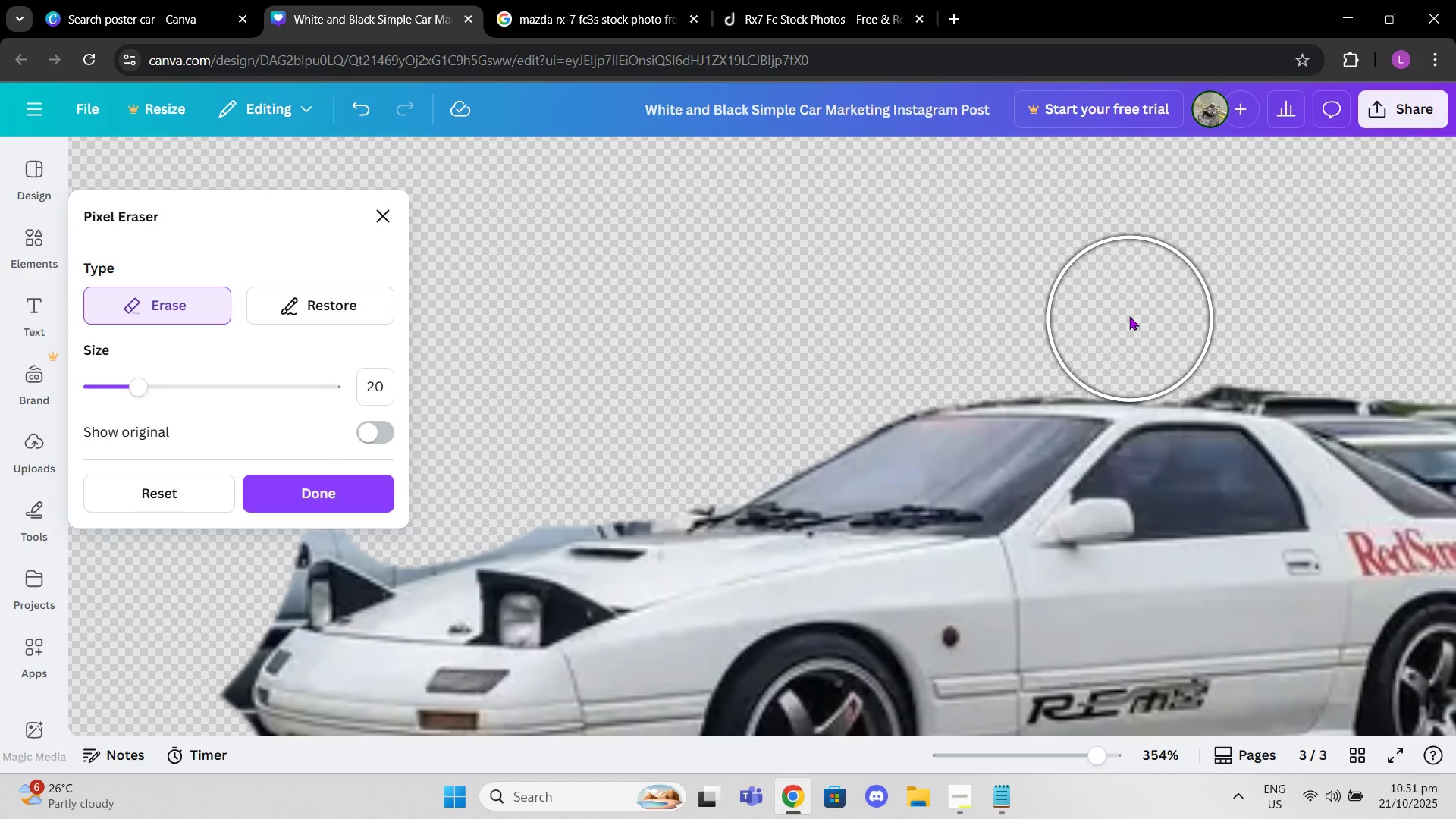 
wait(5.37)
 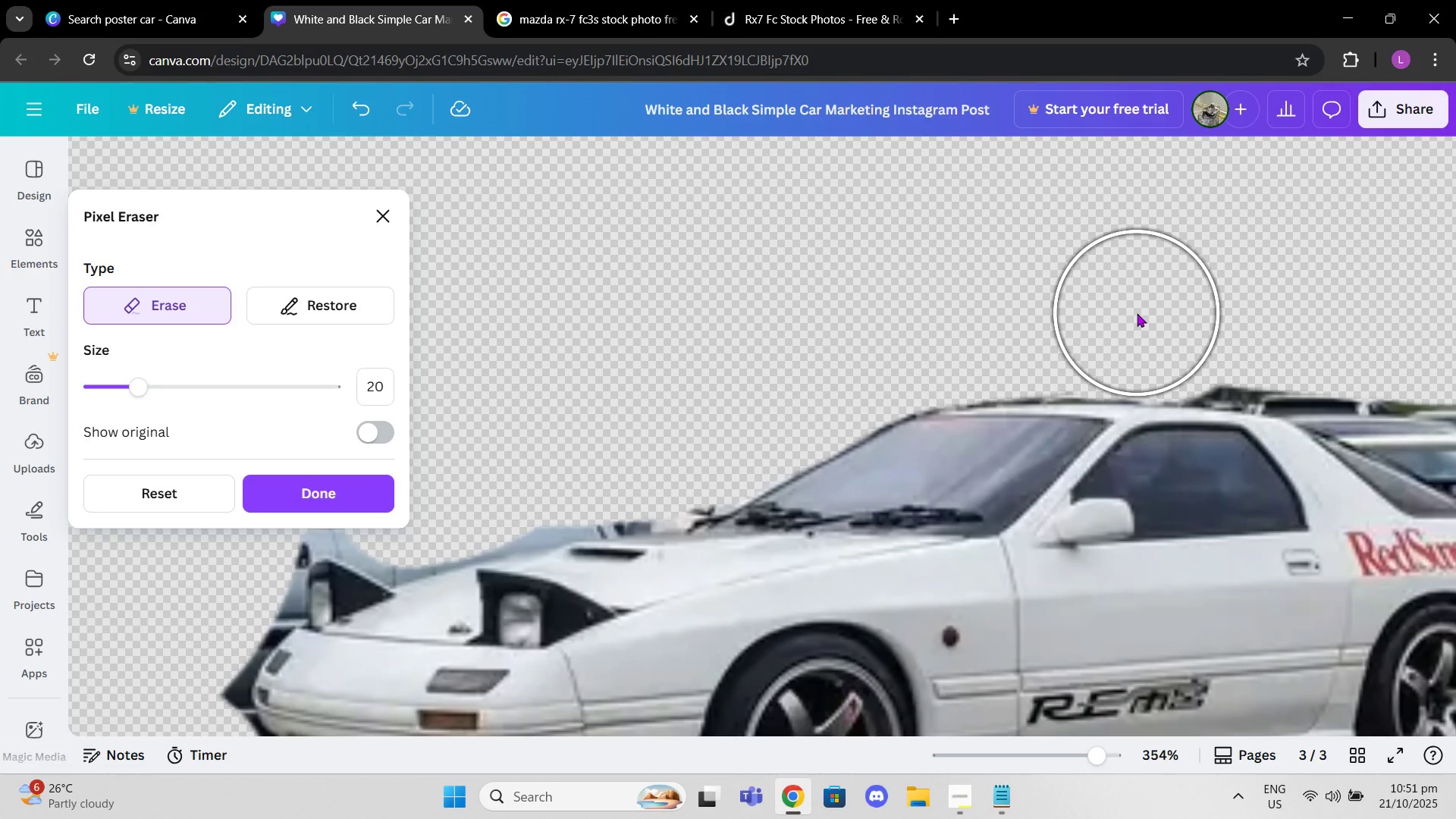 
left_click([1133, 318])
 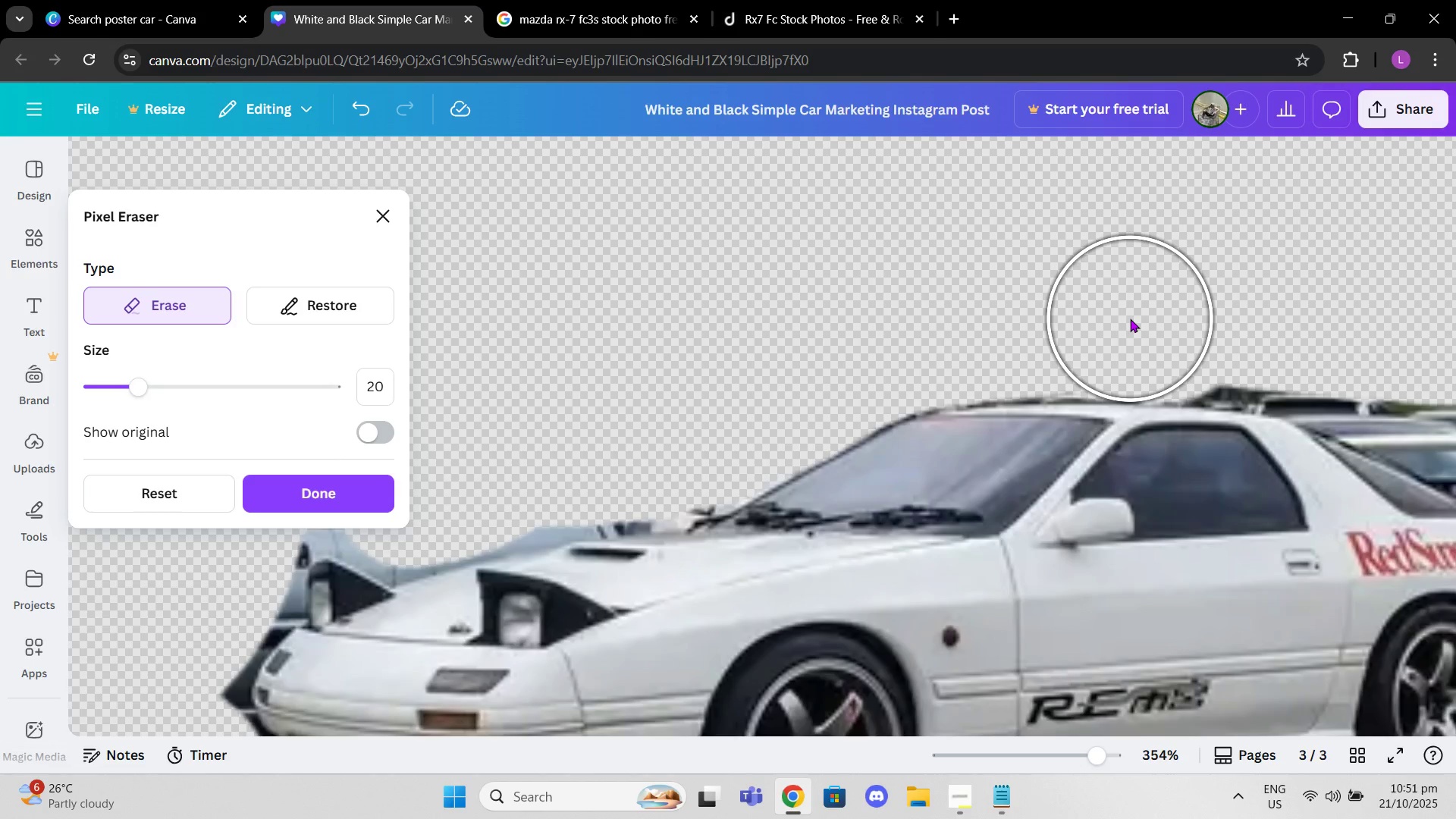 
left_click([1130, 318])
 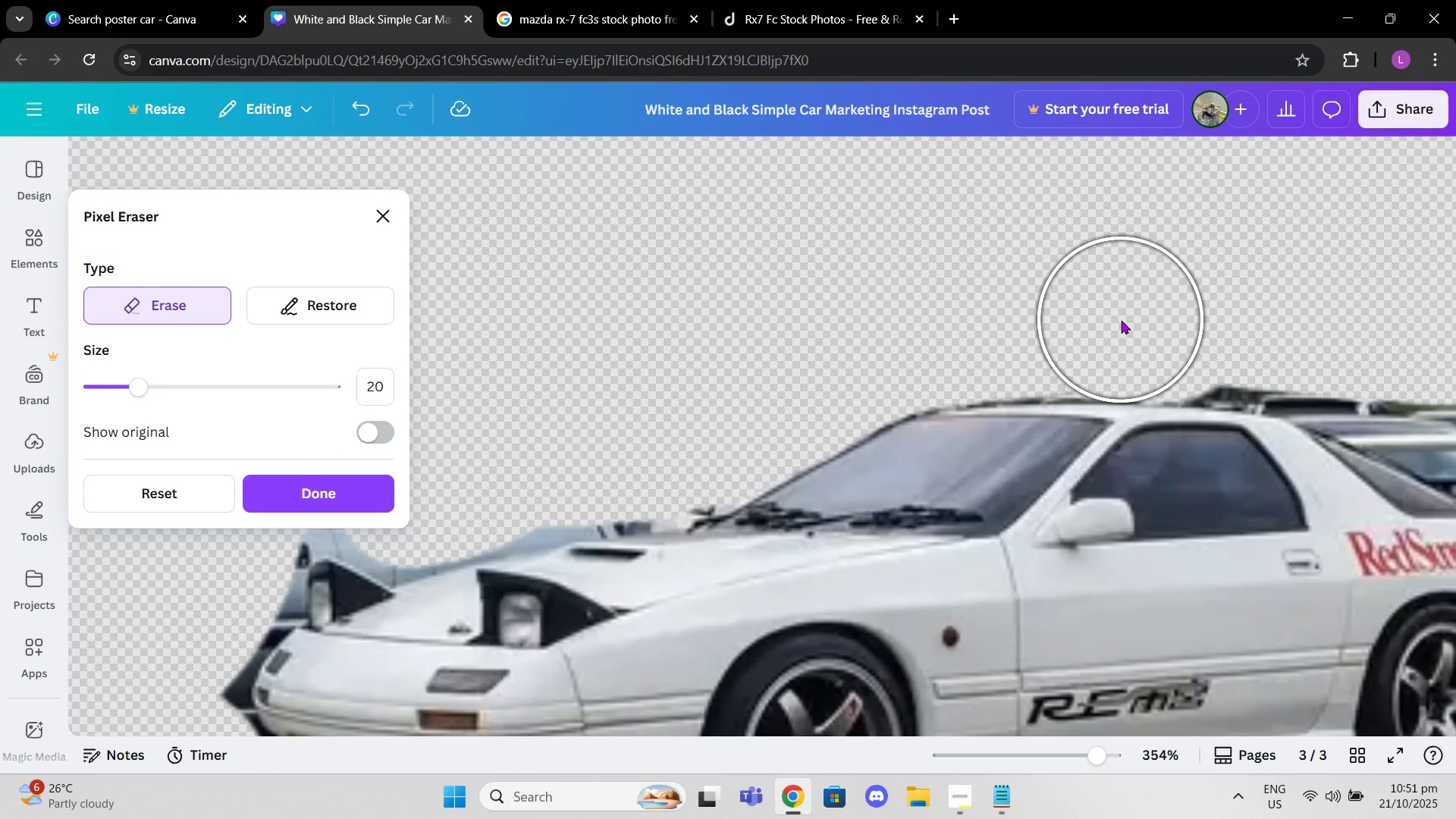 
left_click([1121, 320])
 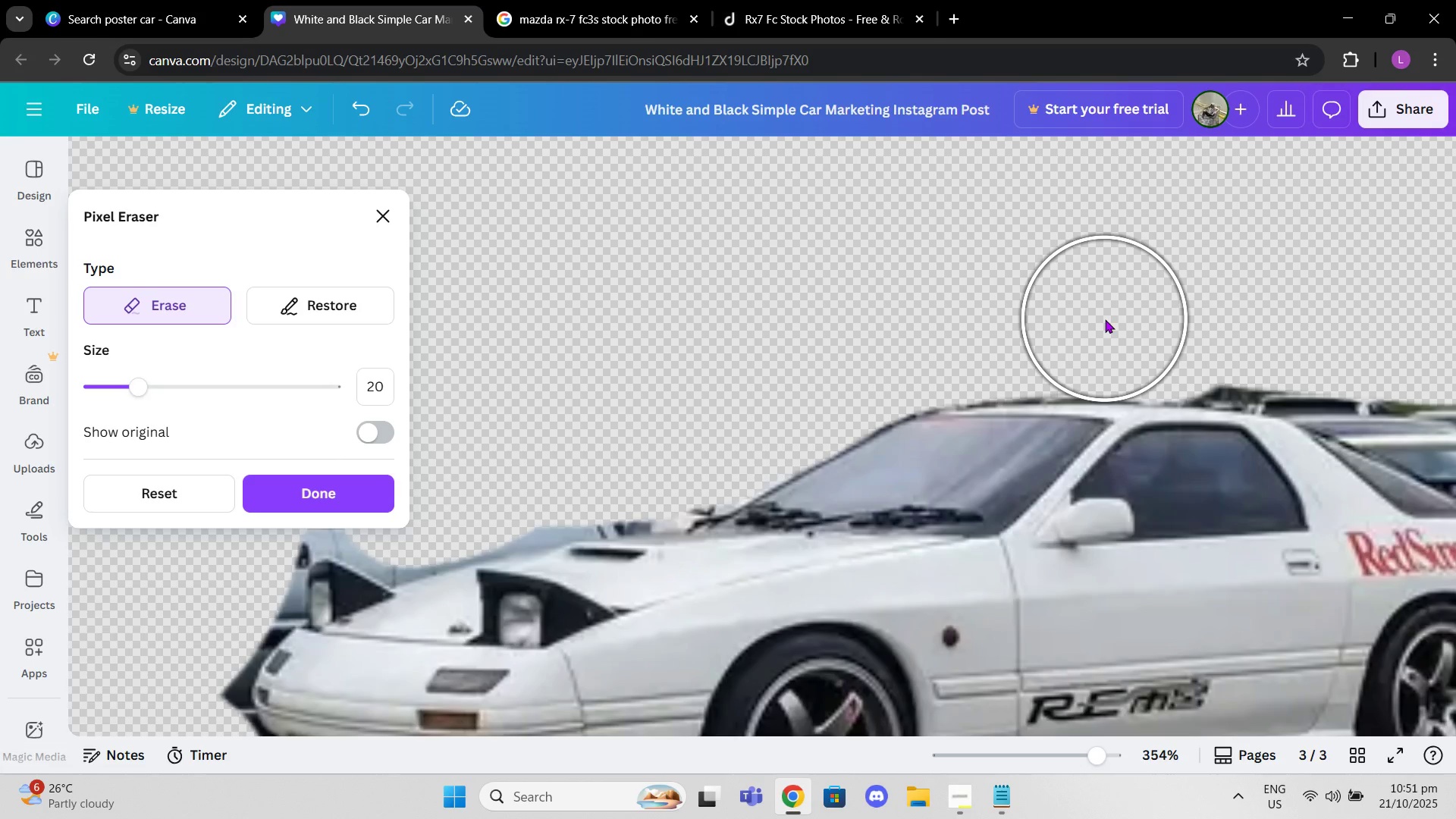 
left_click([1105, 319])
 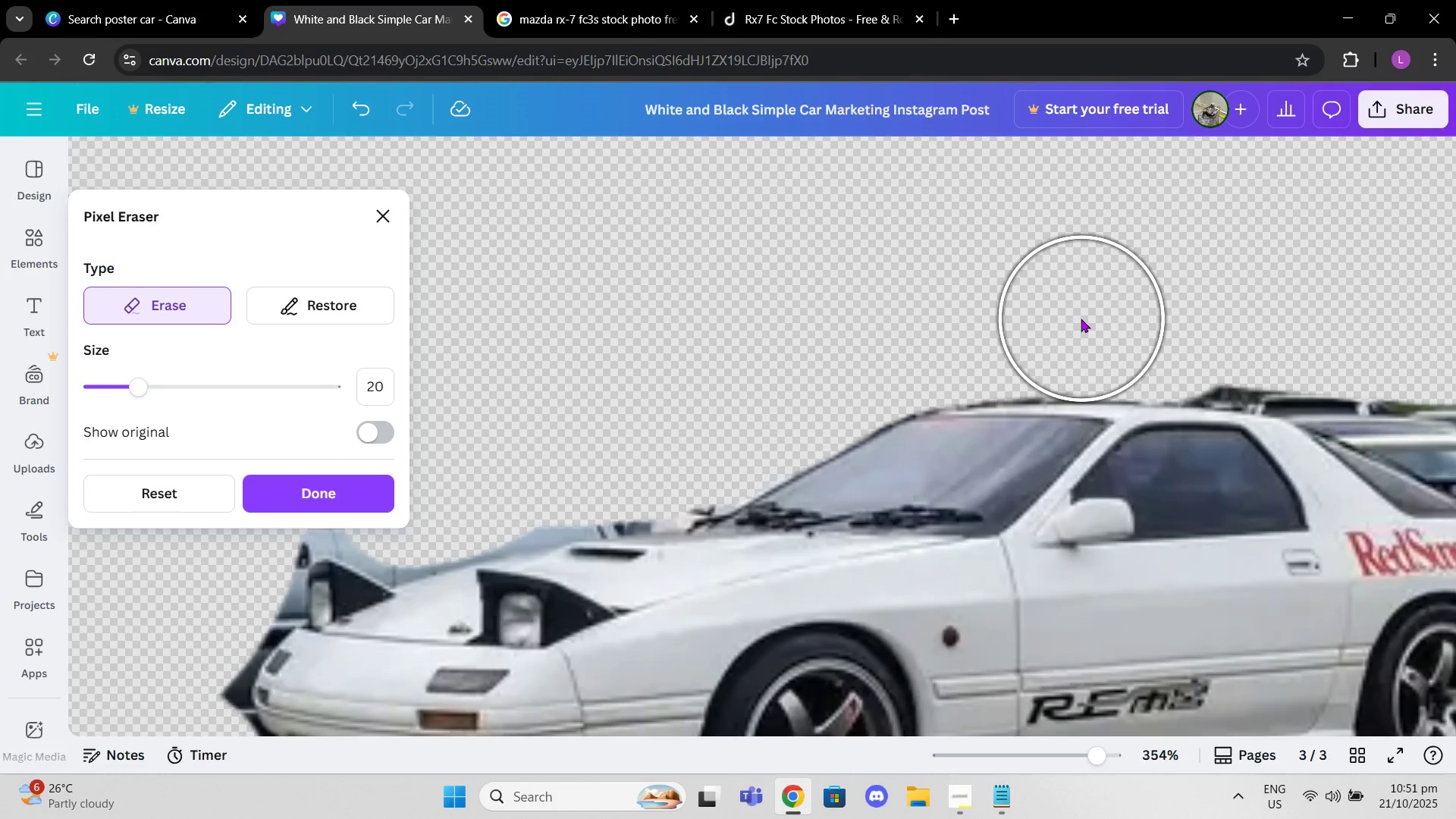 
left_click([1080, 319])
 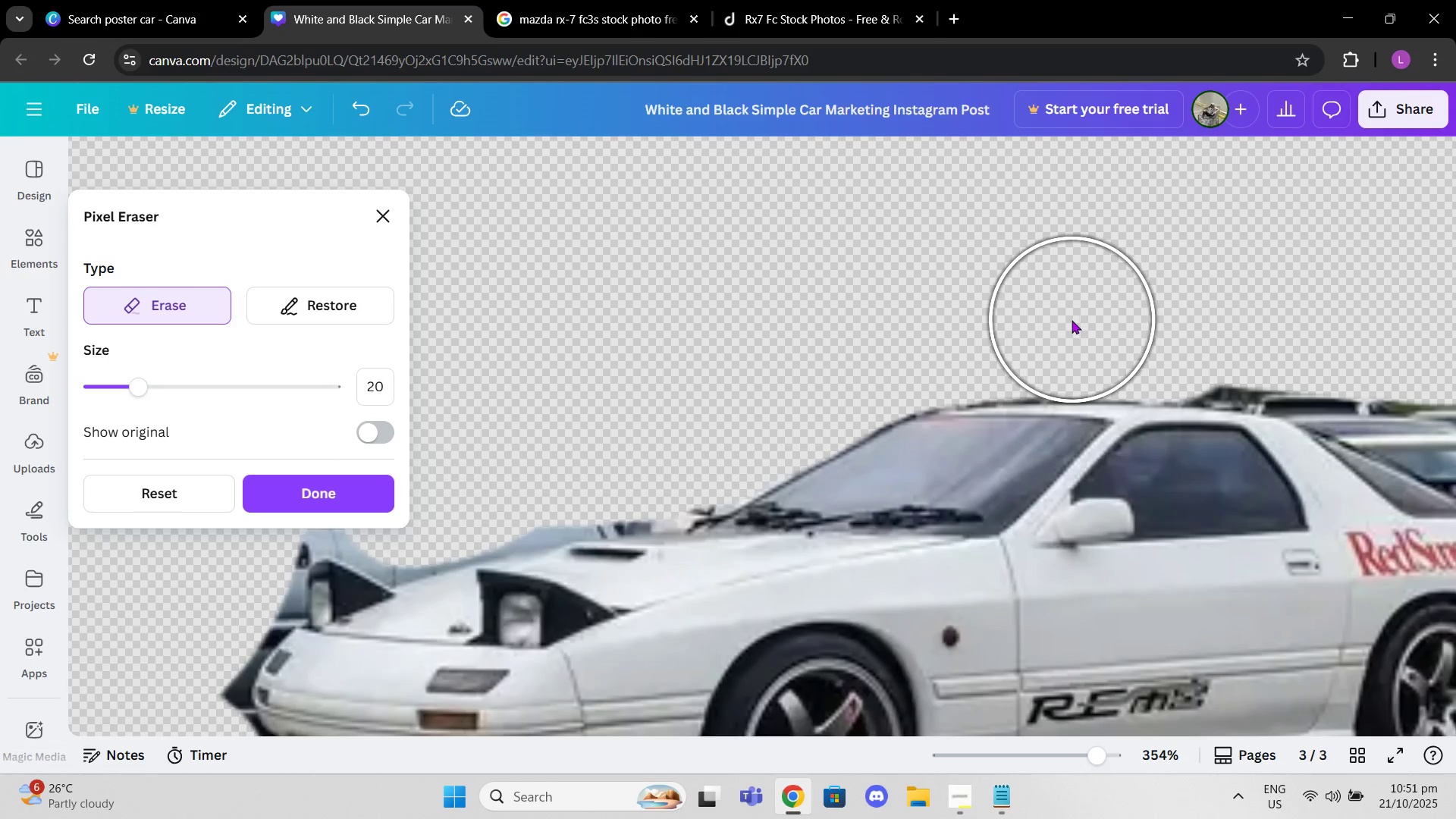 
left_click([1072, 320])
 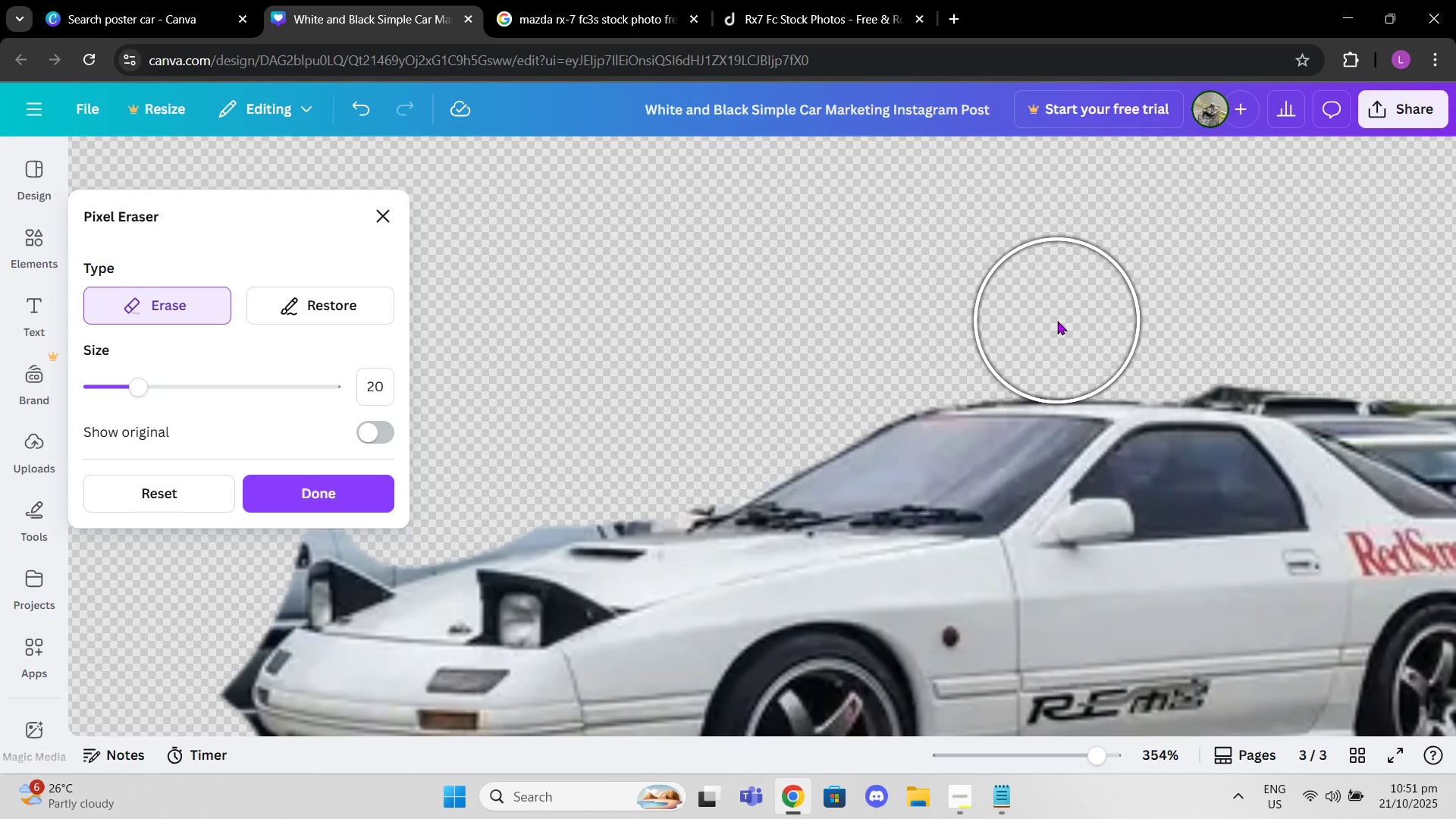 
left_click([1057, 321])
 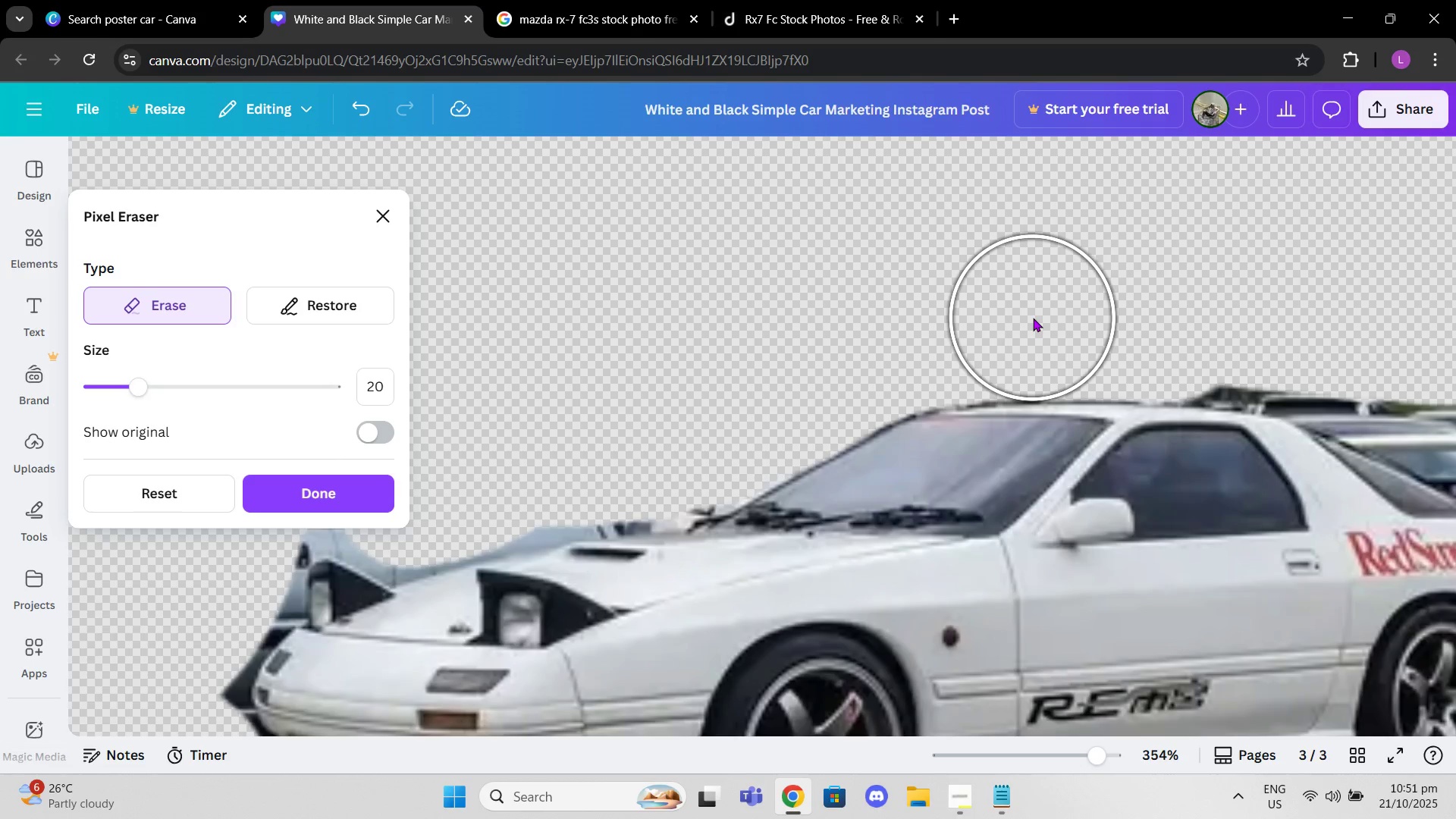 
left_click([1033, 318])
 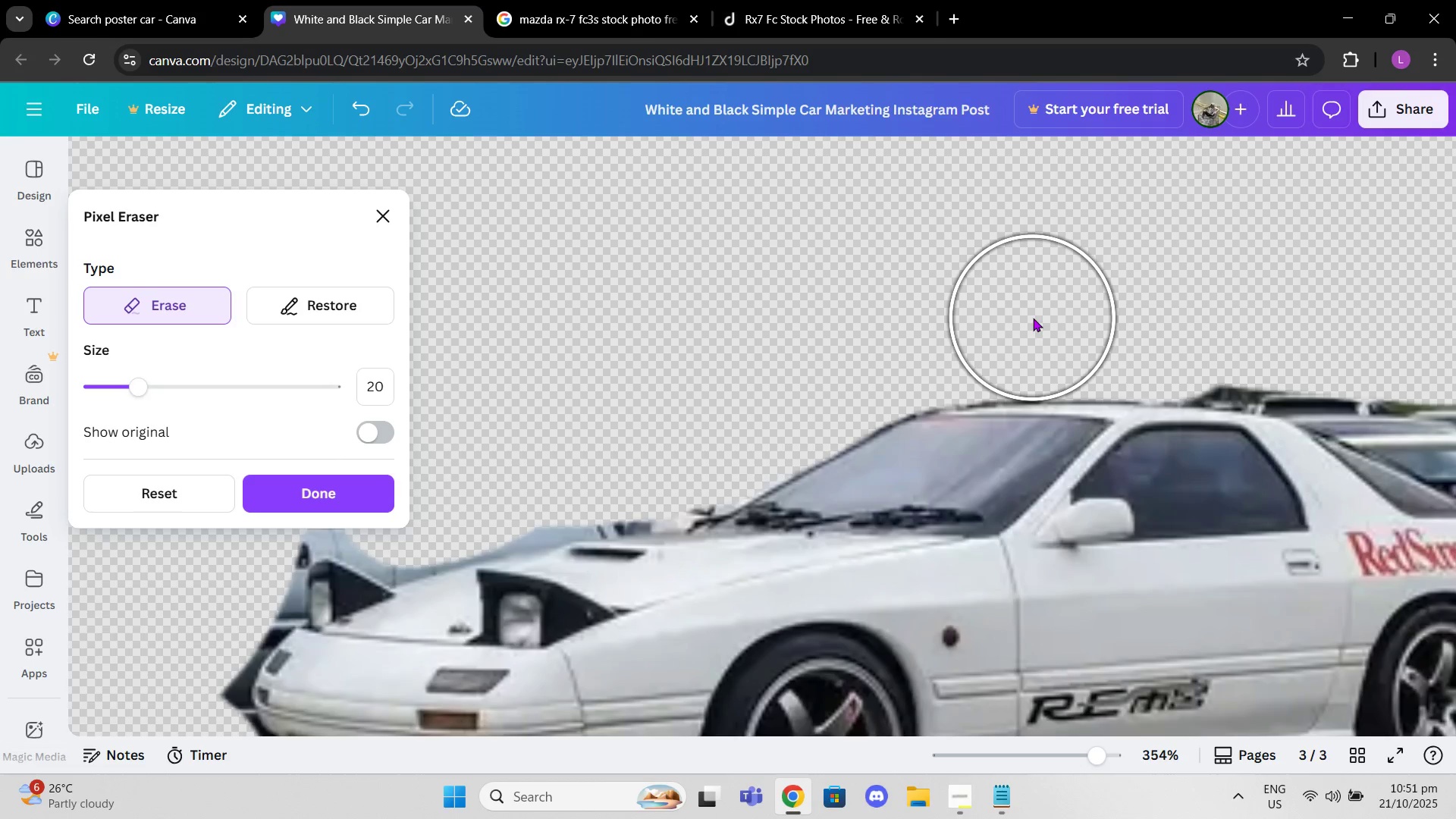 
left_click([1033, 318])
 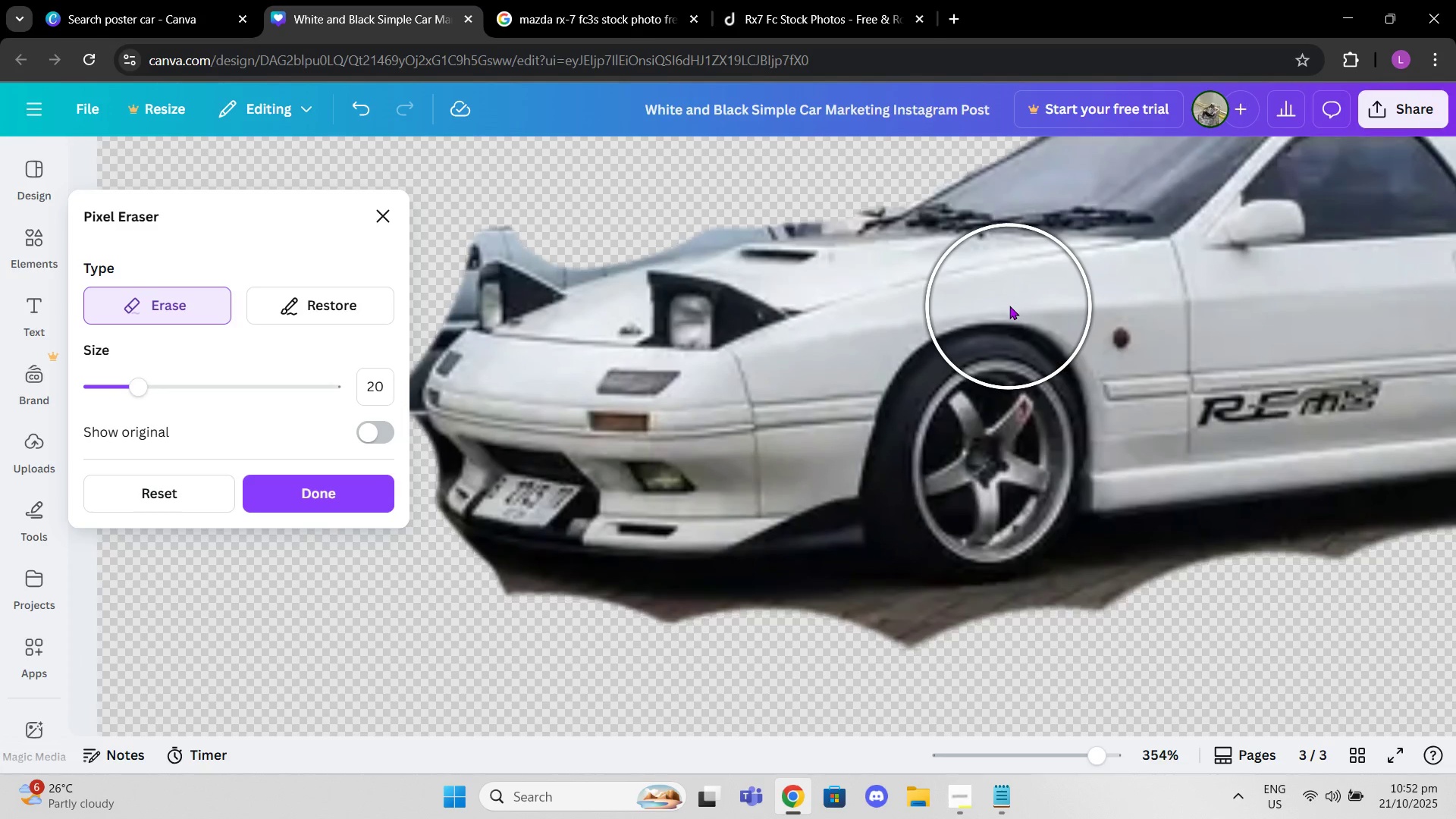 
wait(9.13)
 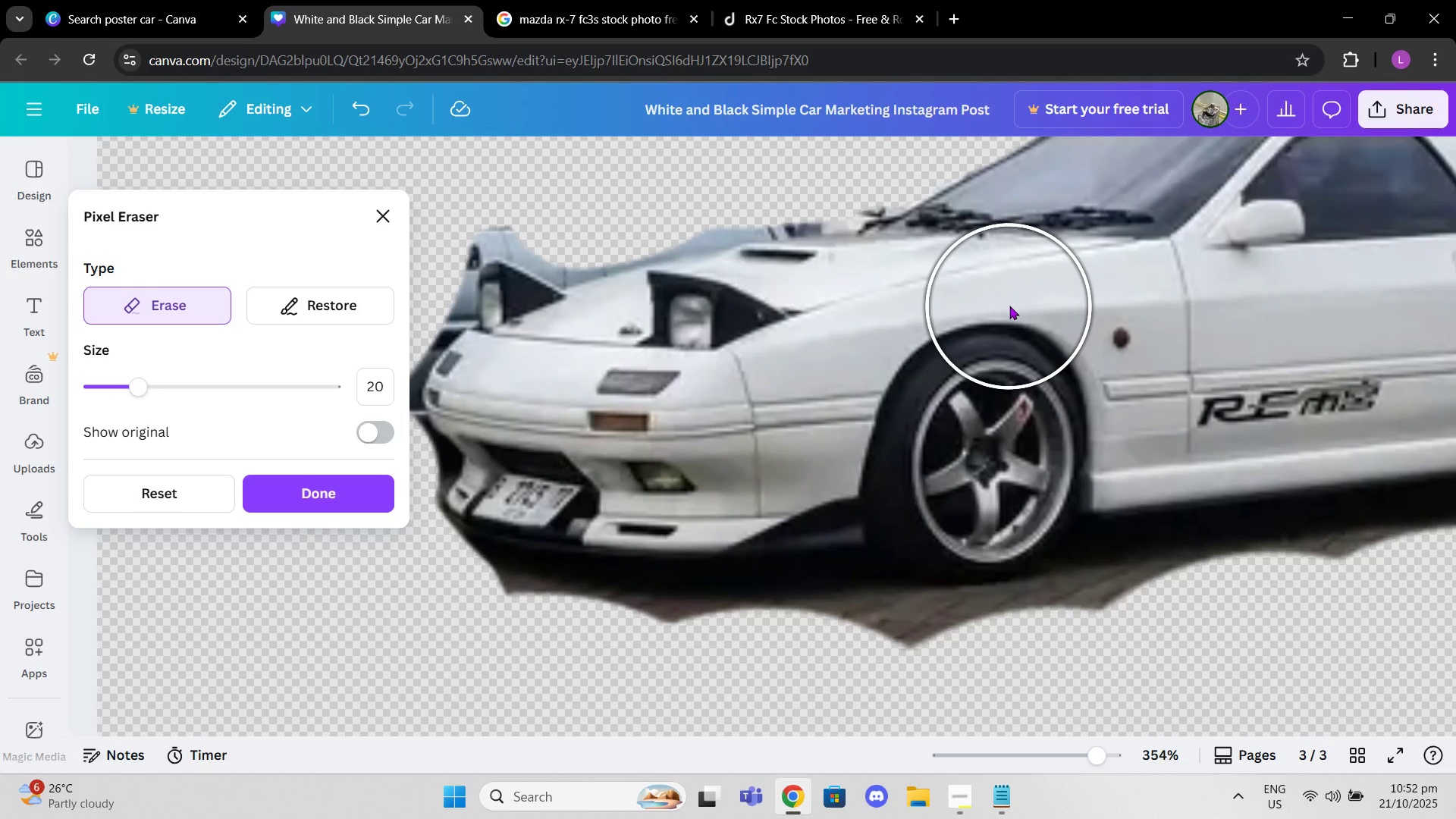 
left_click([631, 643])
 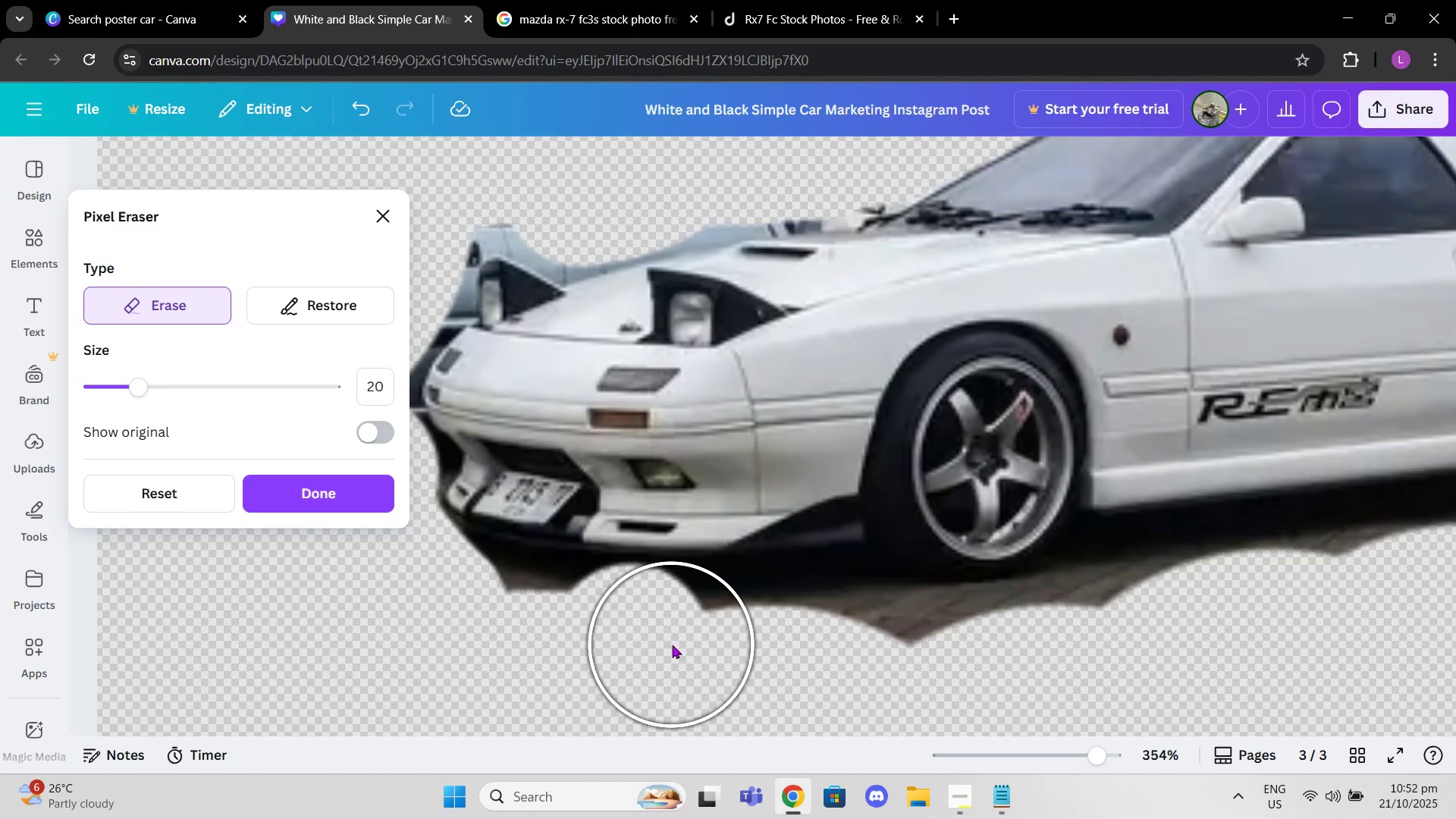 
left_click([672, 645])
 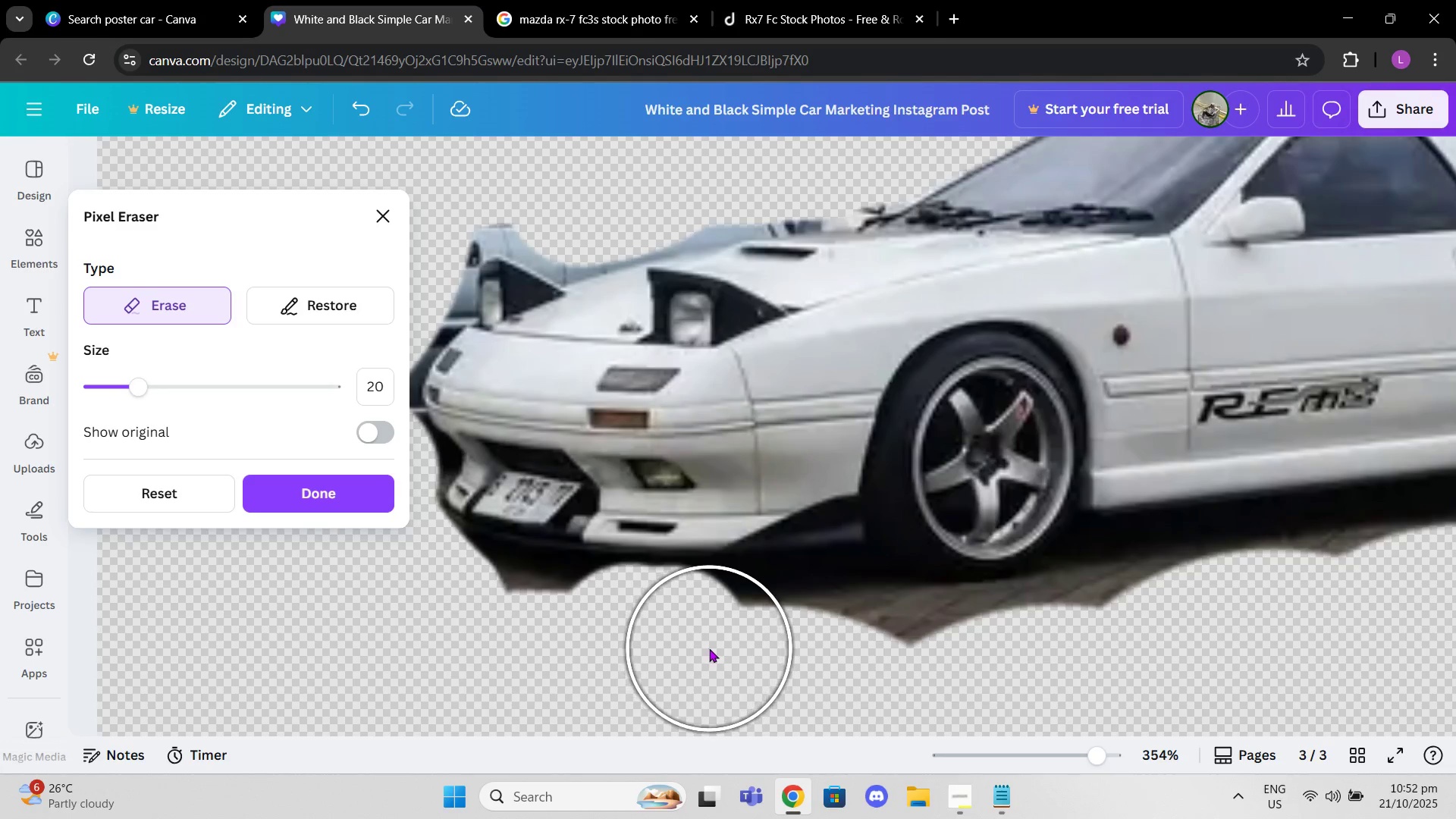 
left_click_drag(start_coordinate=[709, 648], to_coordinate=[399, 604])
 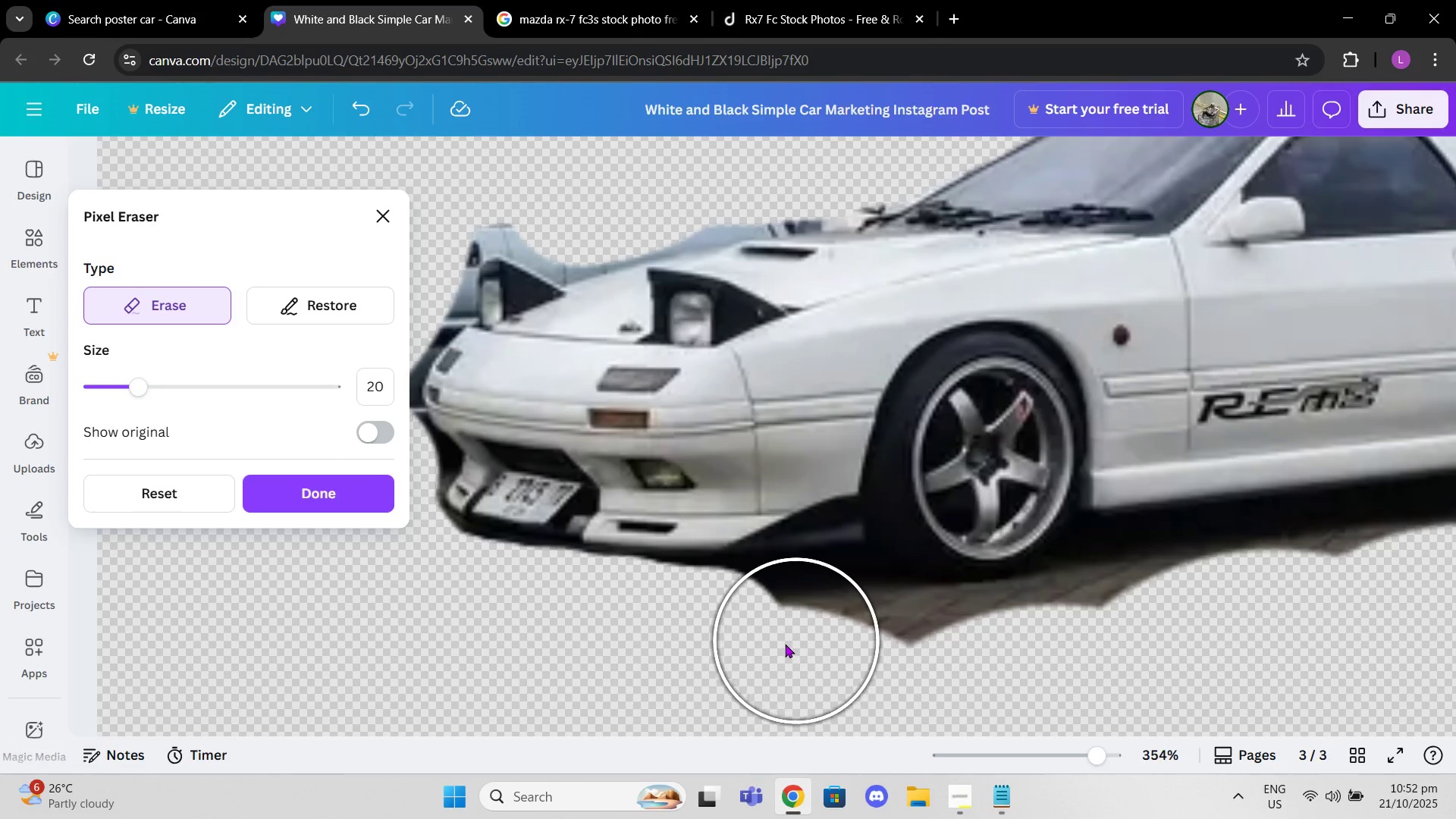 
left_click([769, 645])
 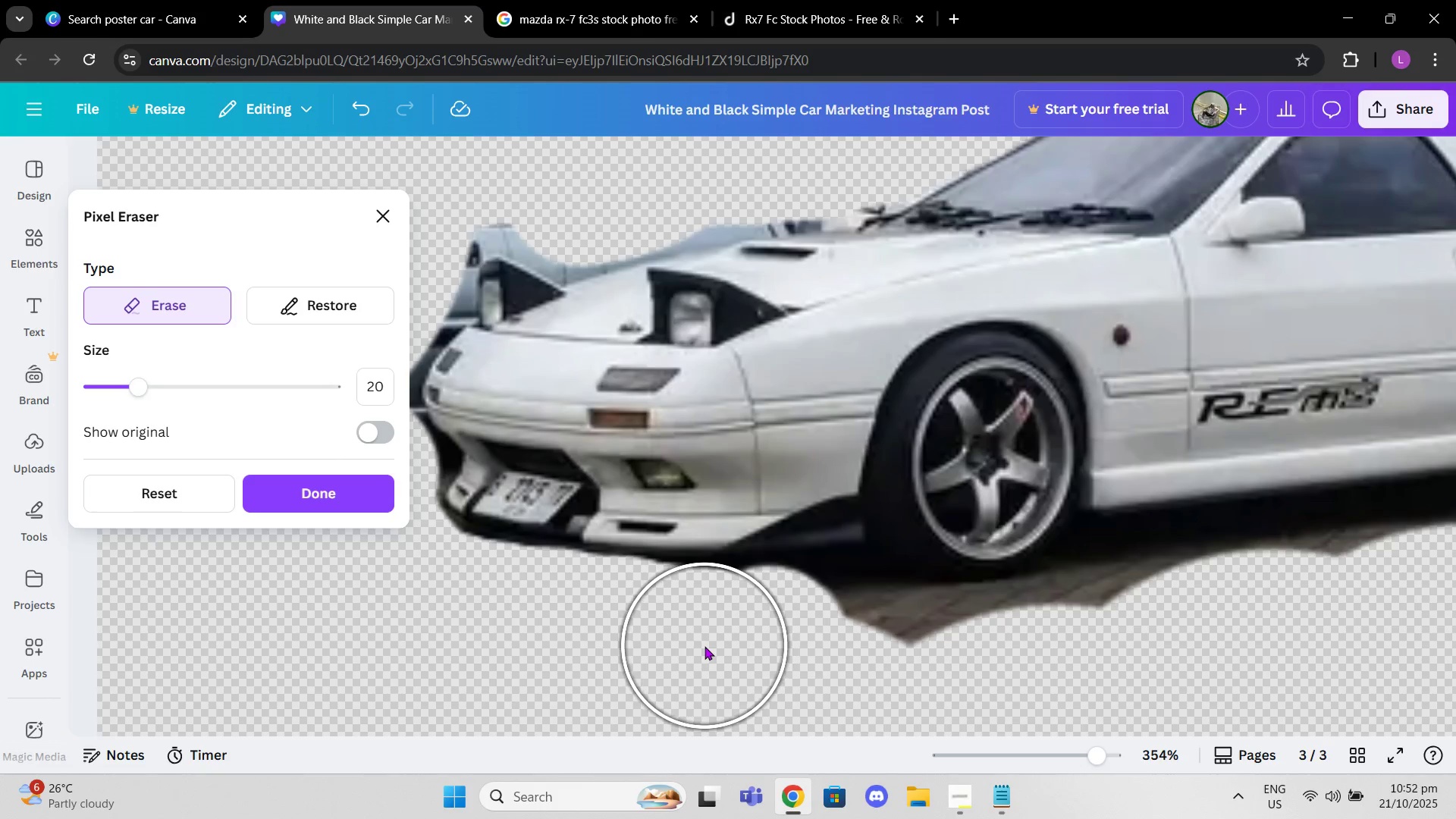 
left_click([704, 646])
 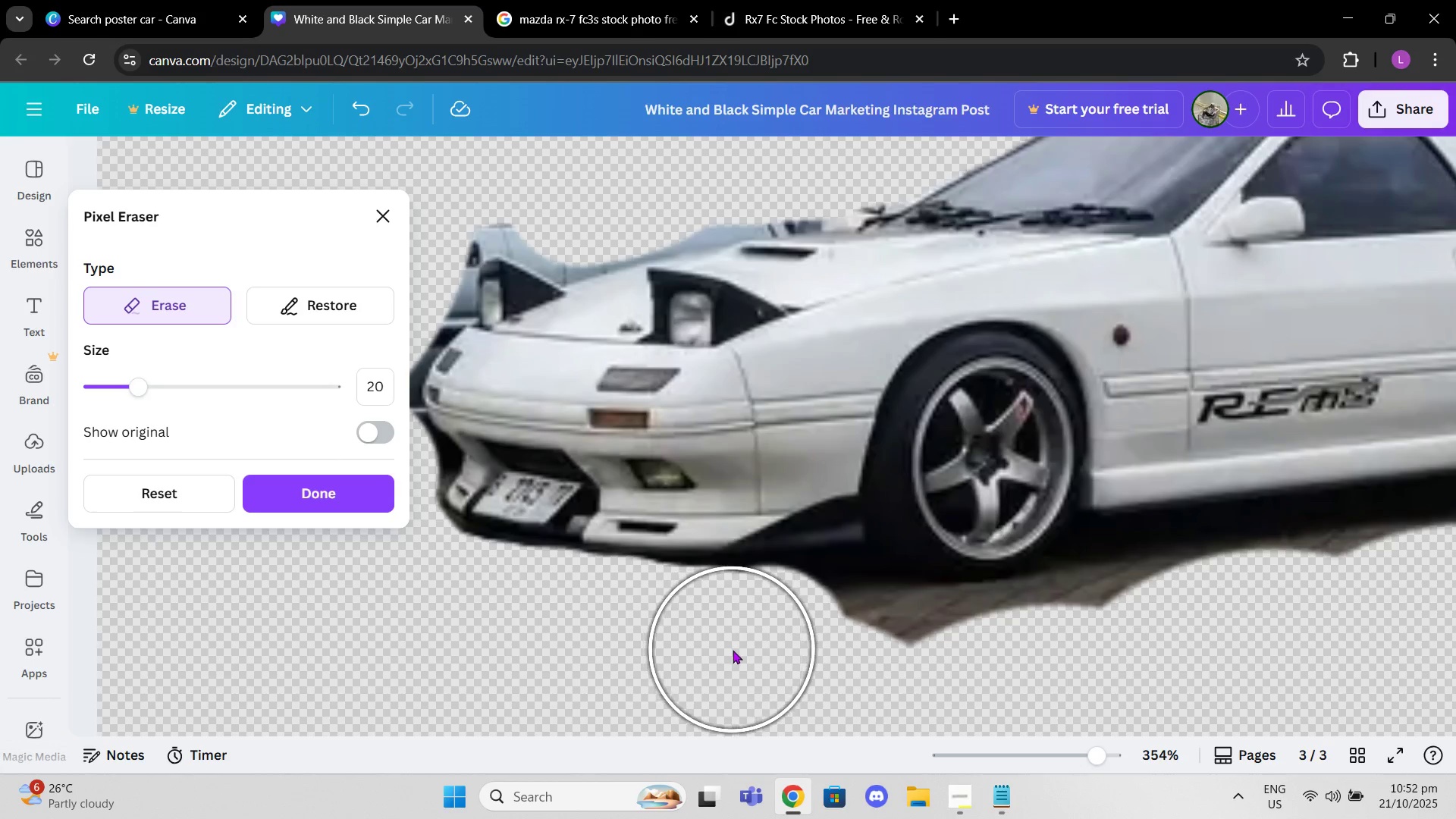 
left_click([733, 650])
 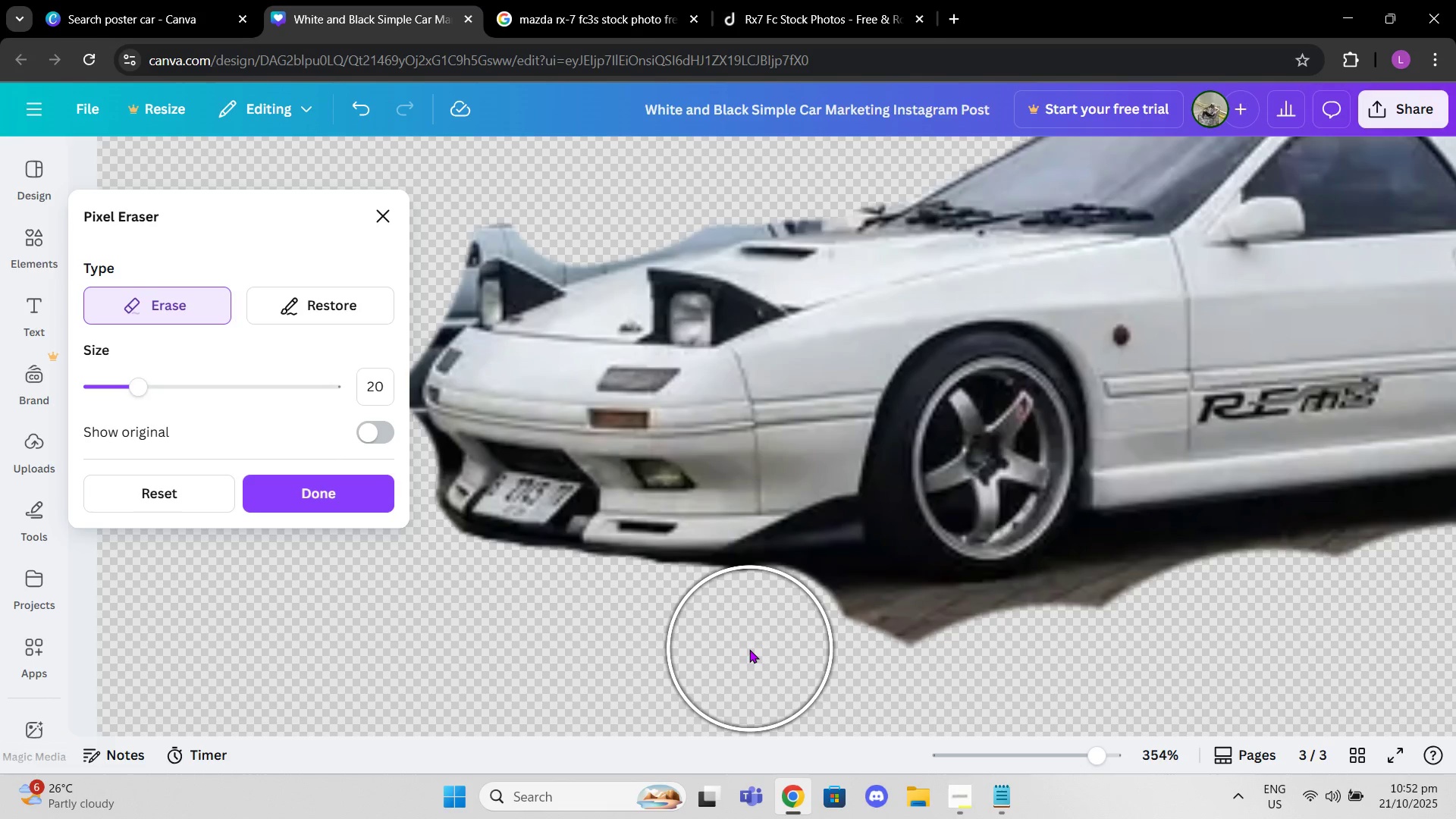 
left_click([742, 648])
 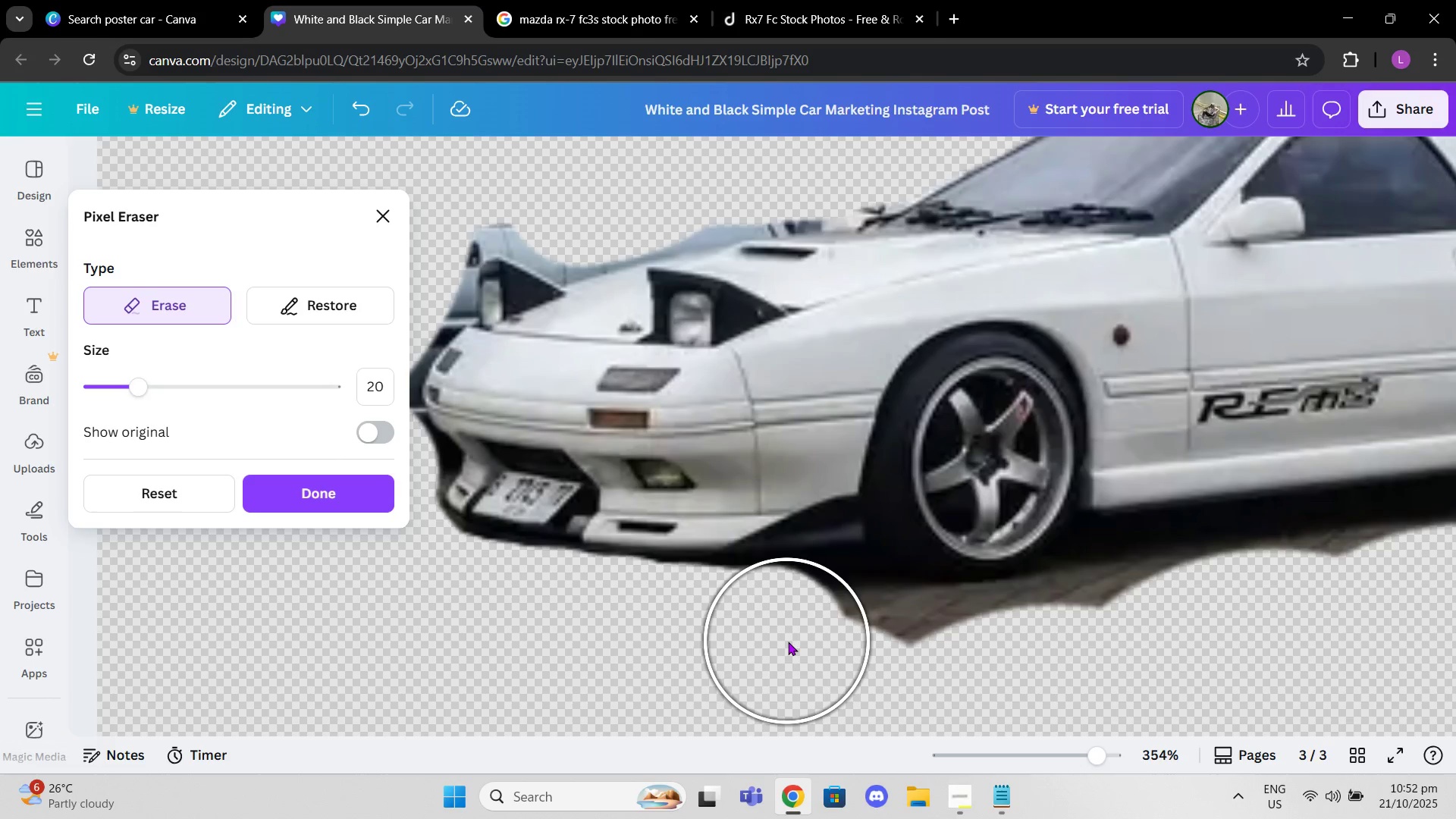 
left_click([788, 642])
 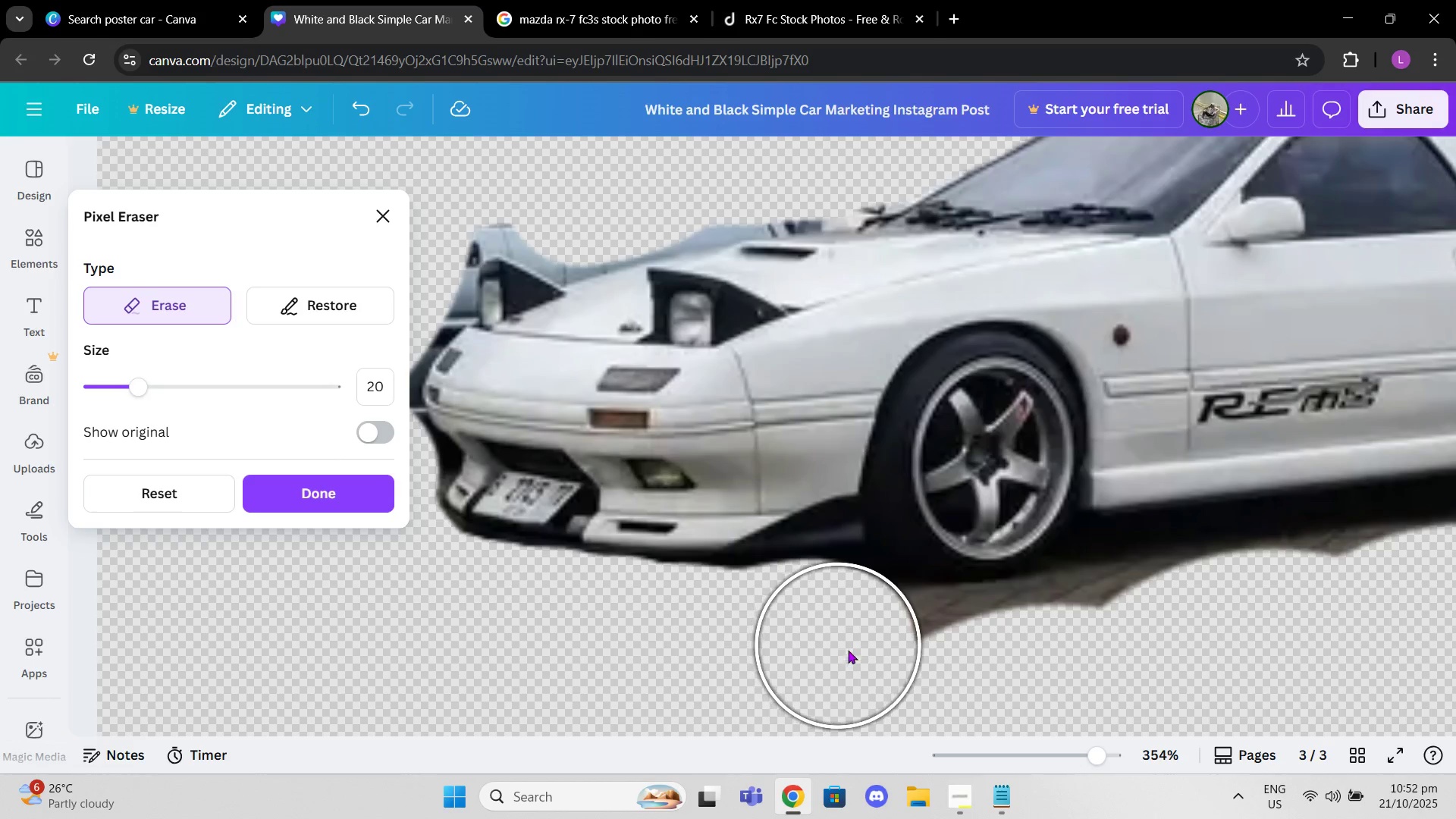 
triple_click([868, 656])
 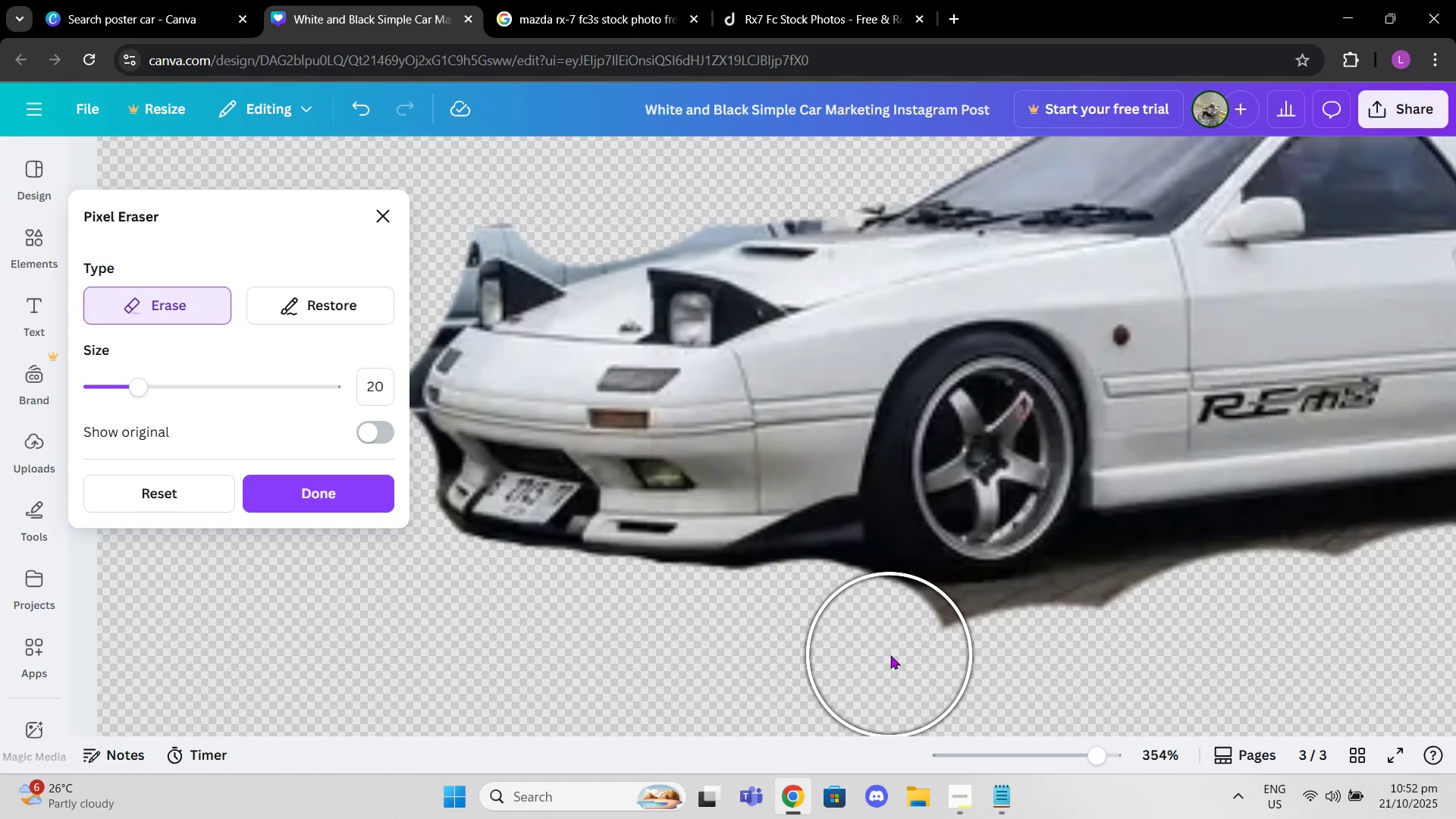 
left_click([890, 655])
 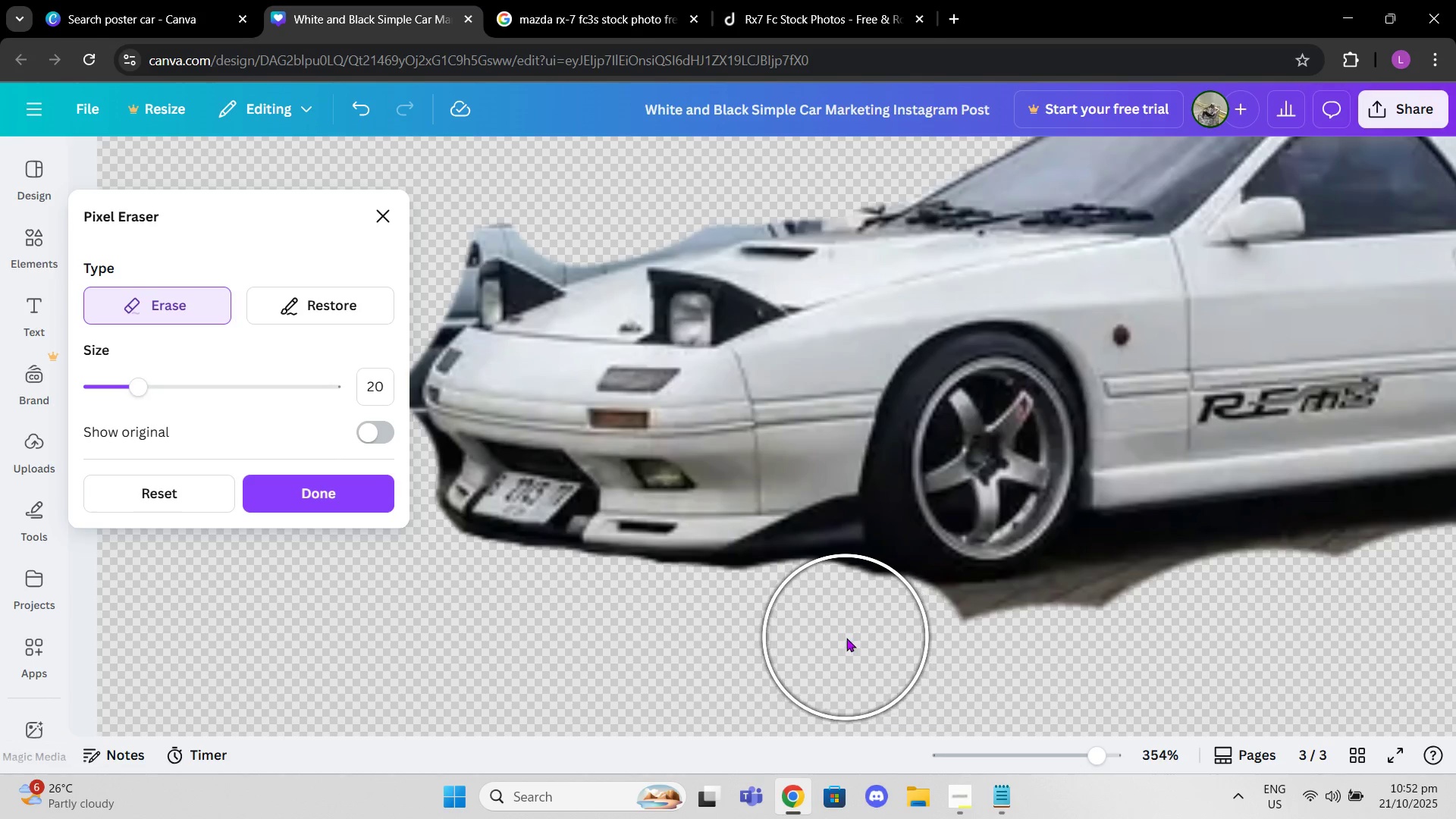 
left_click([846, 638])
 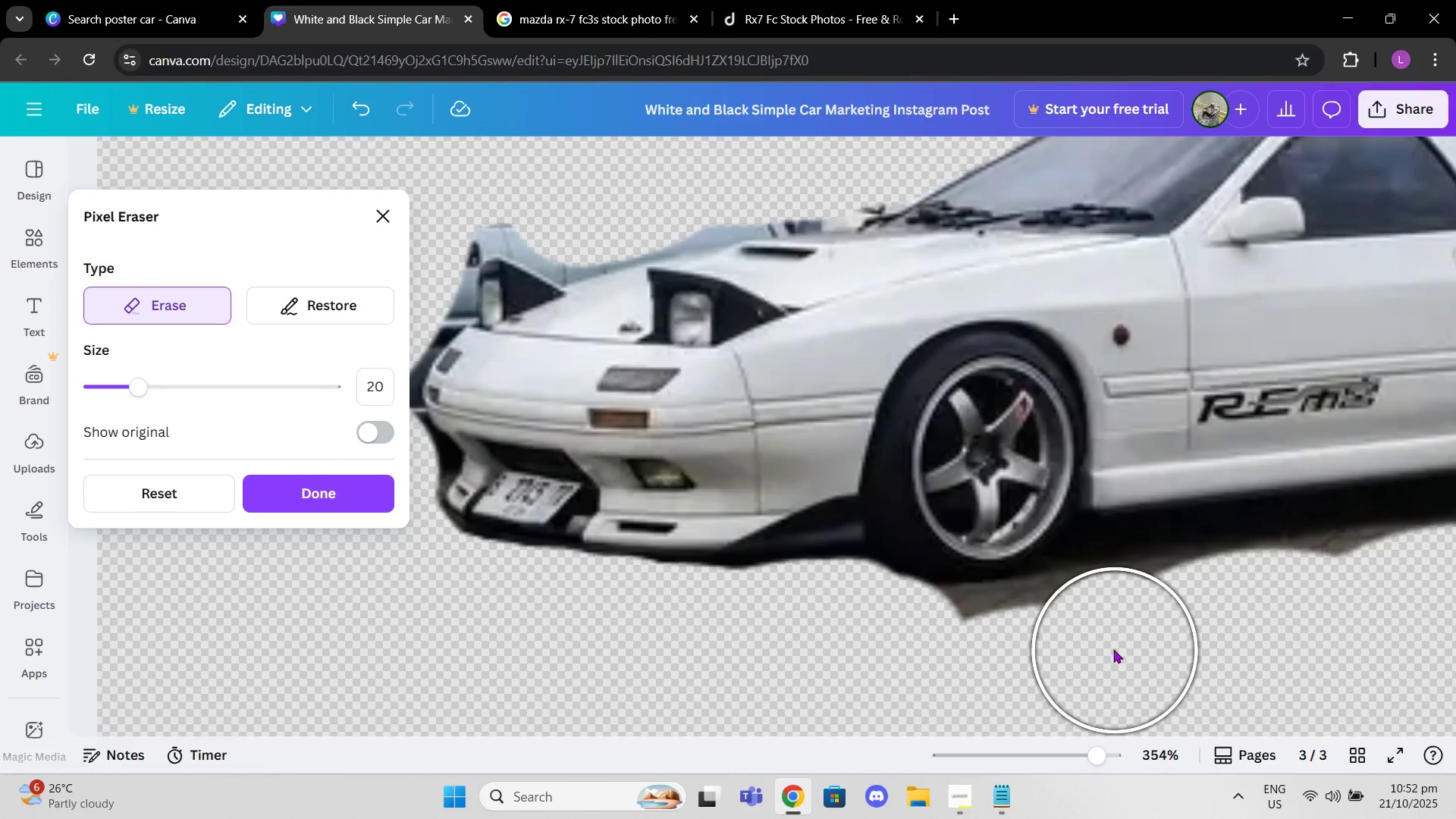 
double_click([1090, 651])
 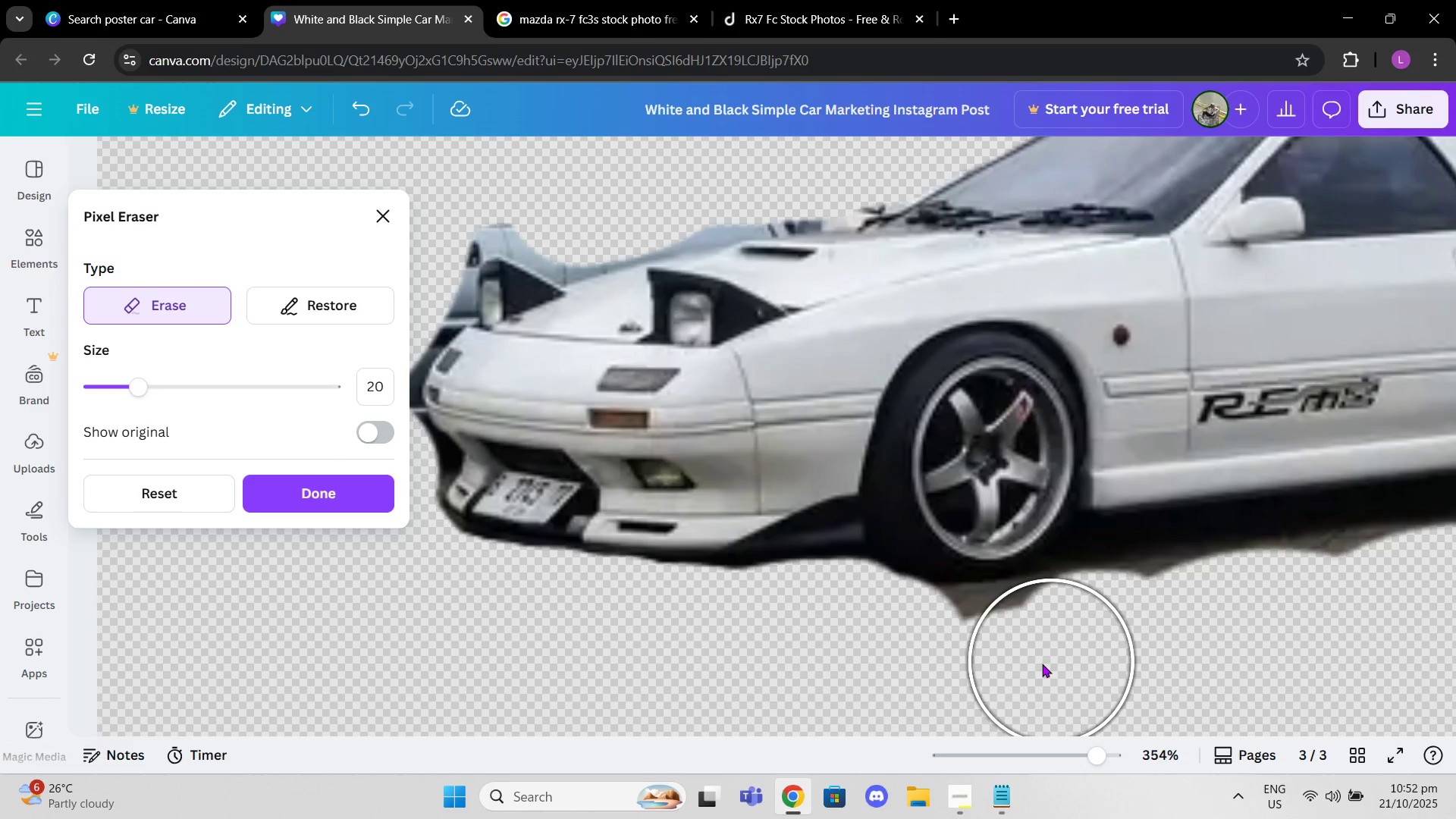 
left_click_drag(start_coordinate=[1047, 663], to_coordinate=[1038, 664])
 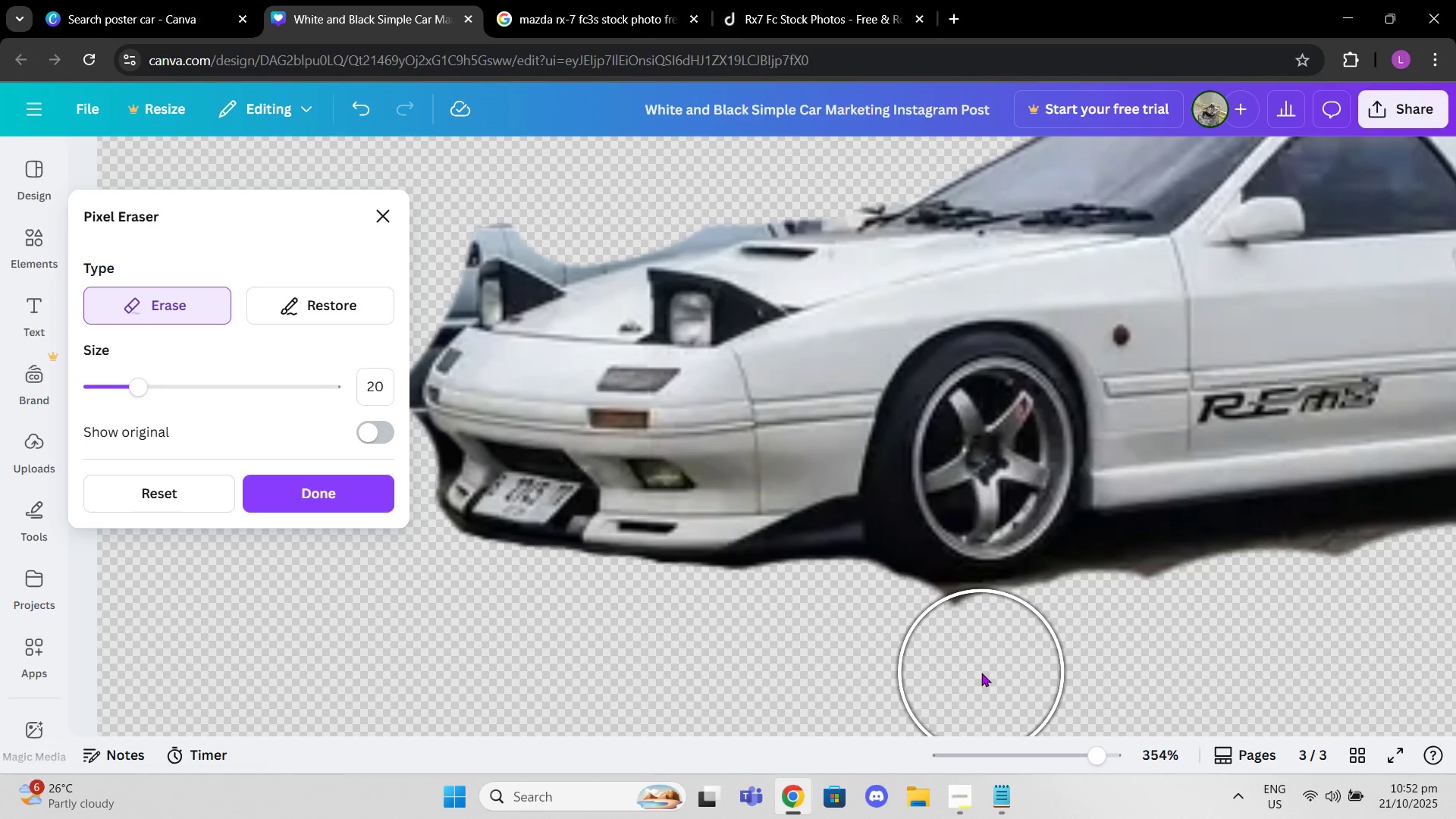 
left_click([981, 673])
 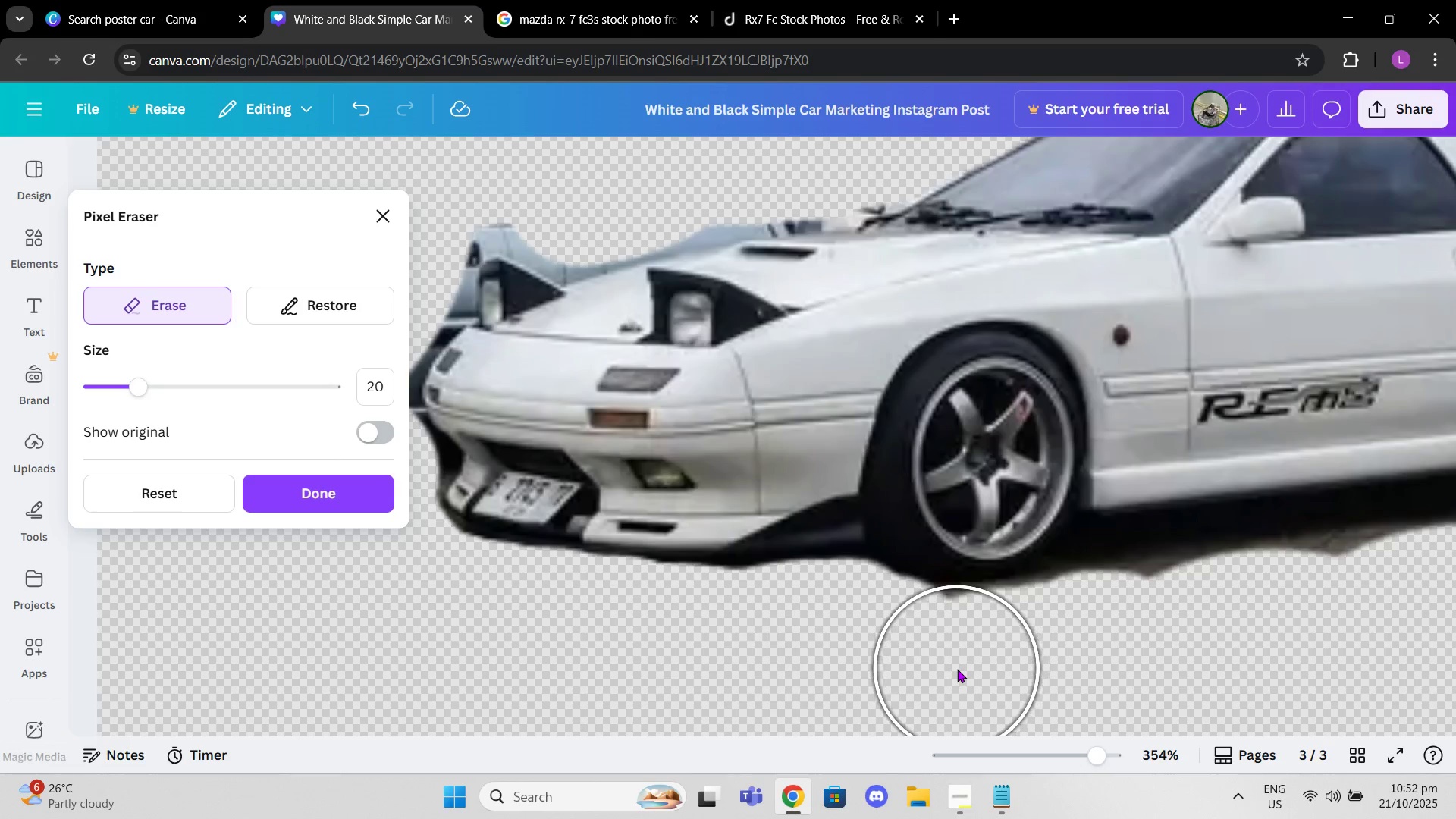 
left_click([957, 669])
 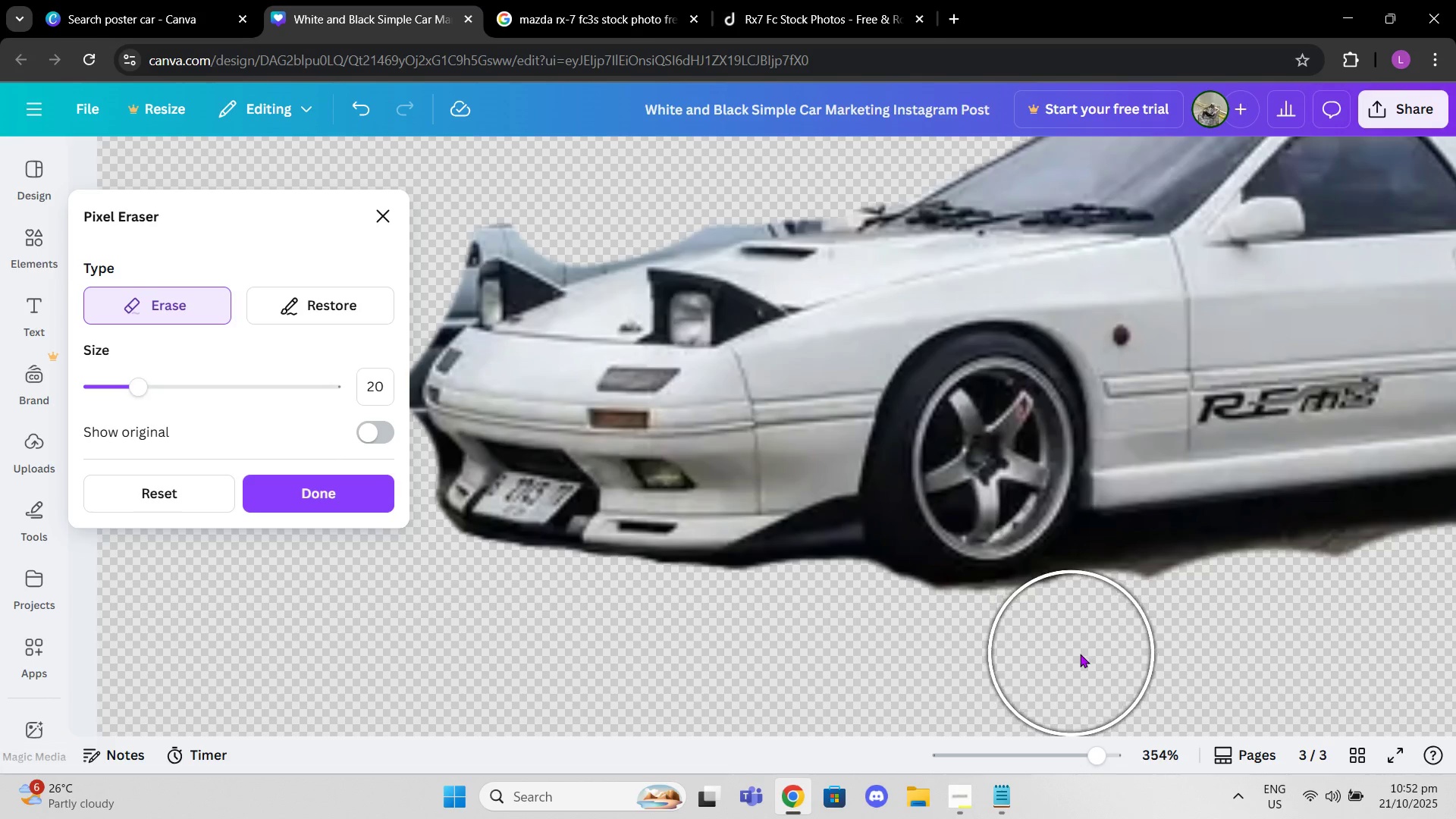 
left_click([1085, 653])
 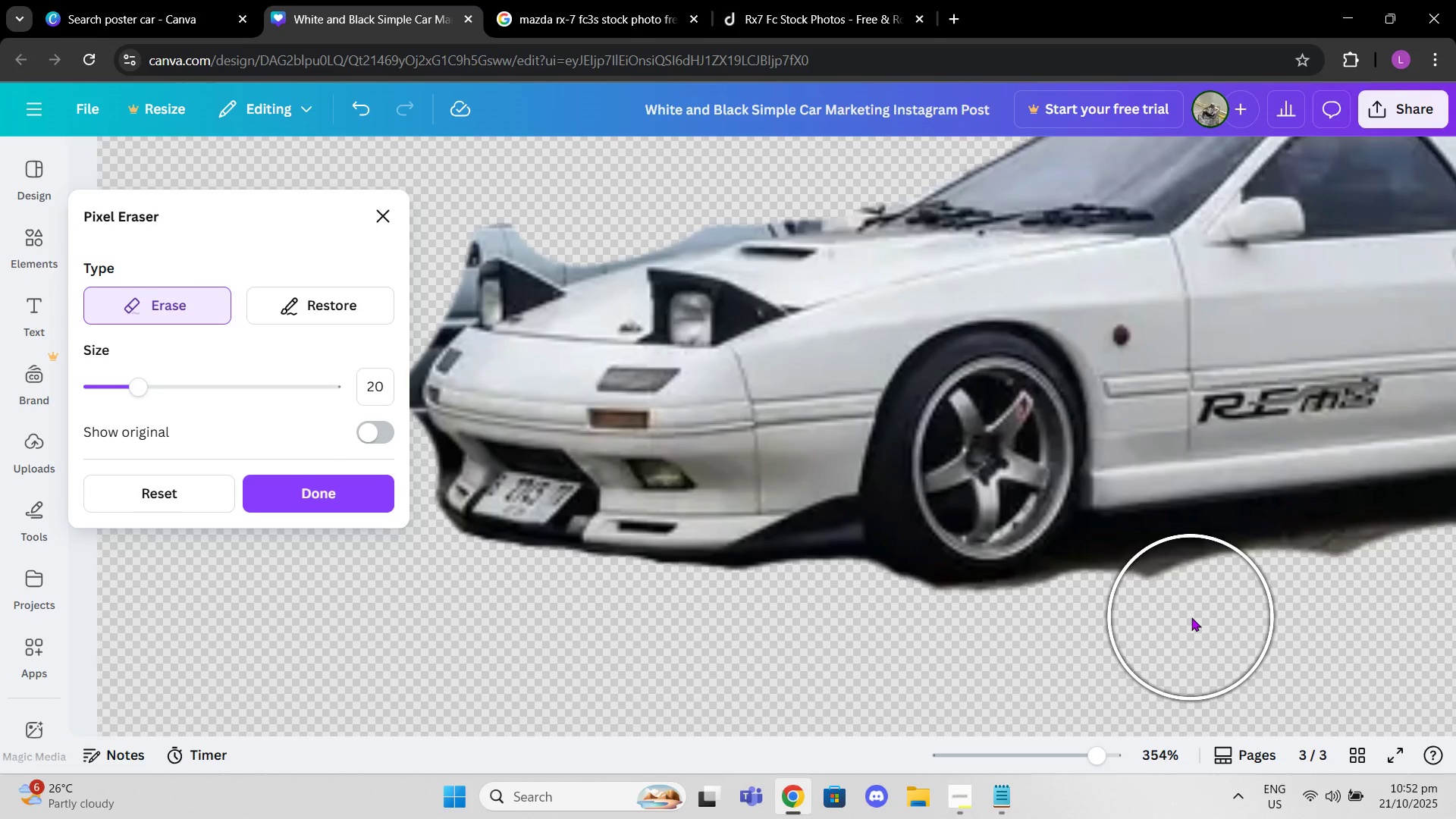 
left_click([1191, 617])
 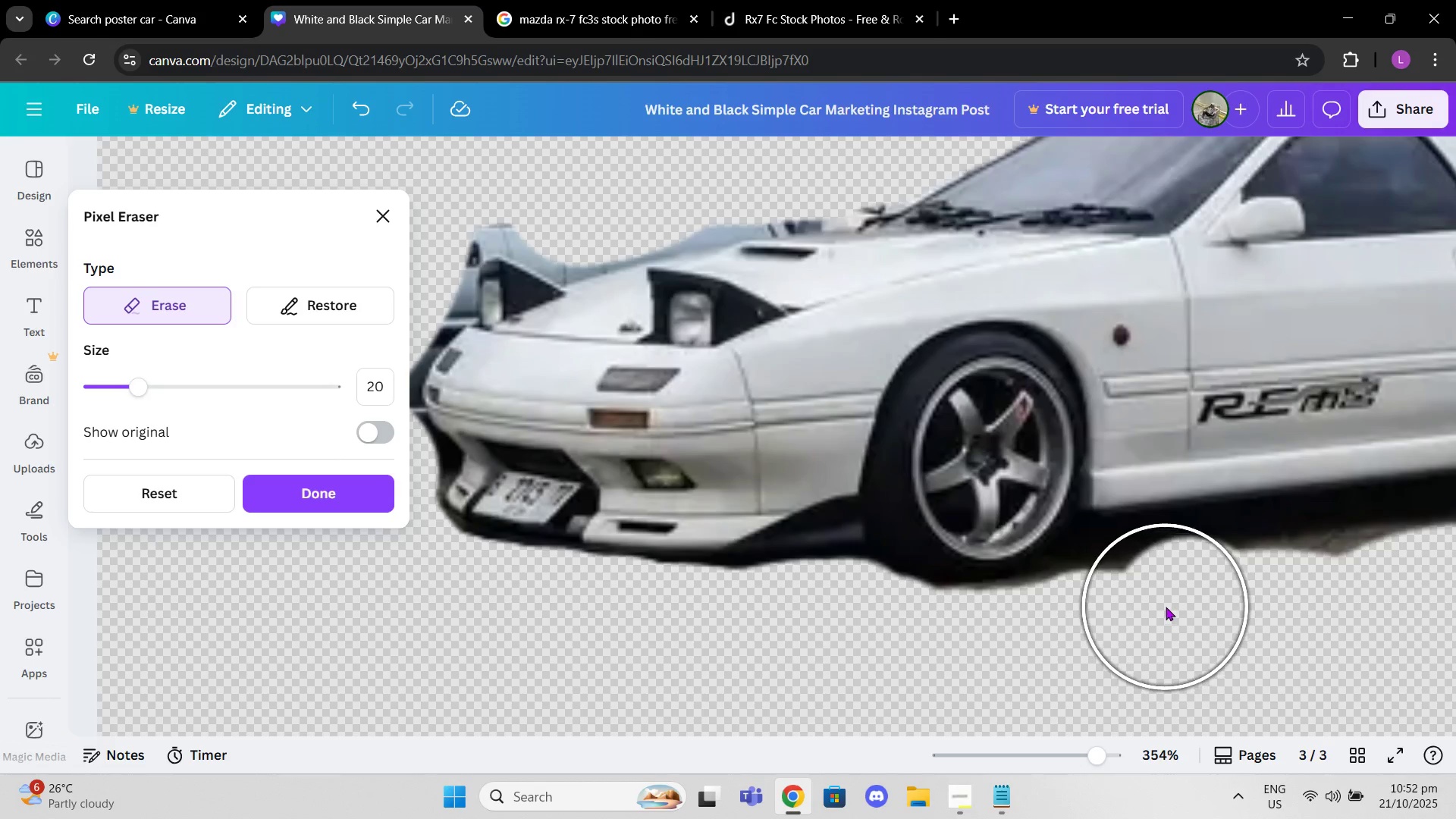 
left_click([1166, 607])
 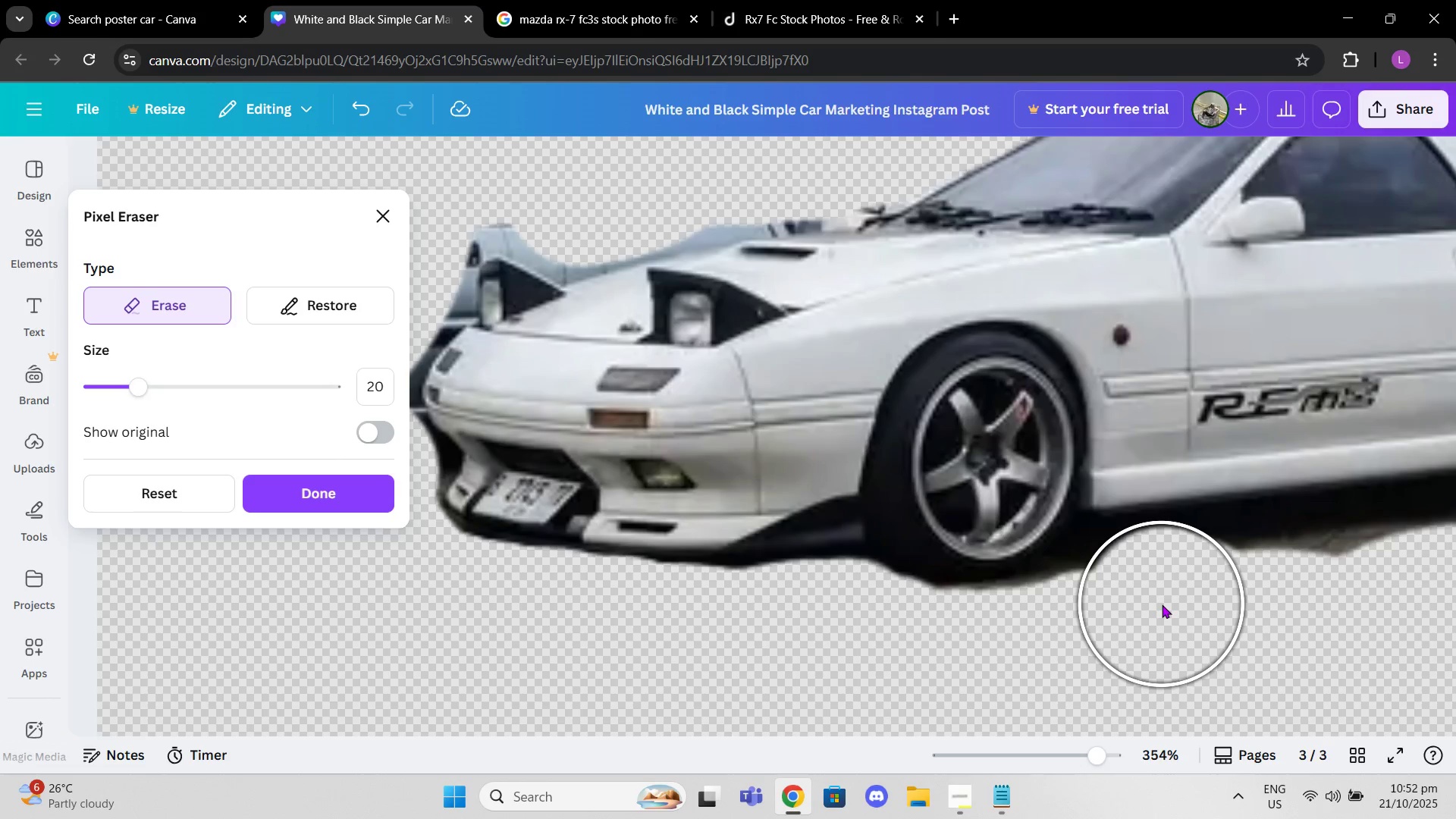 
left_click([1162, 604])
 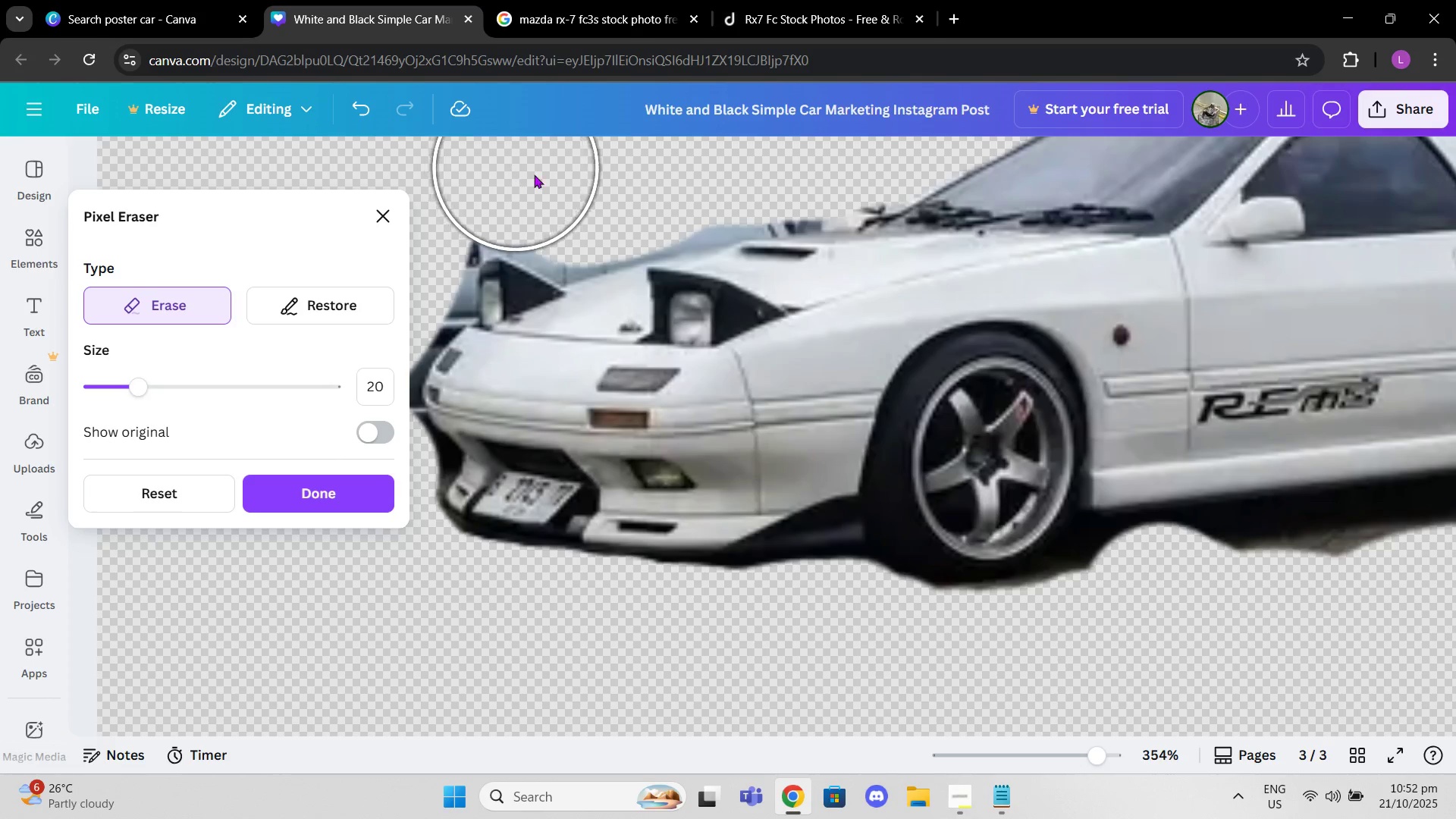 
left_click([549, 183])
 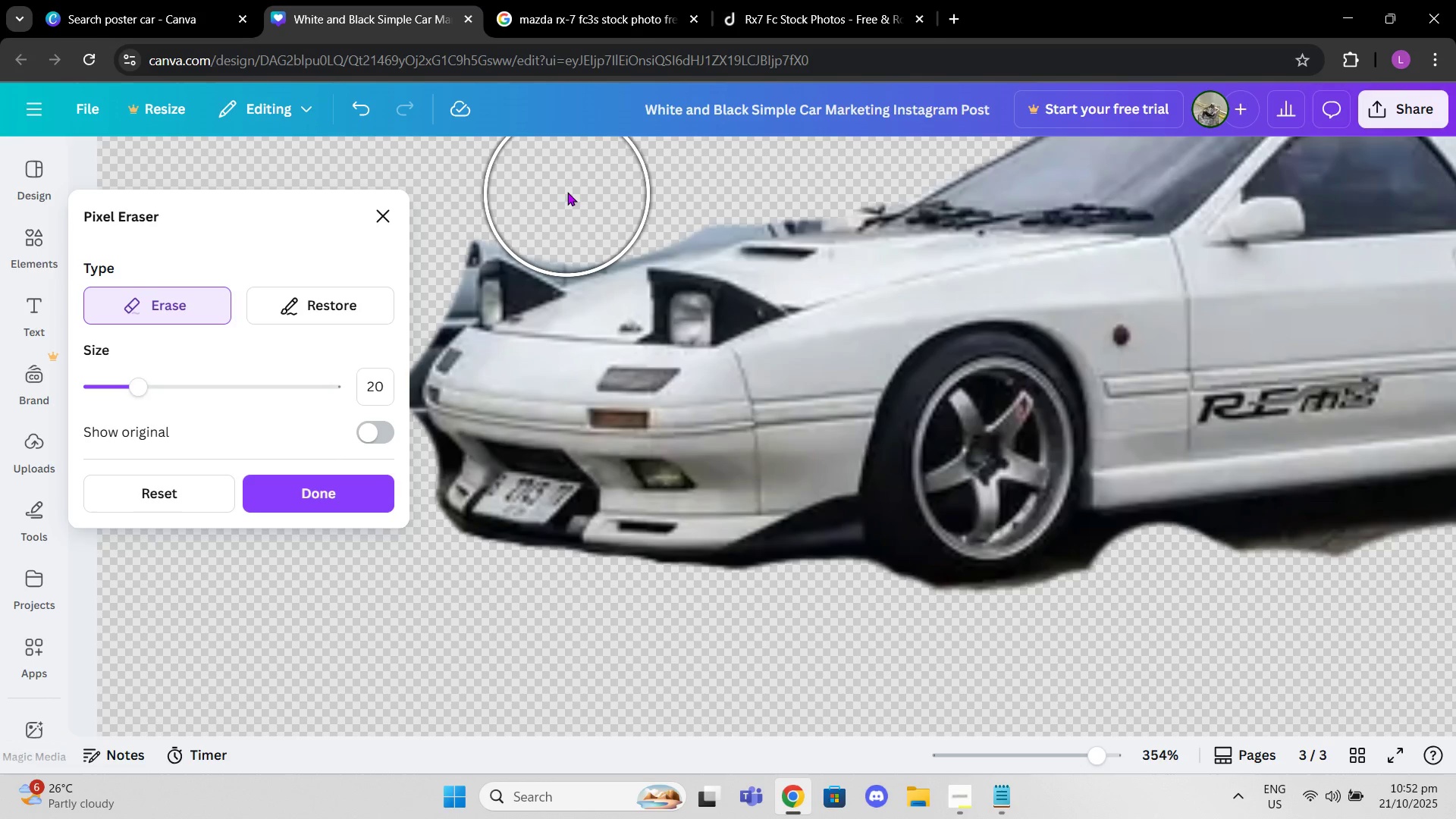 
left_click([568, 190])
 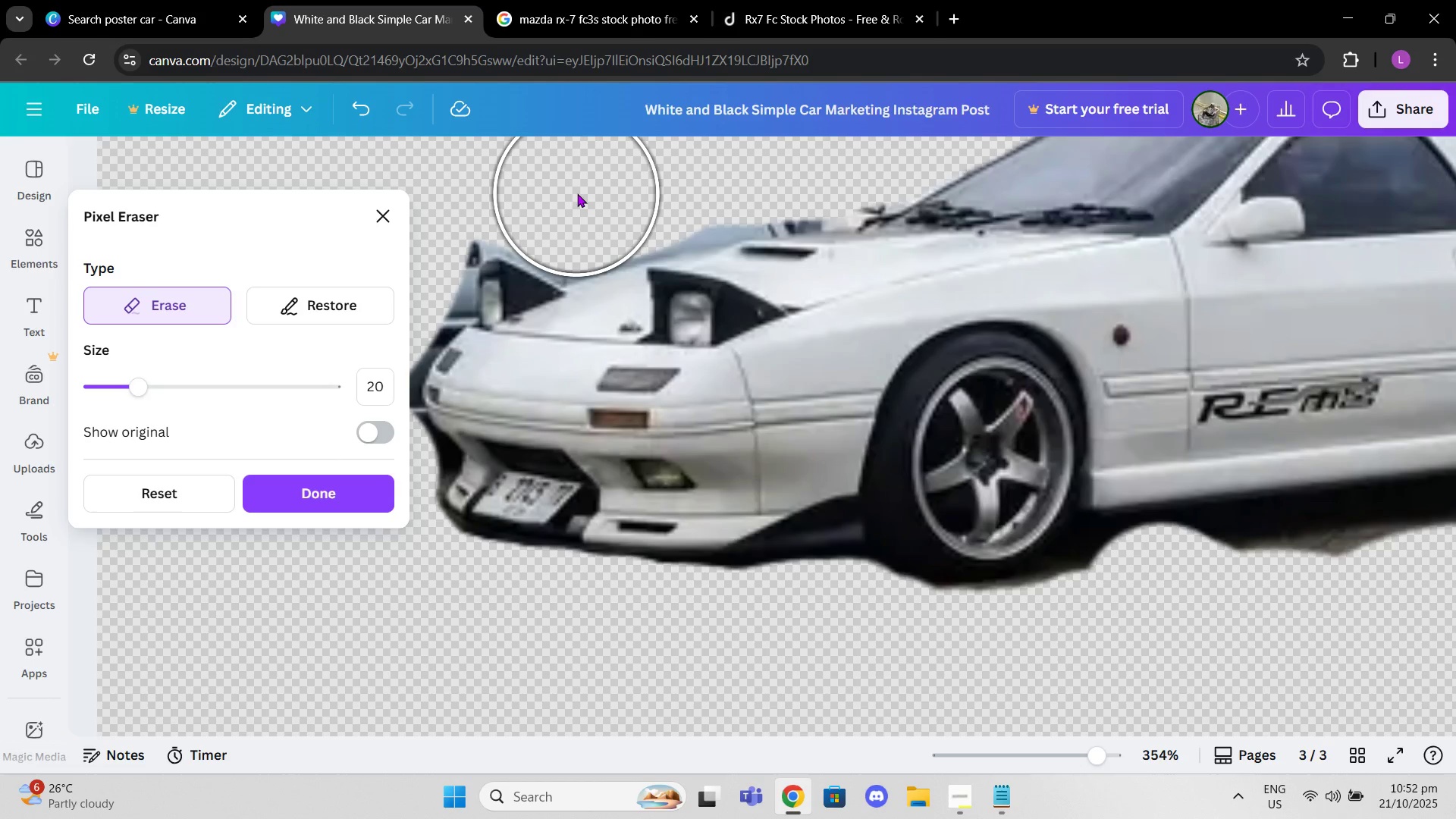 
left_click([577, 193])
 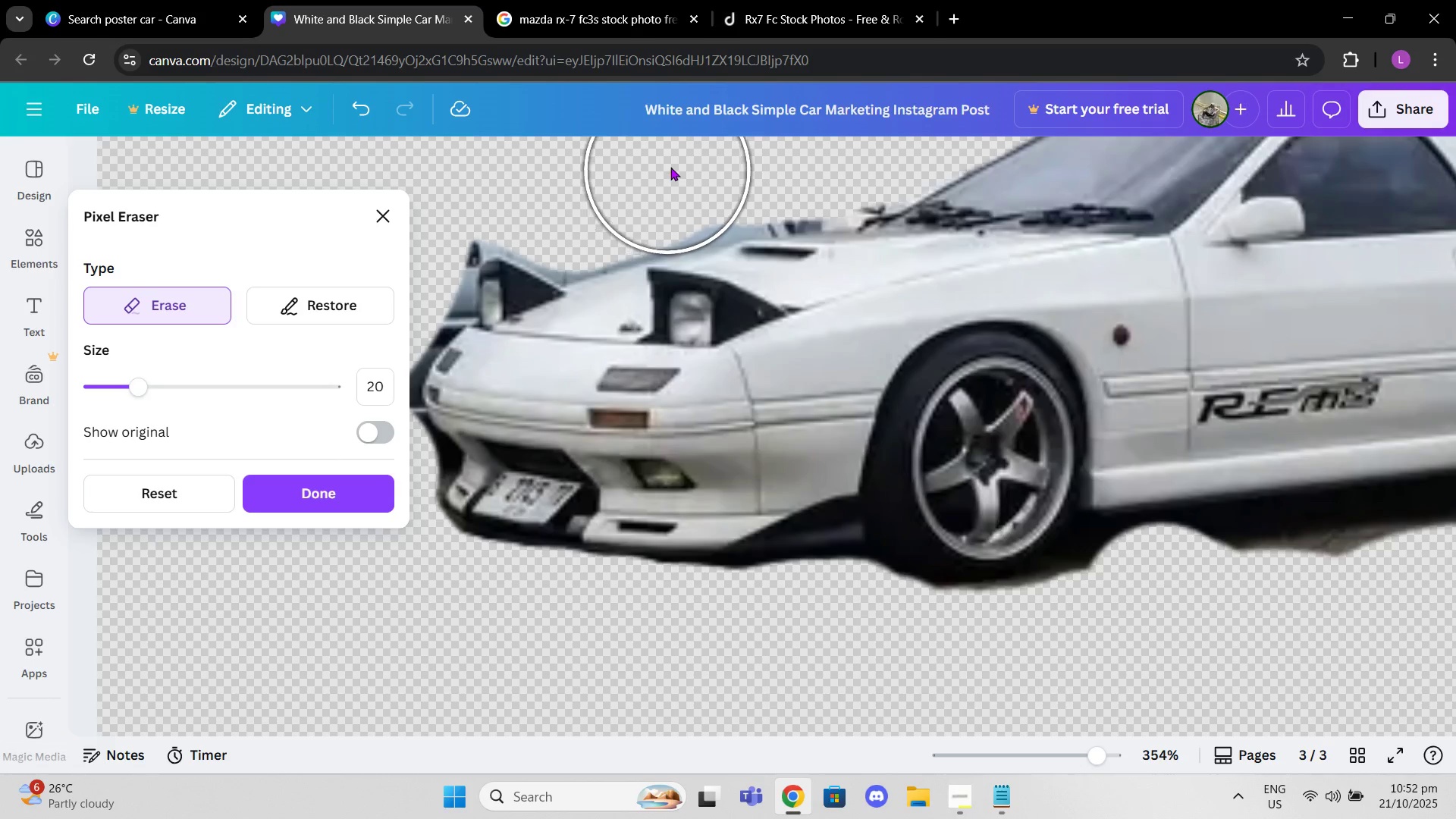 
left_click([671, 166])
 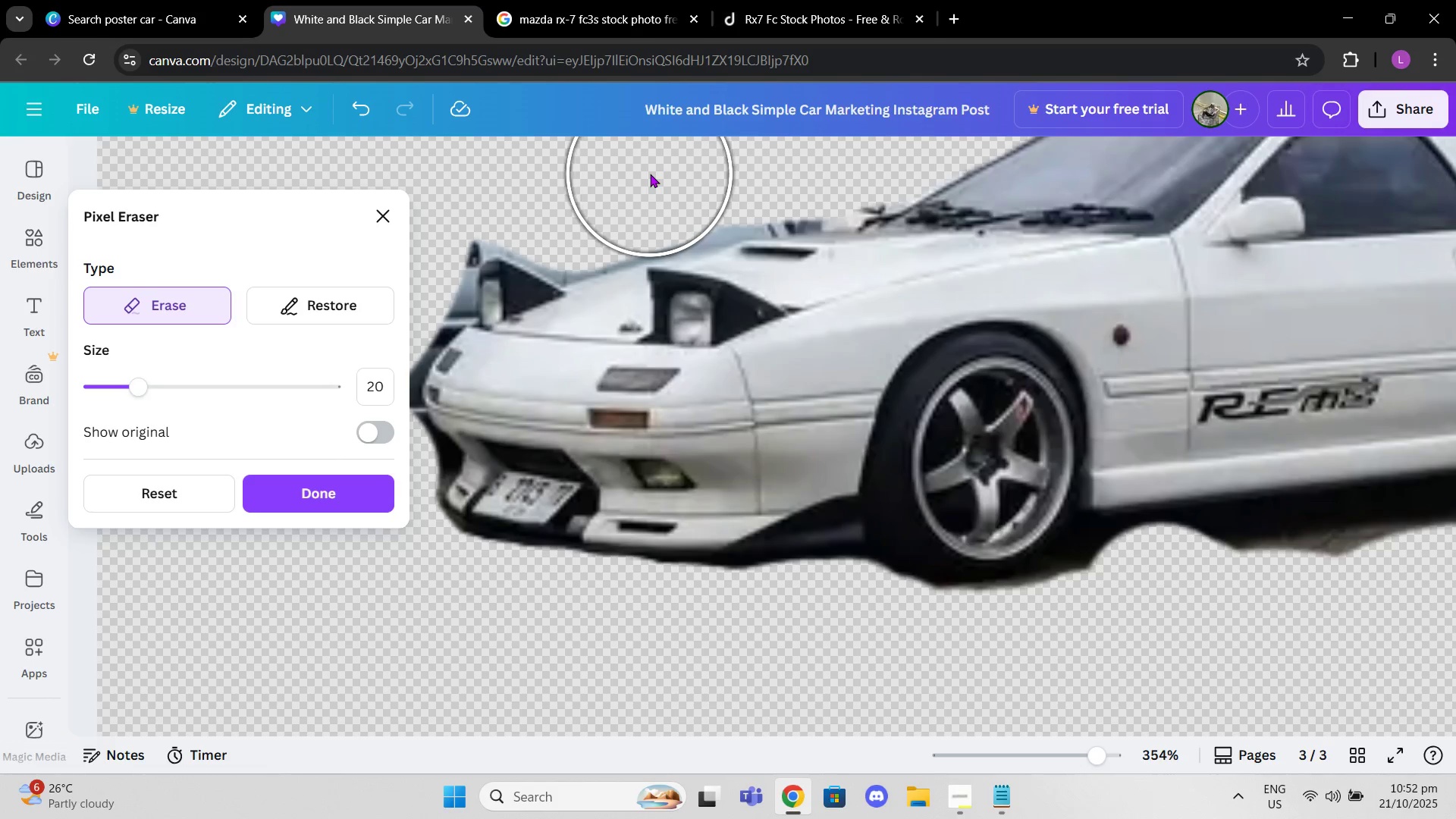 
left_click([648, 174])
 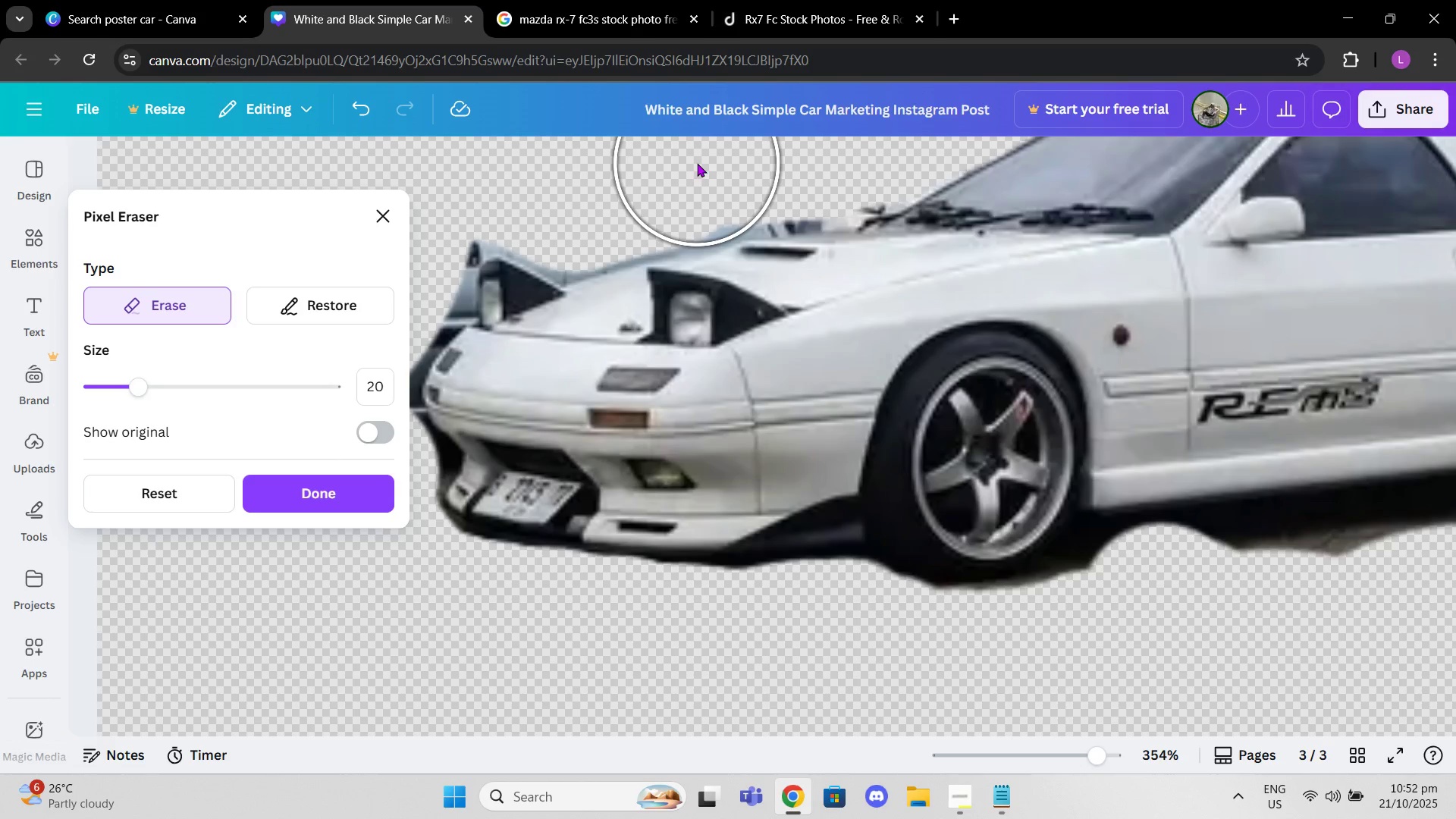 
left_click([695, 167])
 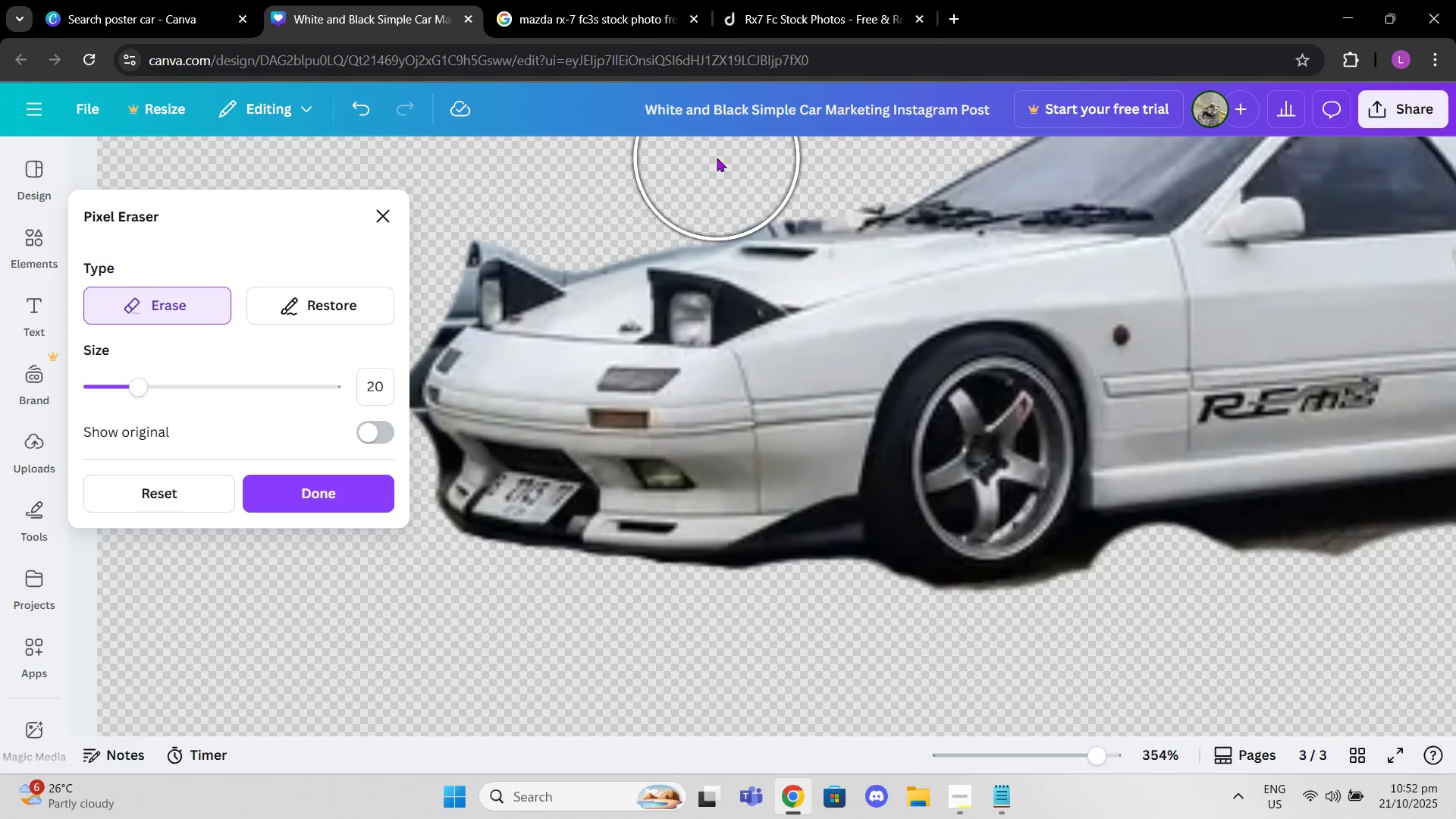 
left_click([717, 158])
 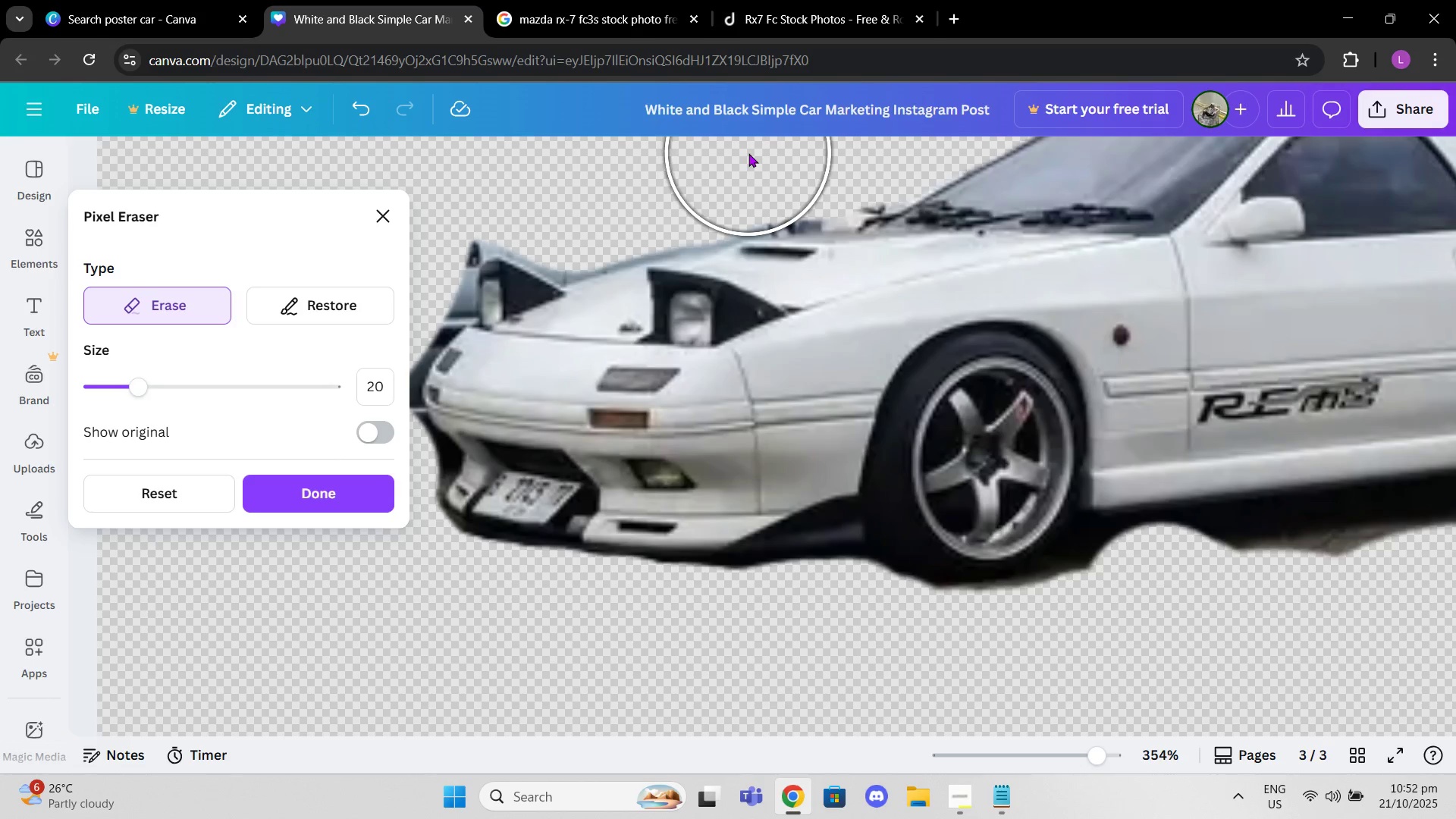 
left_click([748, 153])
 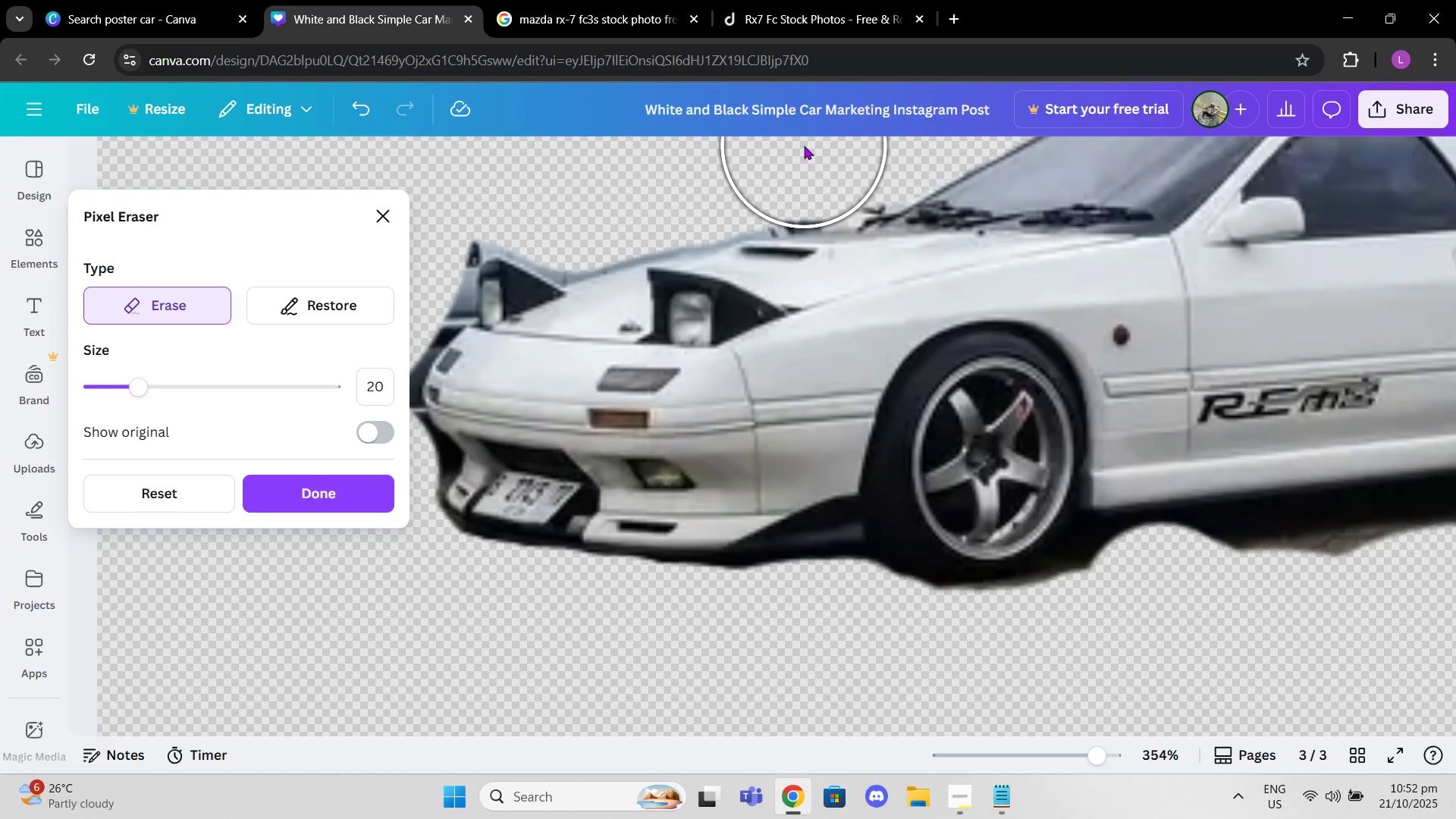 
left_click([804, 146])
 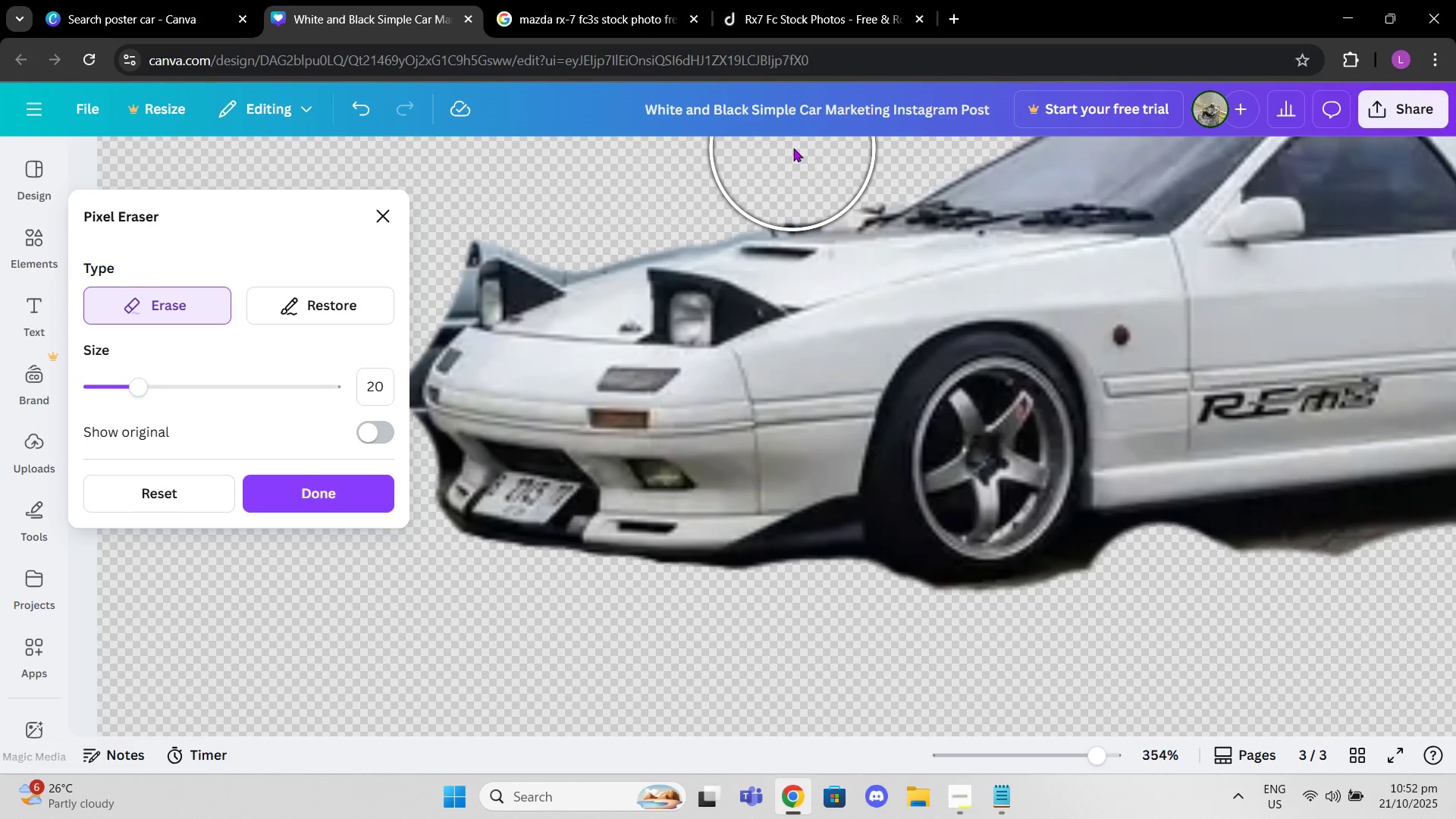 
left_click([793, 148])
 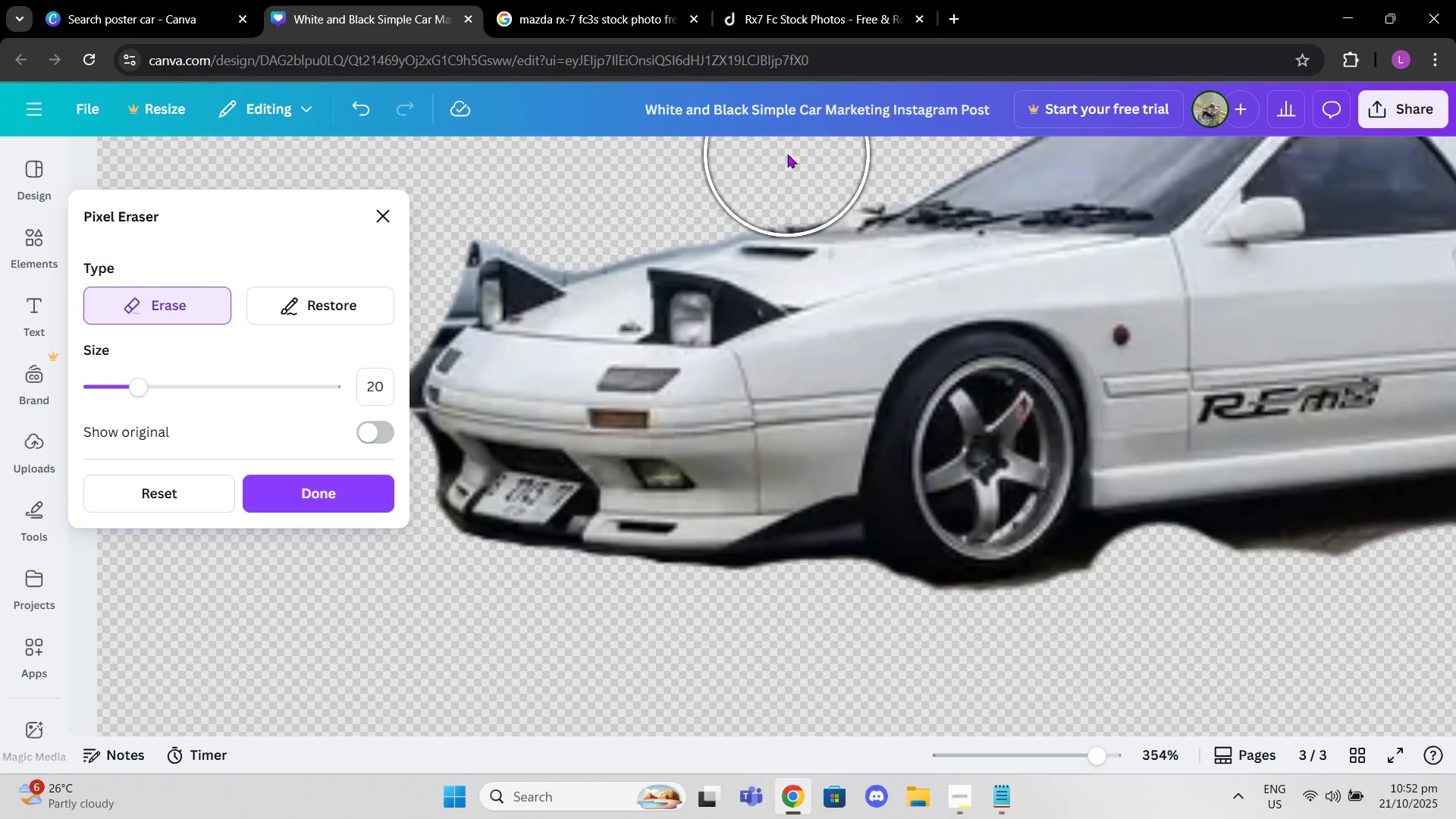 
left_click([789, 152])
 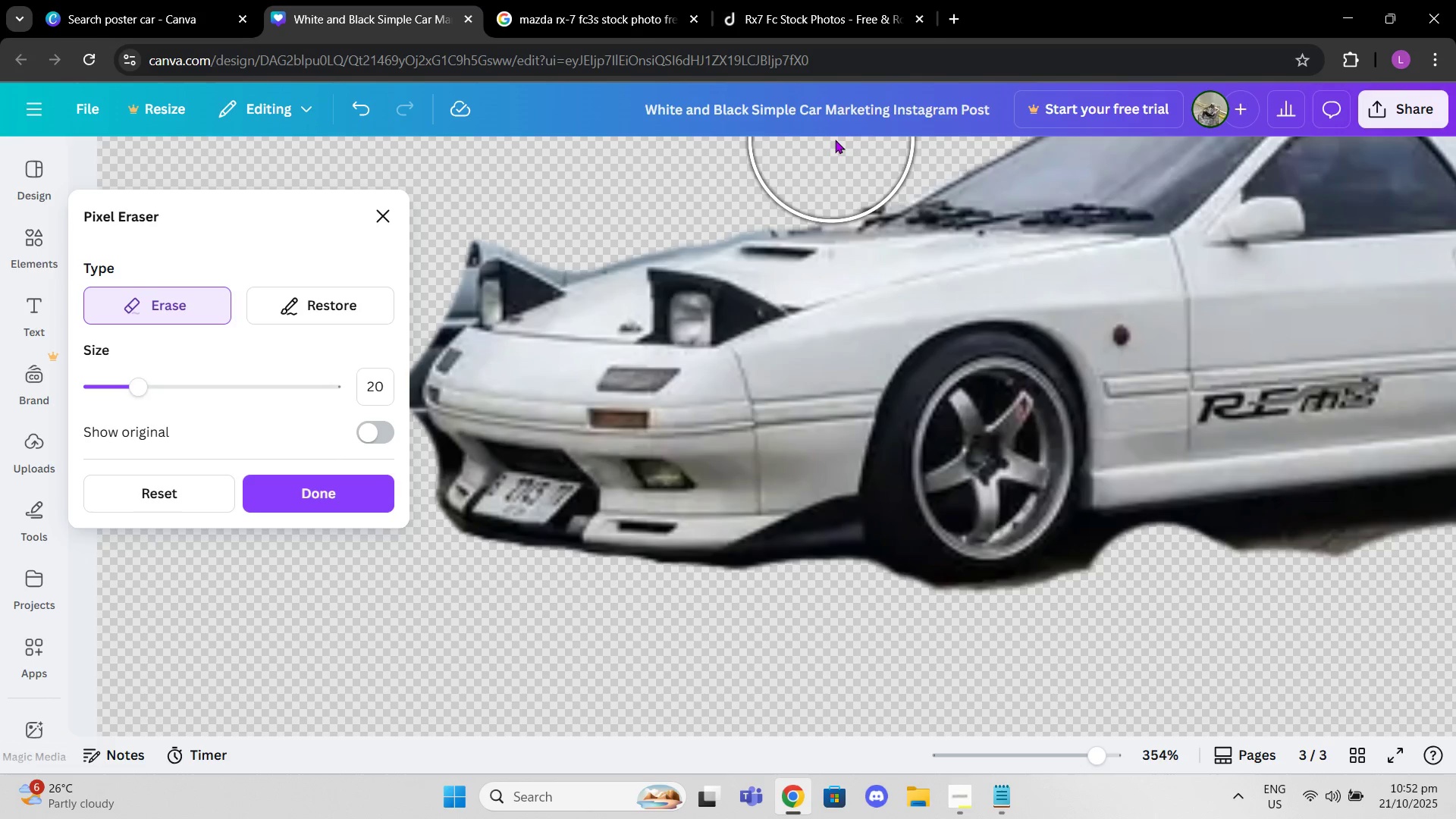 
left_click([836, 140])
 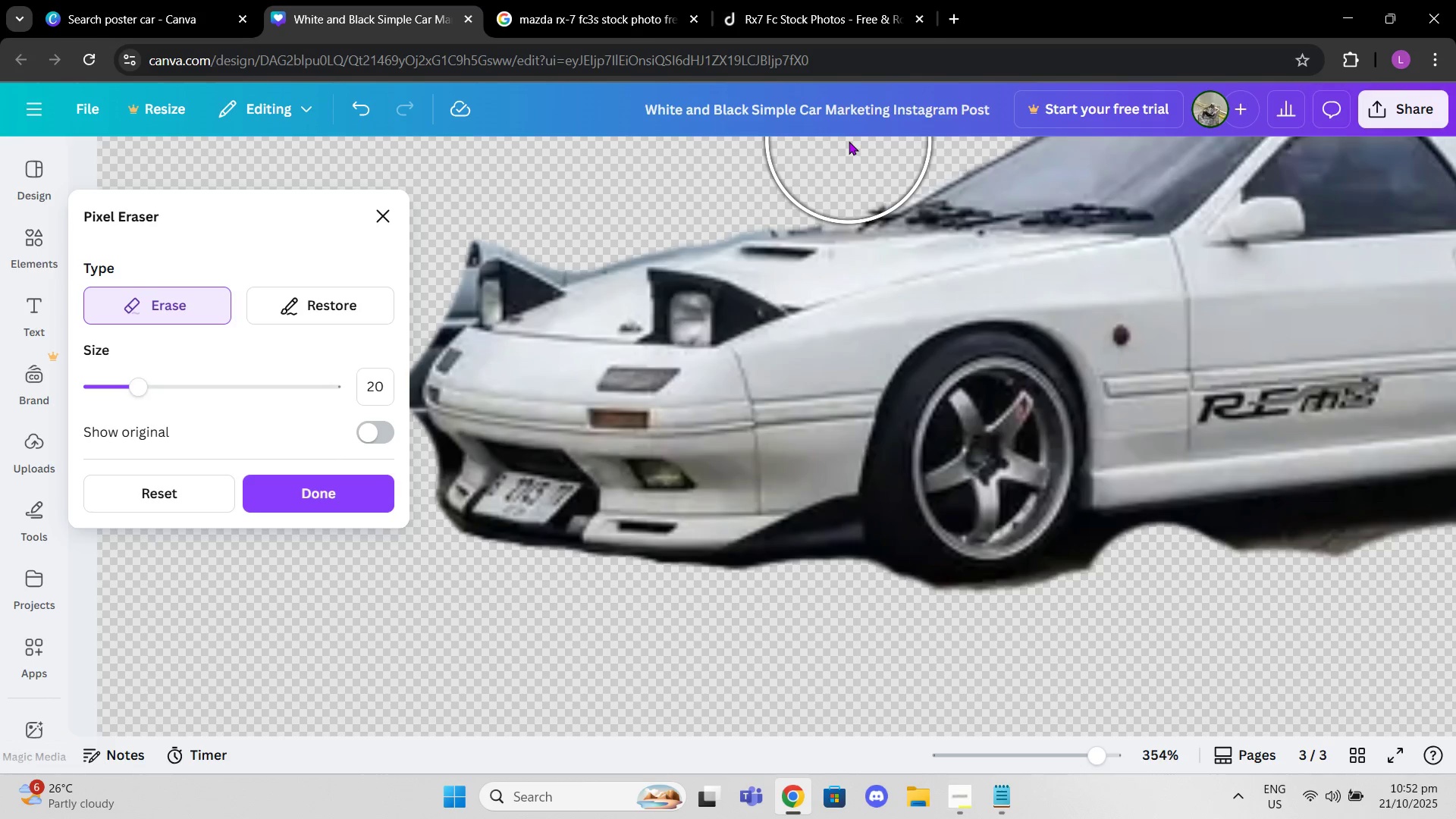 
left_click([849, 141])
 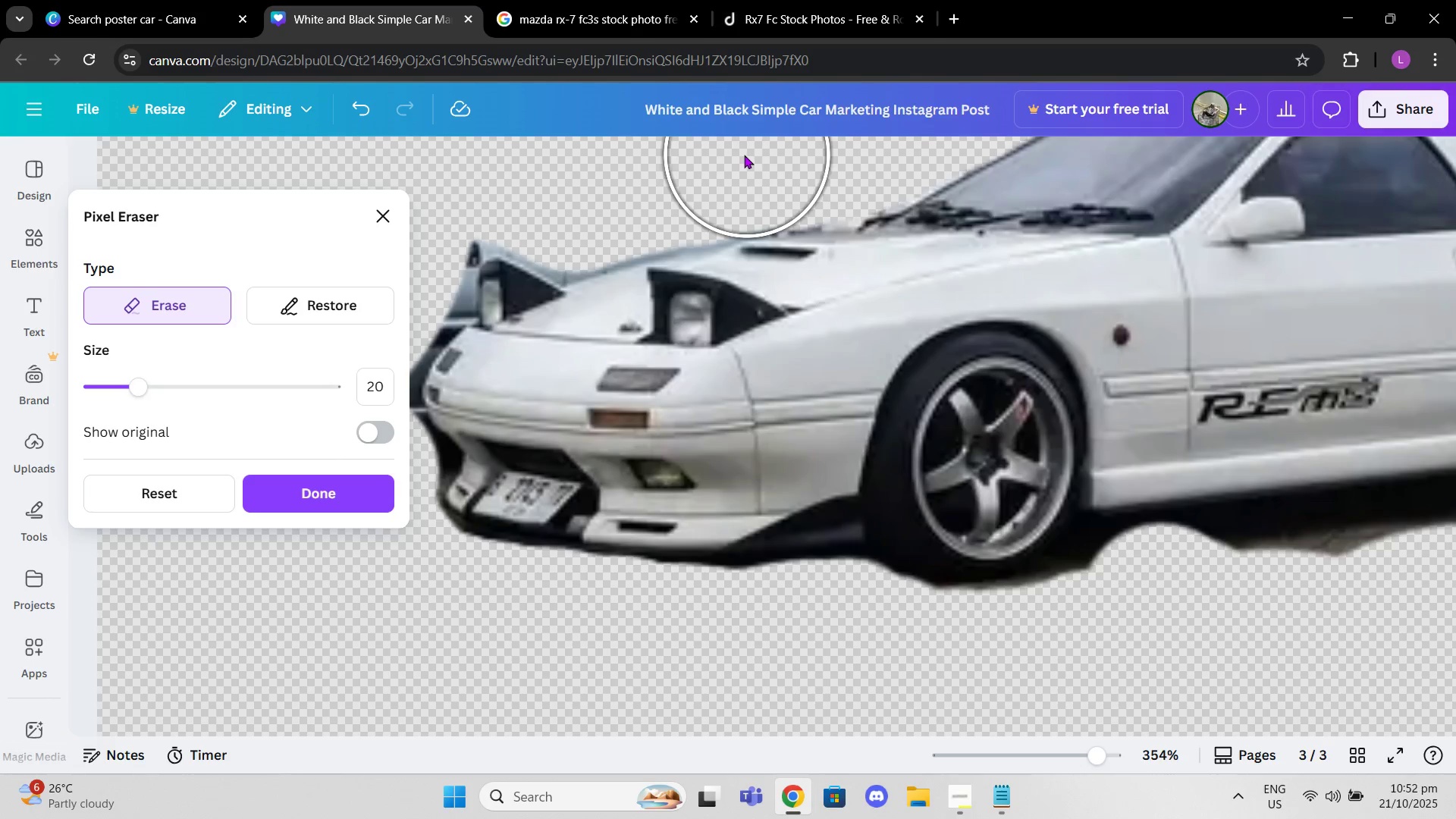 
left_click([741, 154])
 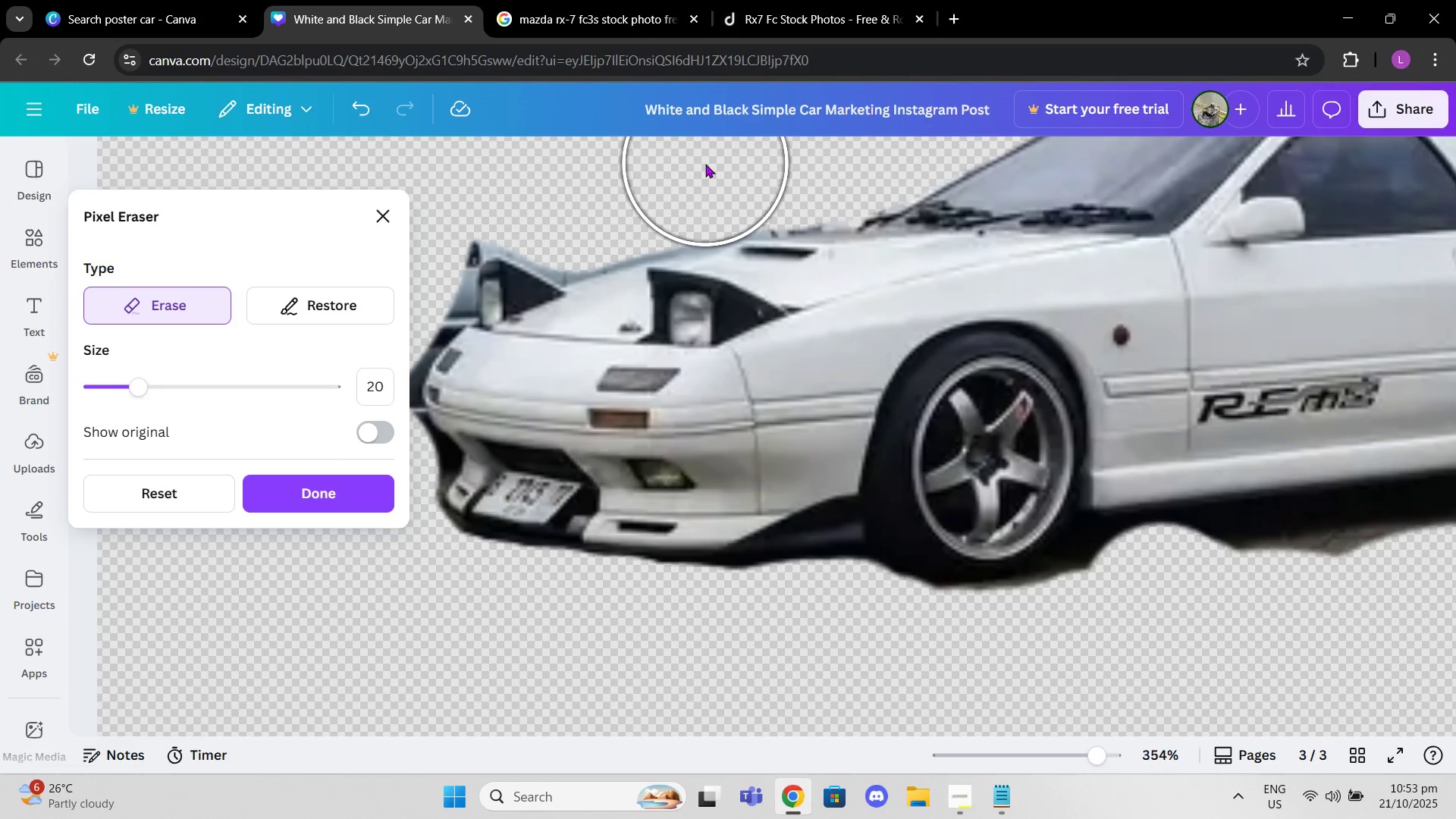 
left_click([705, 164])
 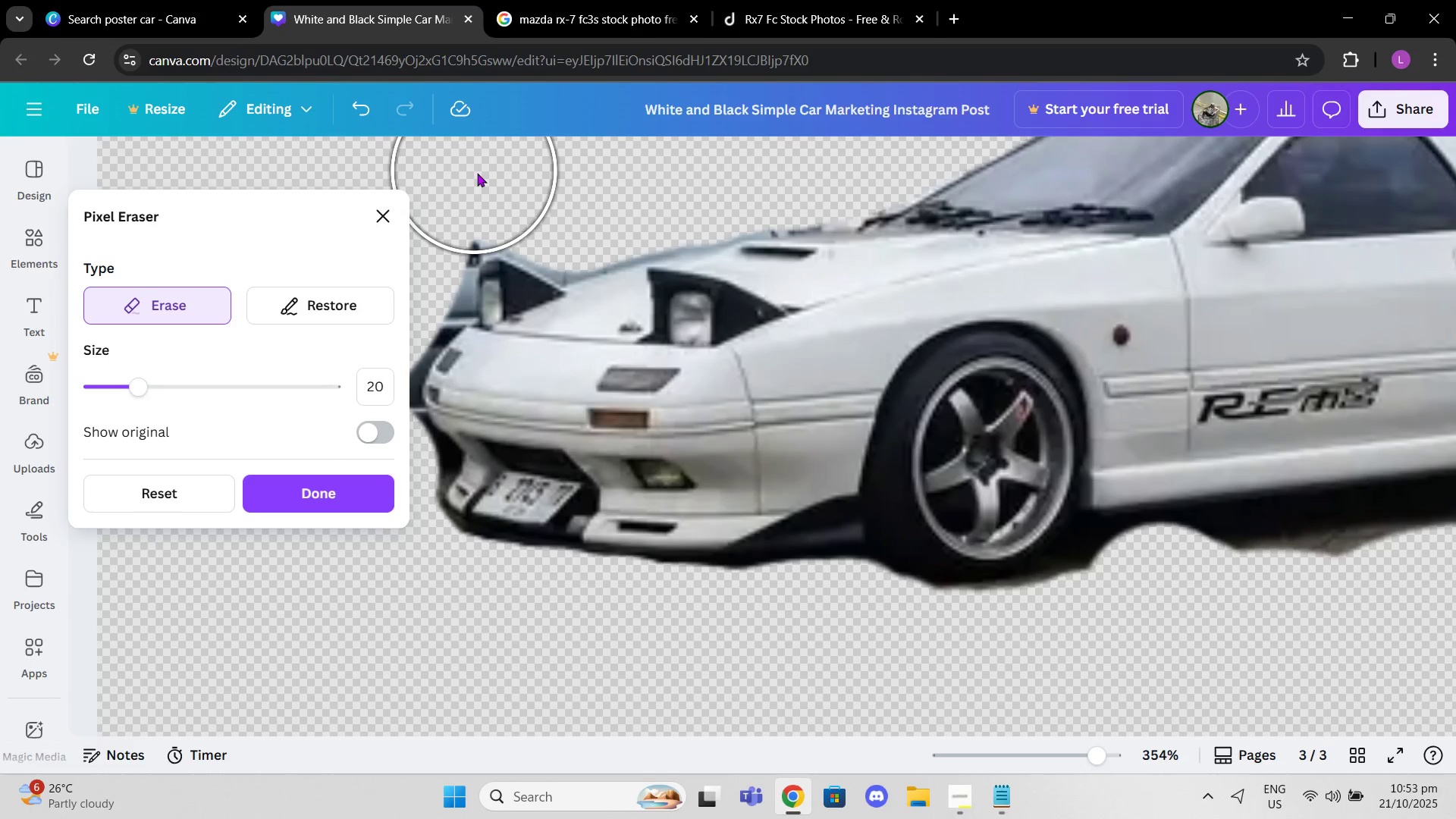 
left_click([478, 174])
 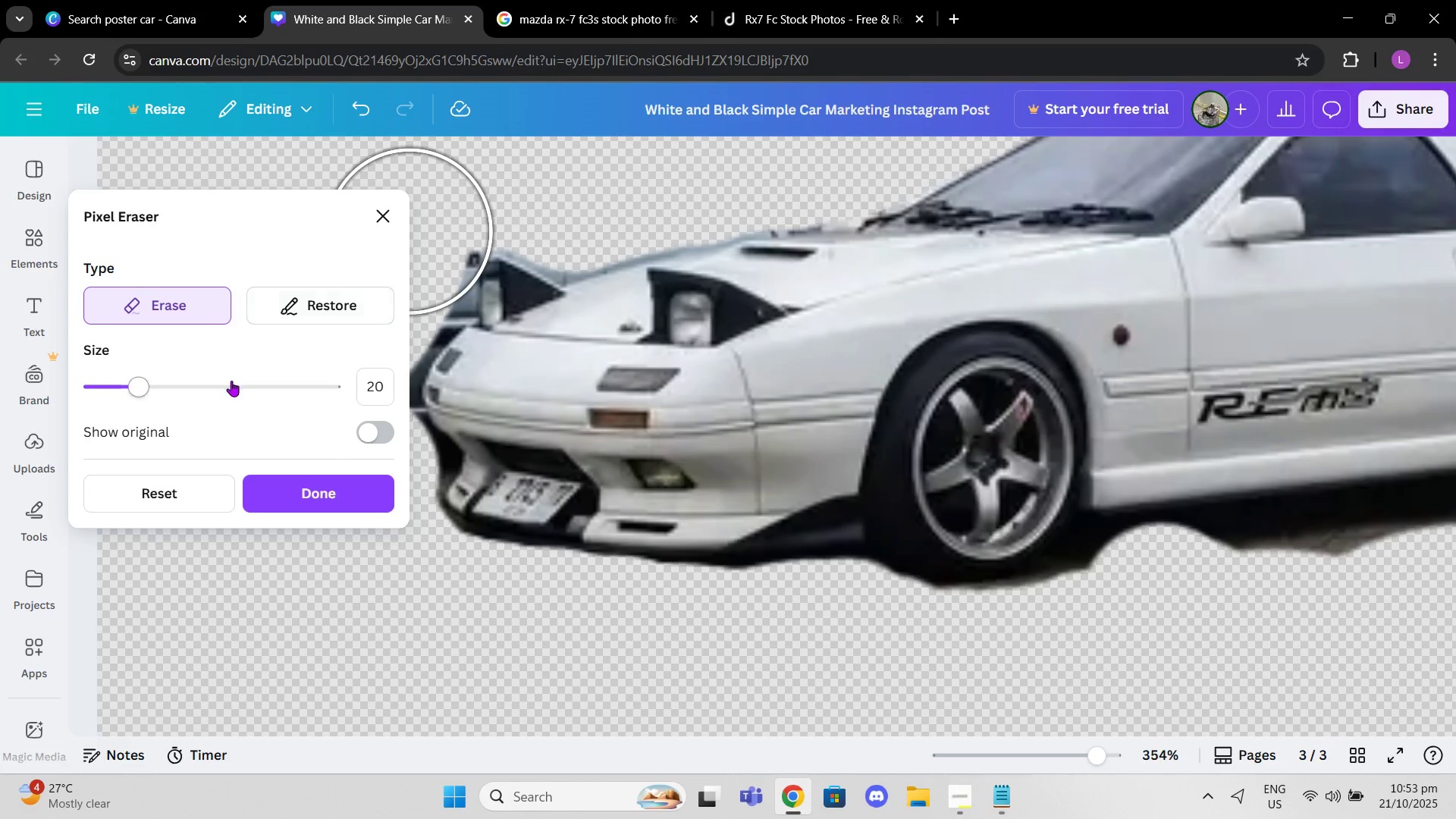 
left_click_drag(start_coordinate=[212, 398], to_coordinate=[103, 486])
 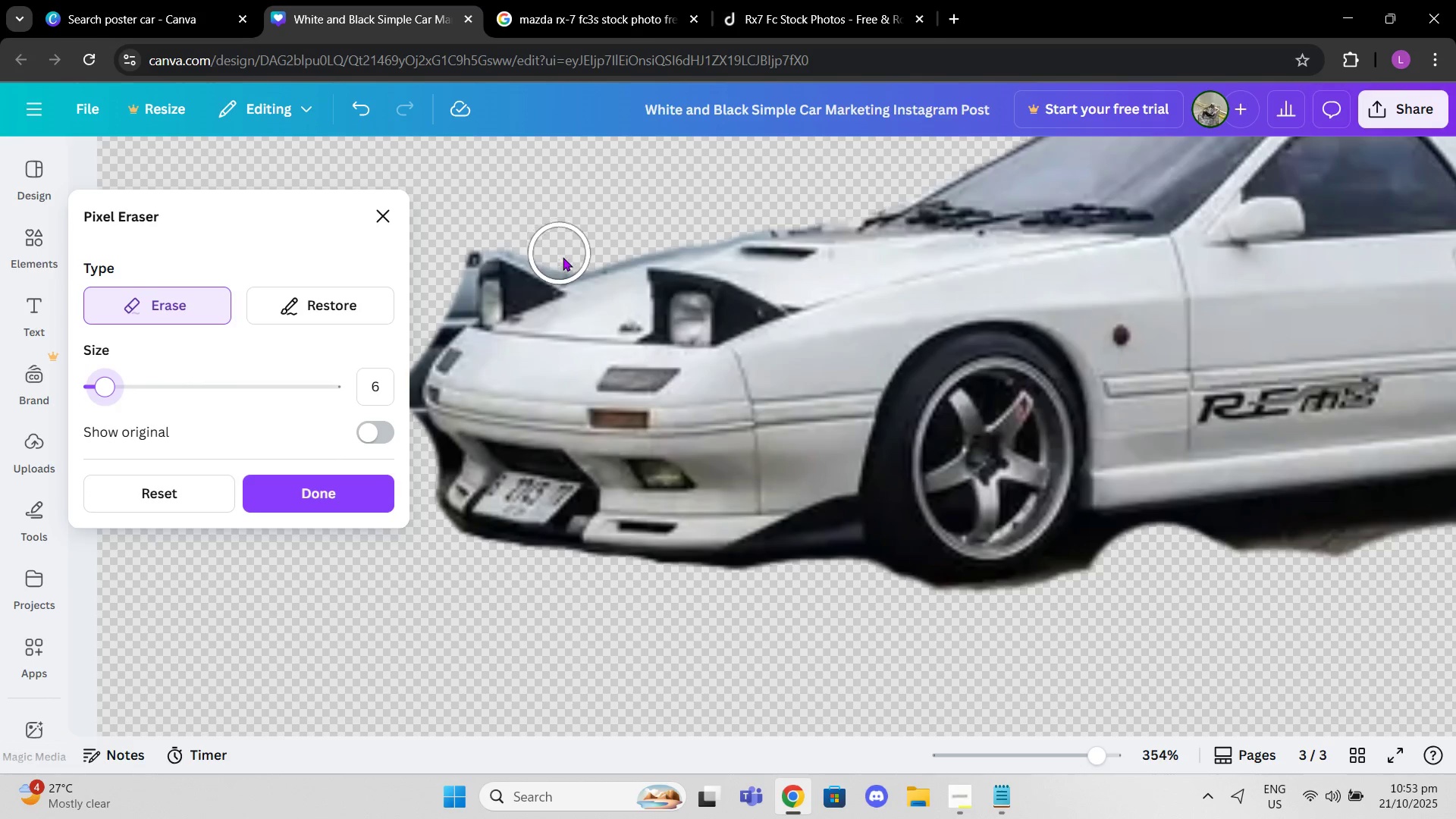 
left_click([569, 249])
 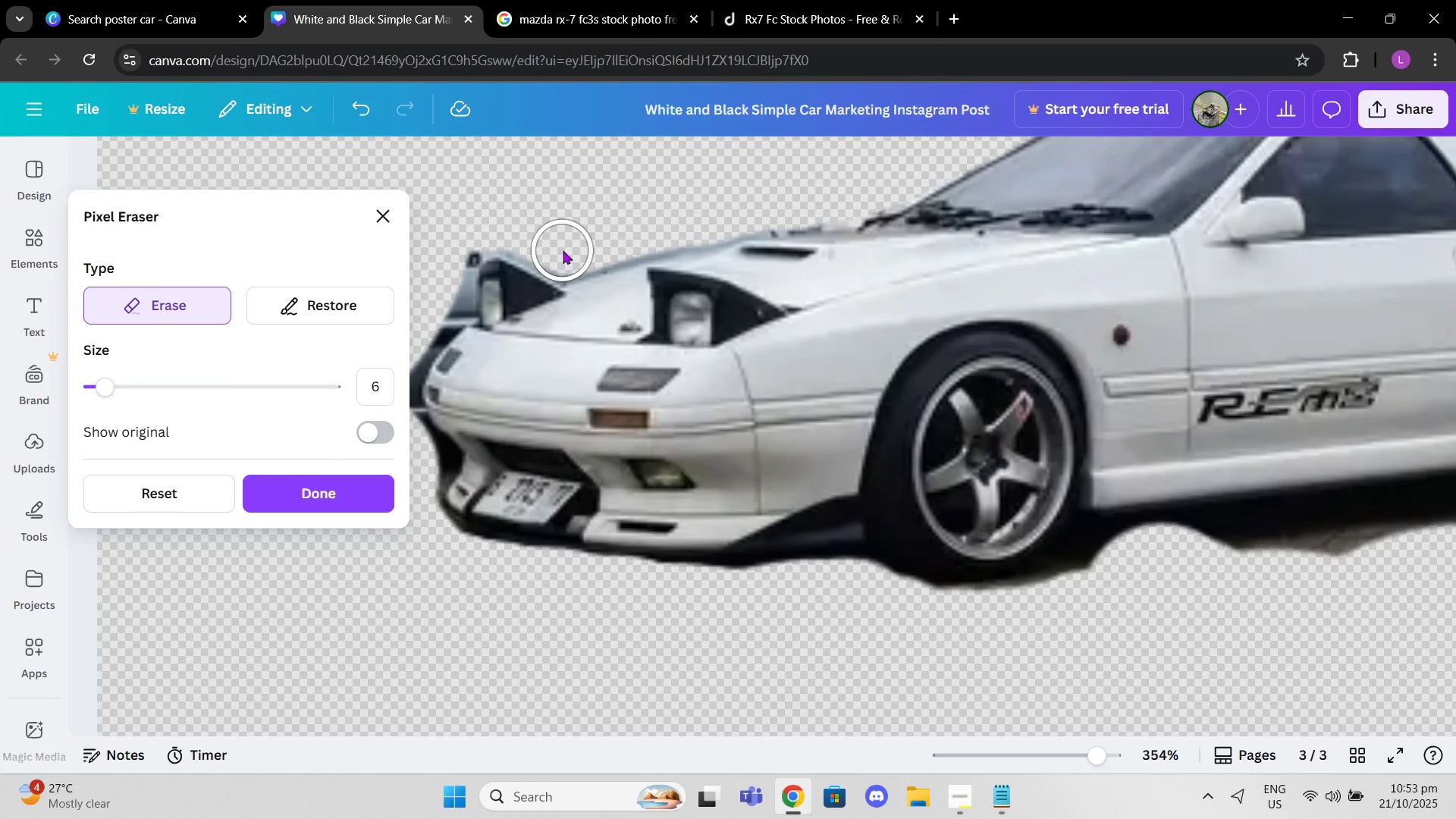 
left_click([563, 250])
 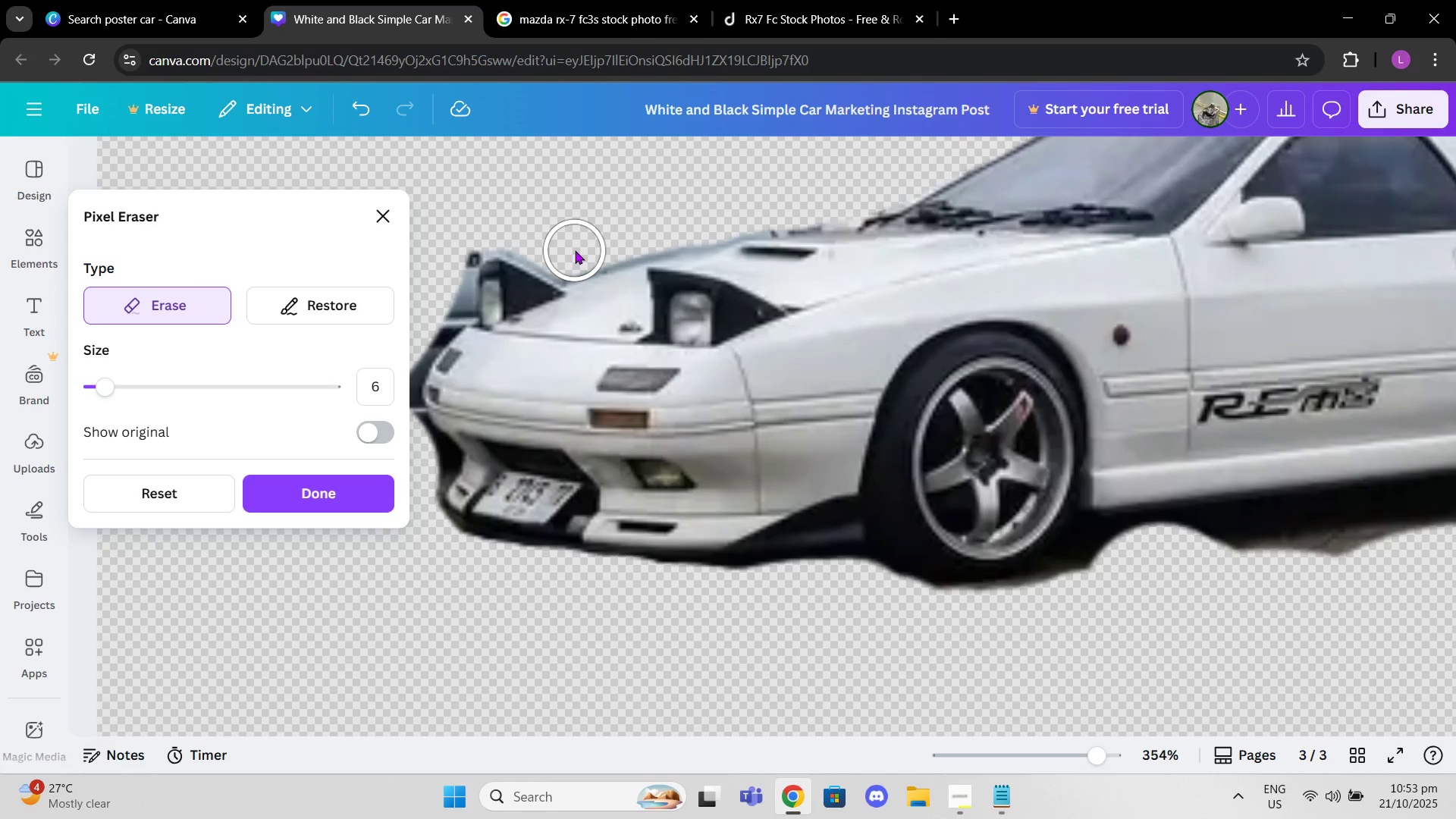 
left_click([575, 250])
 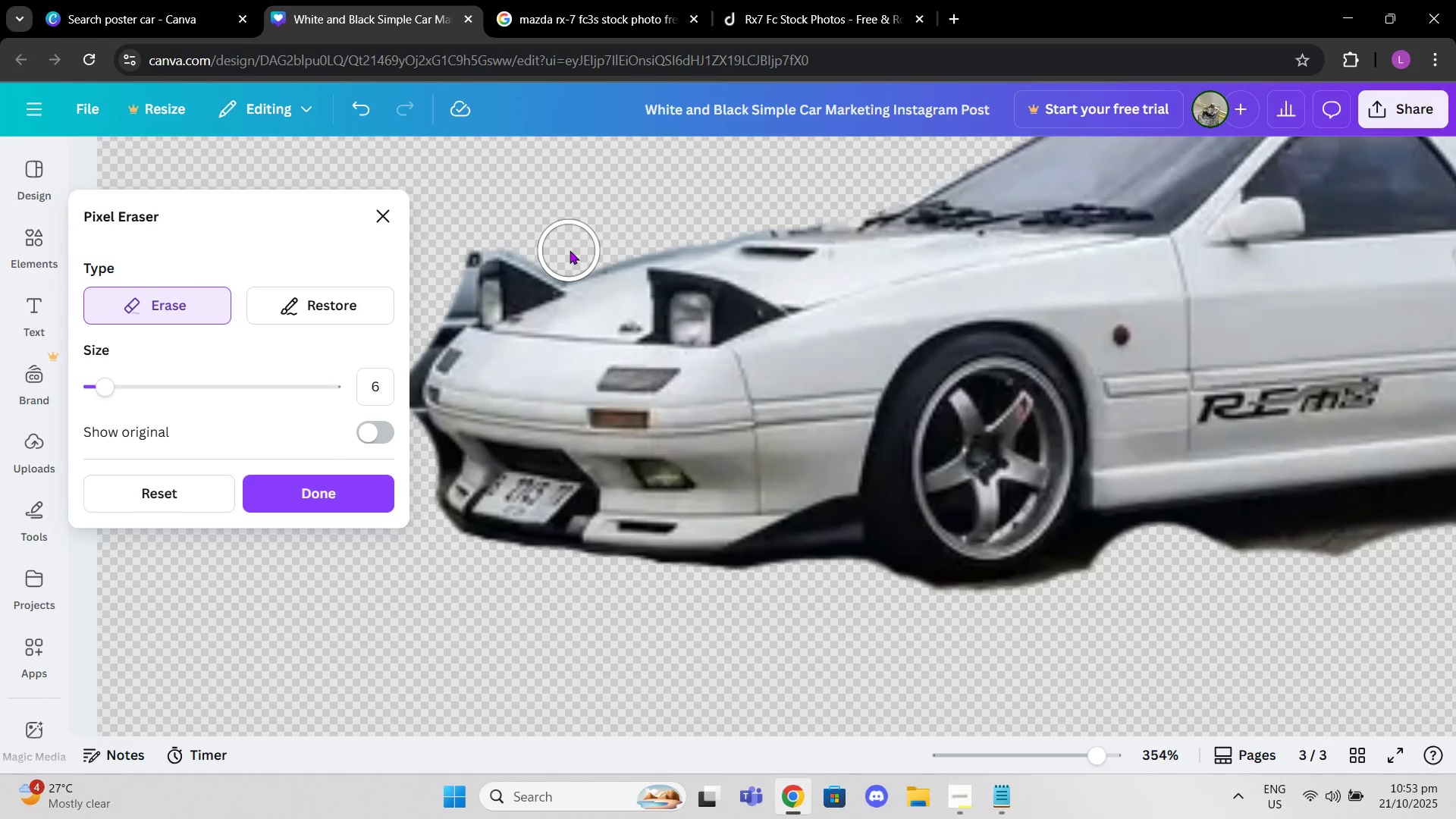 
left_click([570, 250])
 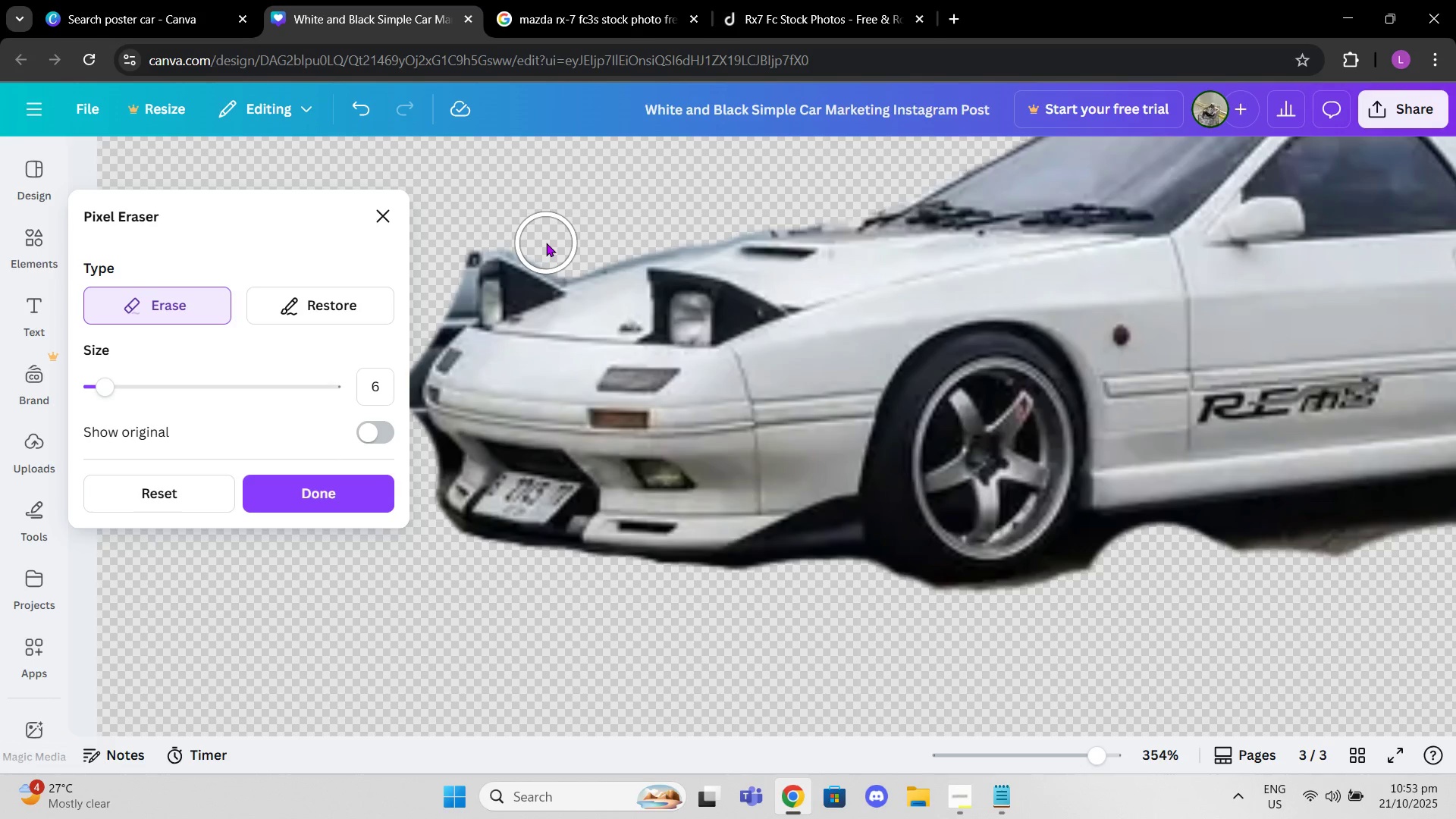 
left_click([546, 243])
 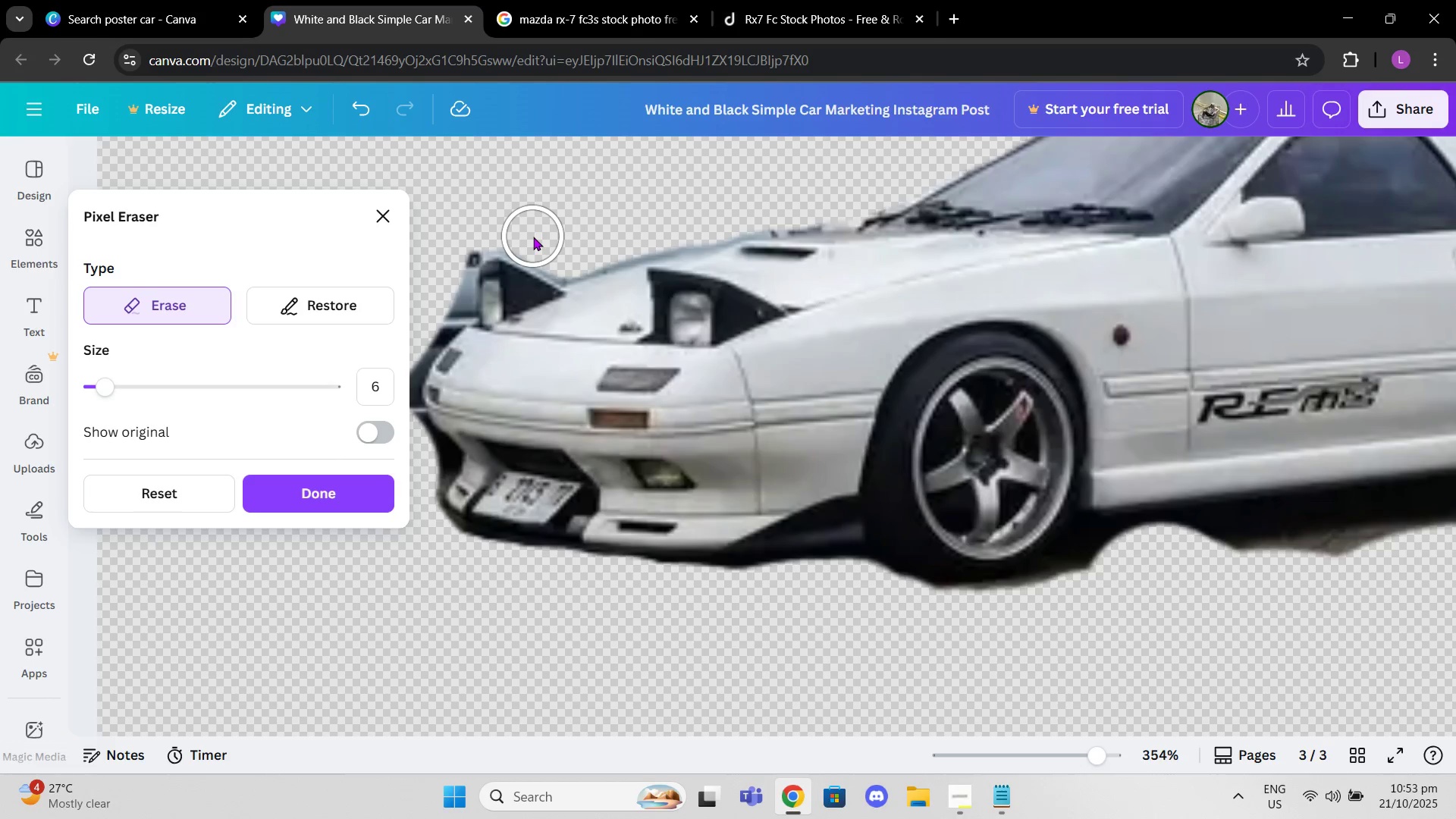 
left_click([533, 237])
 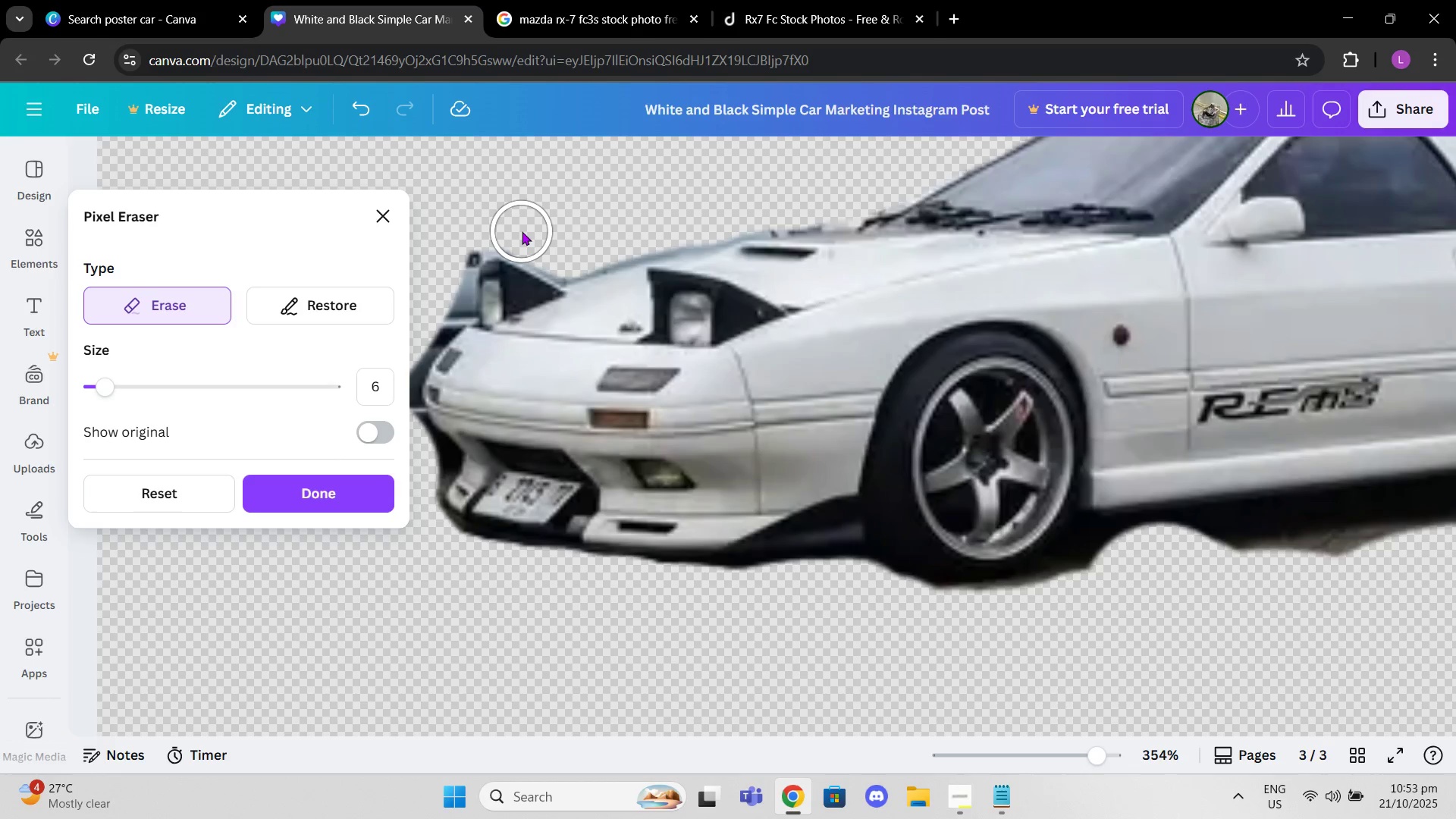 
left_click([522, 231])
 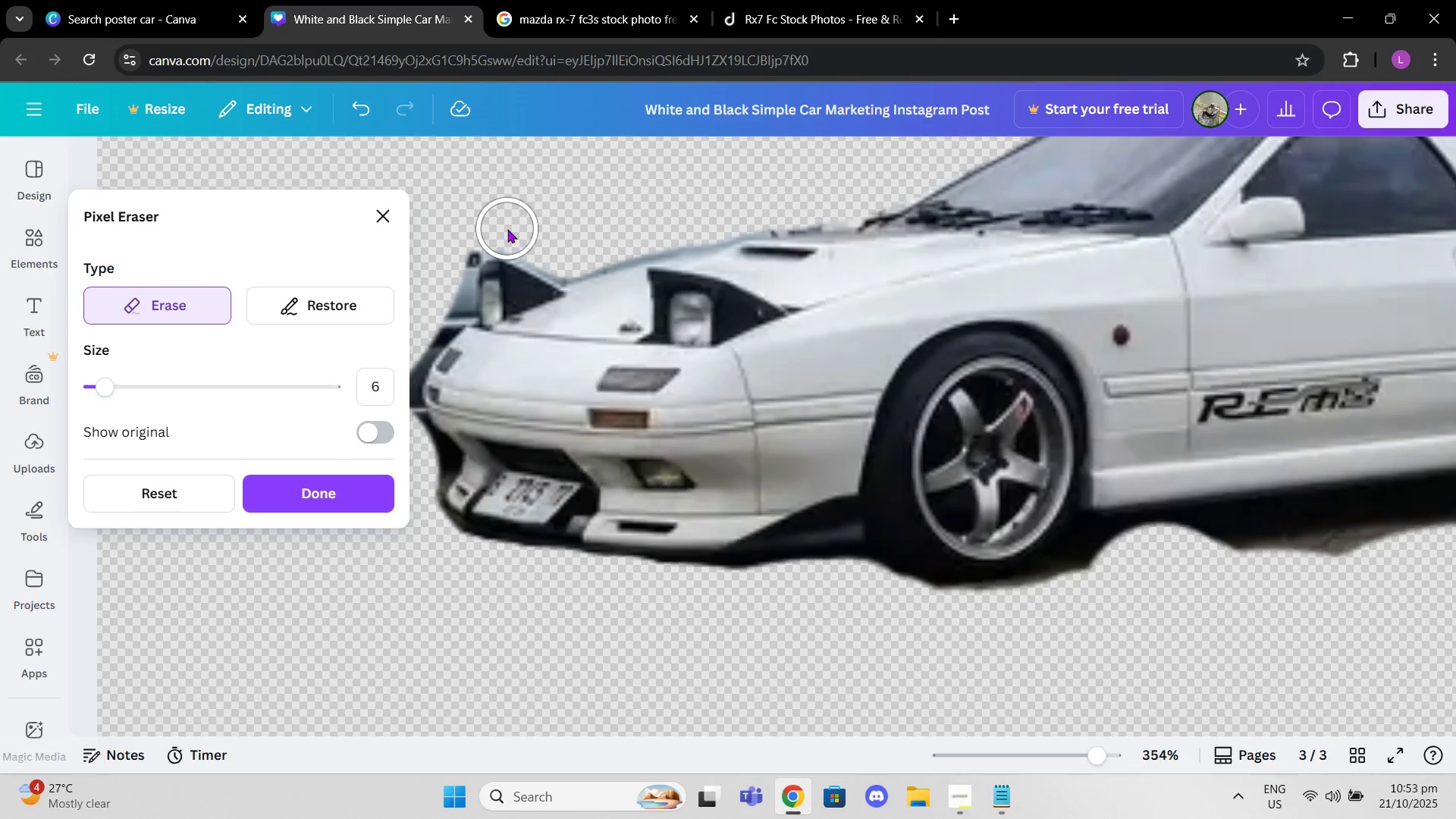 
left_click([507, 229])
 